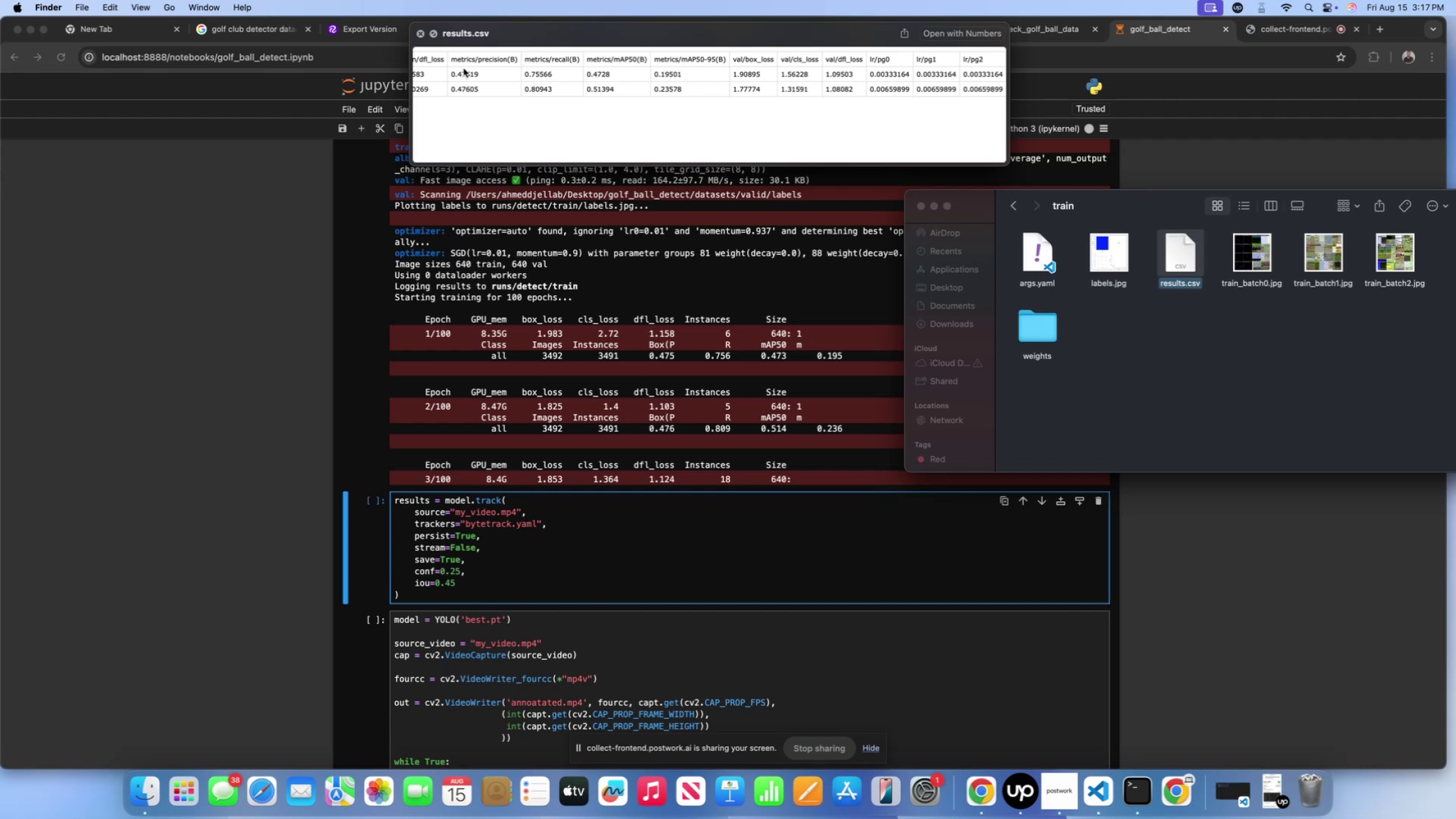 
wait(7.71)
 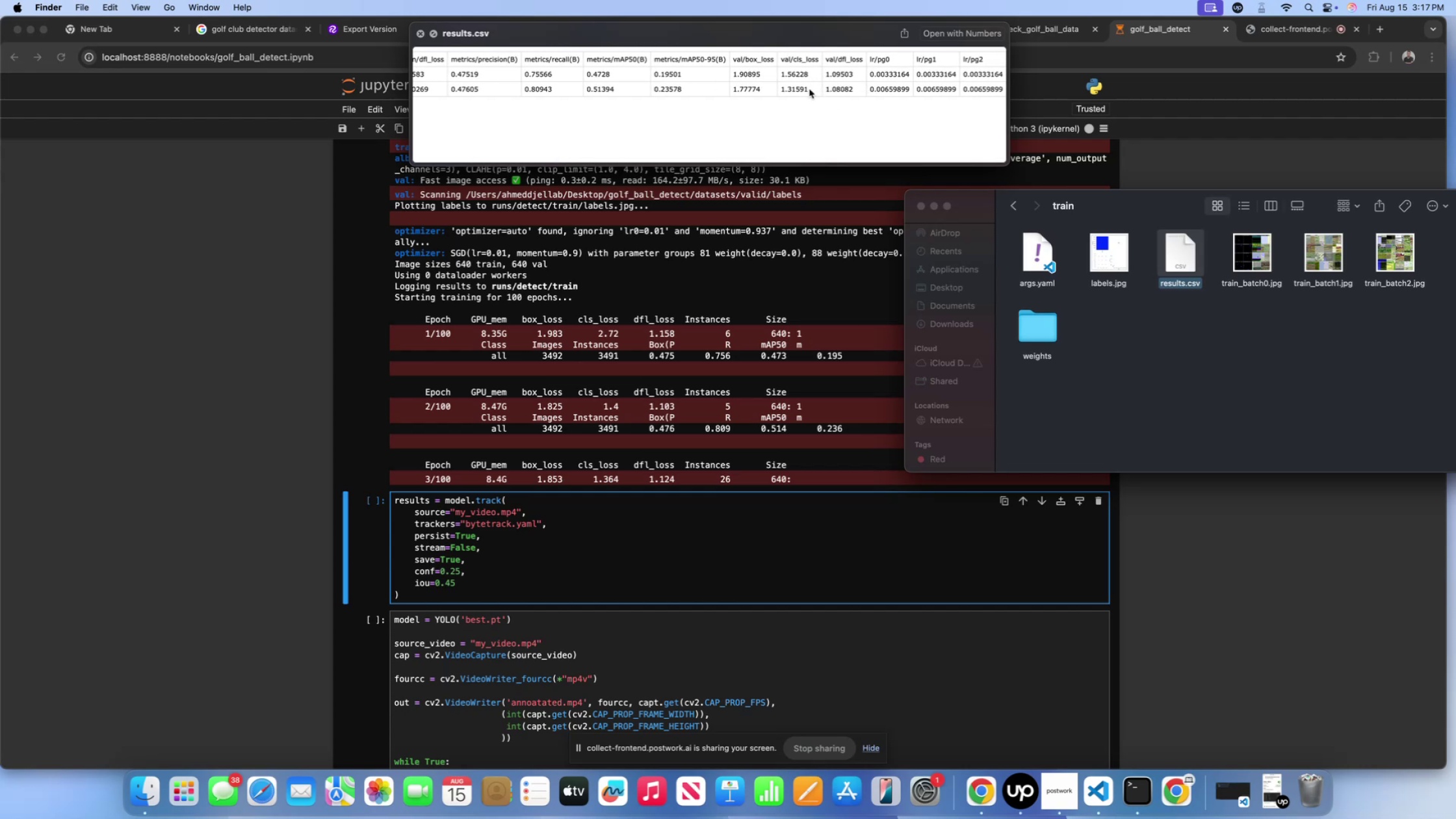 
left_click([423, 37])
 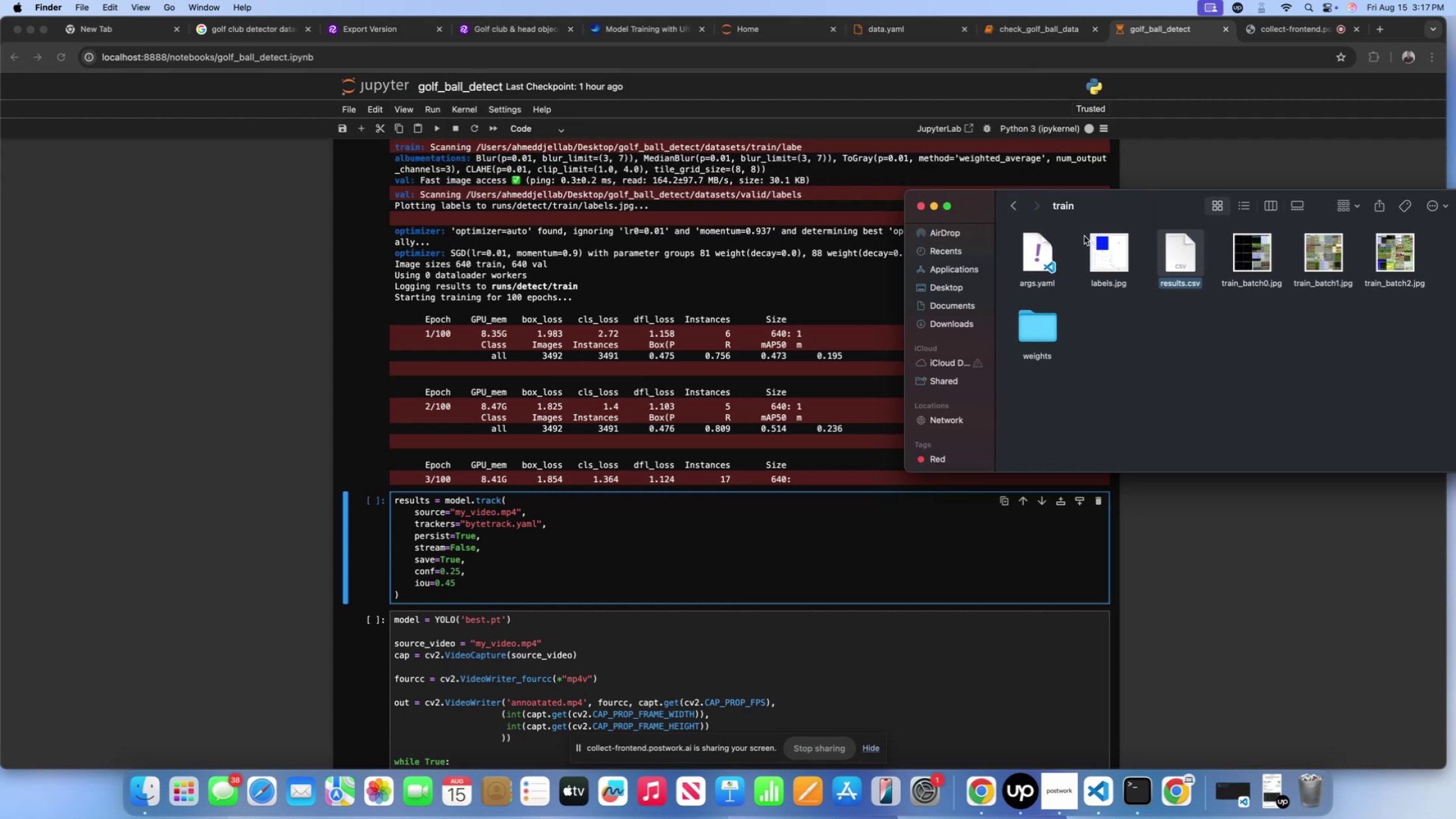 
left_click([1102, 246])
 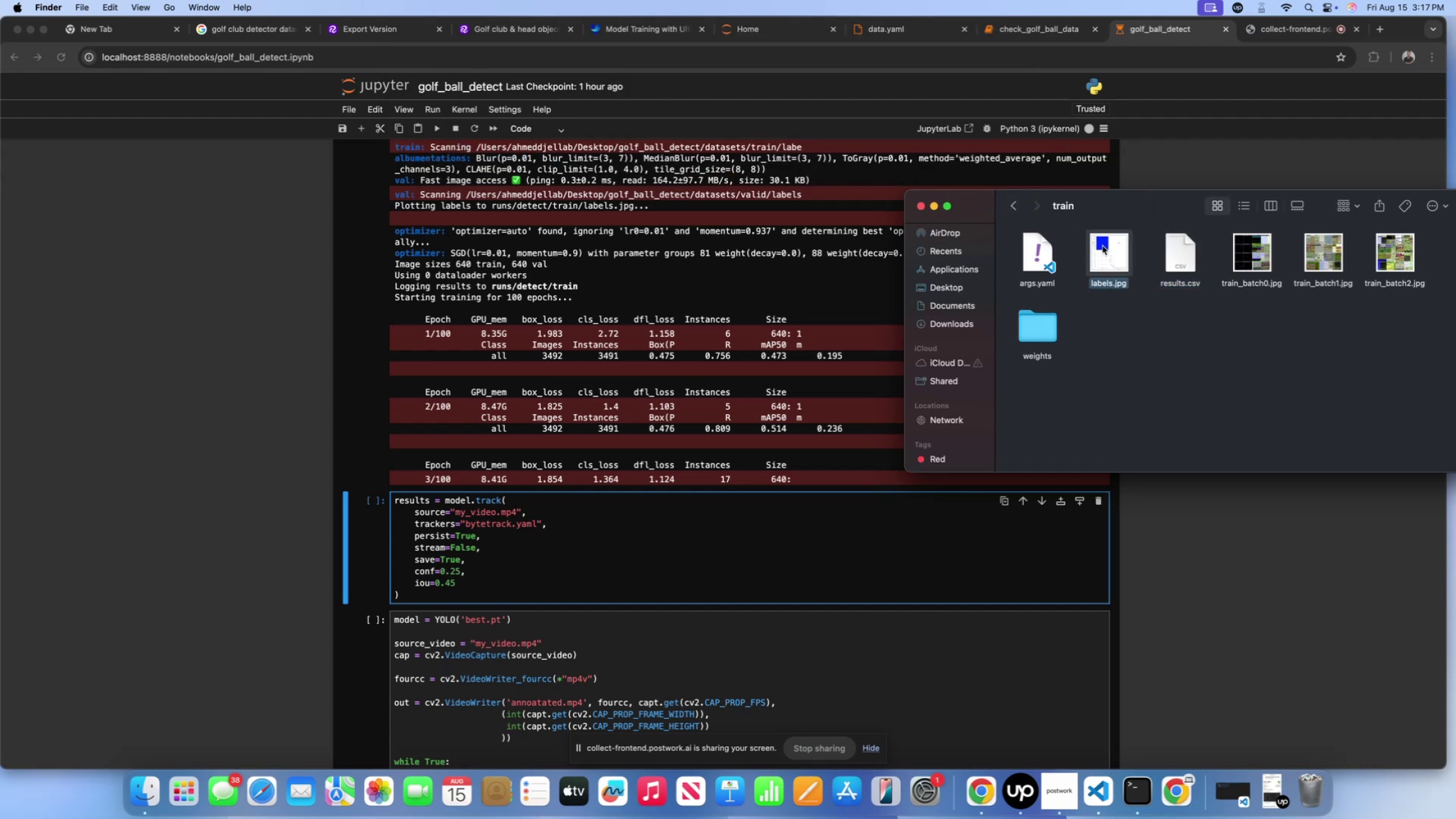 
key(Space)
 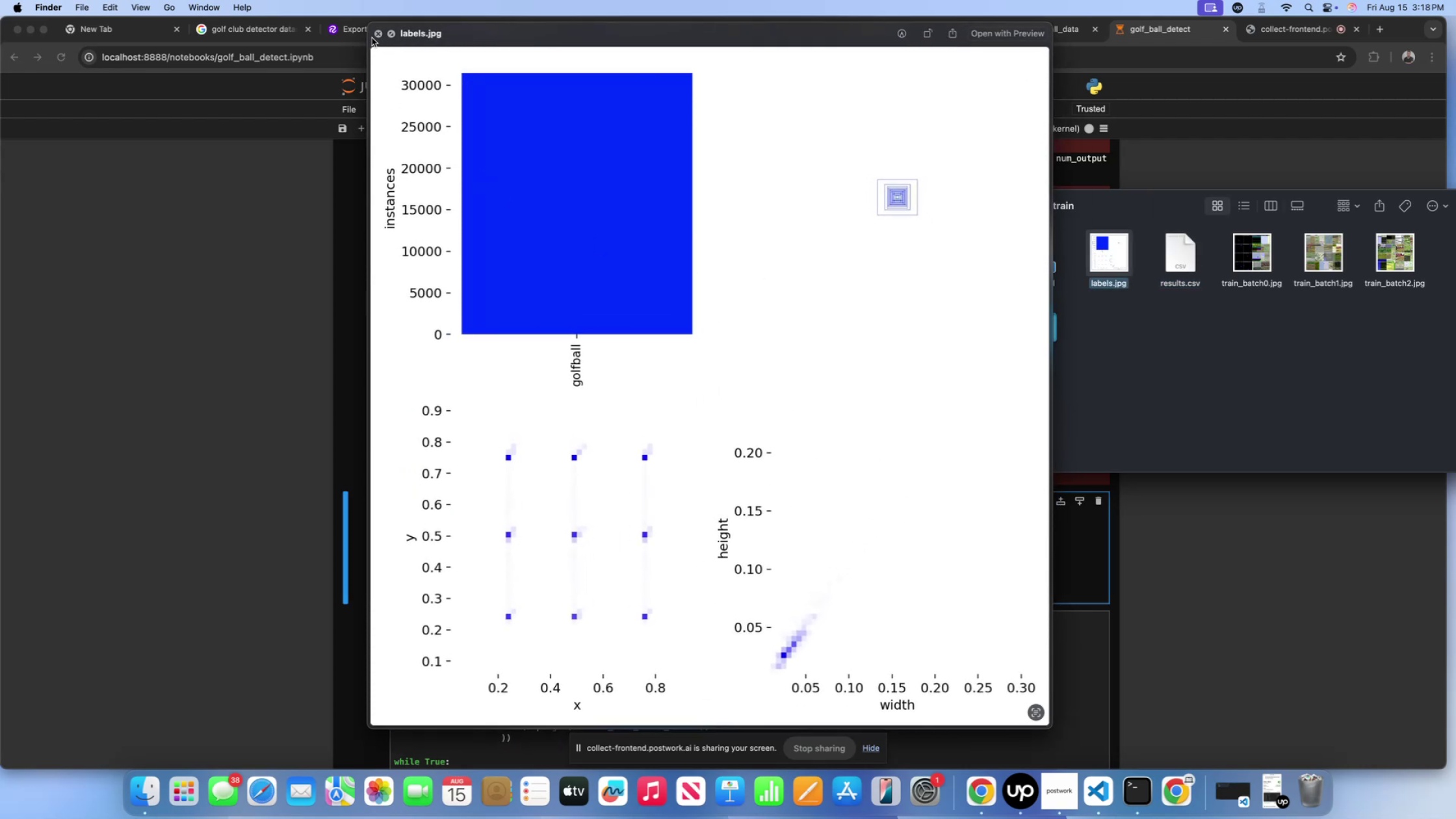 
left_click([375, 35])
 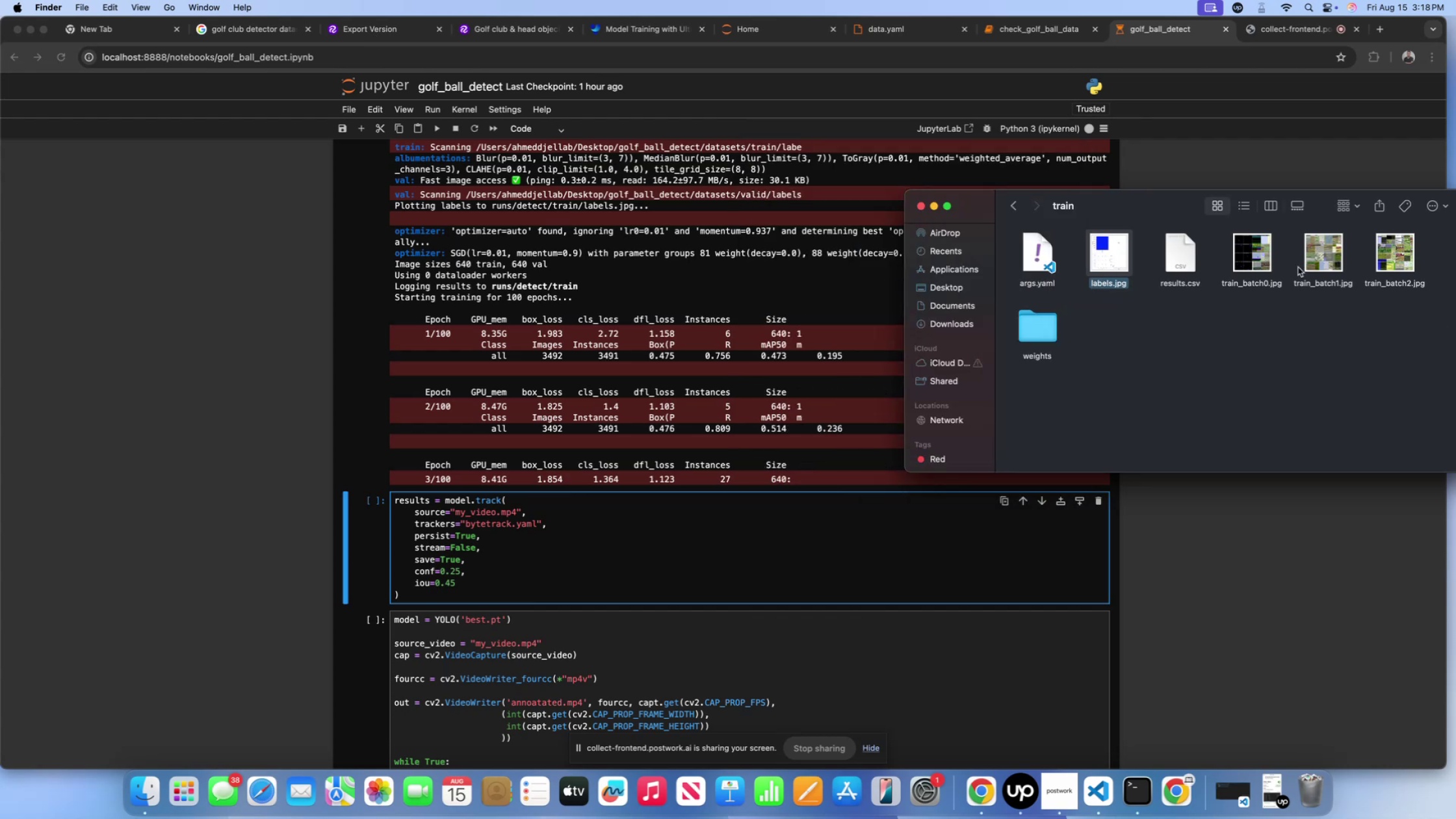 
left_click([1268, 259])
 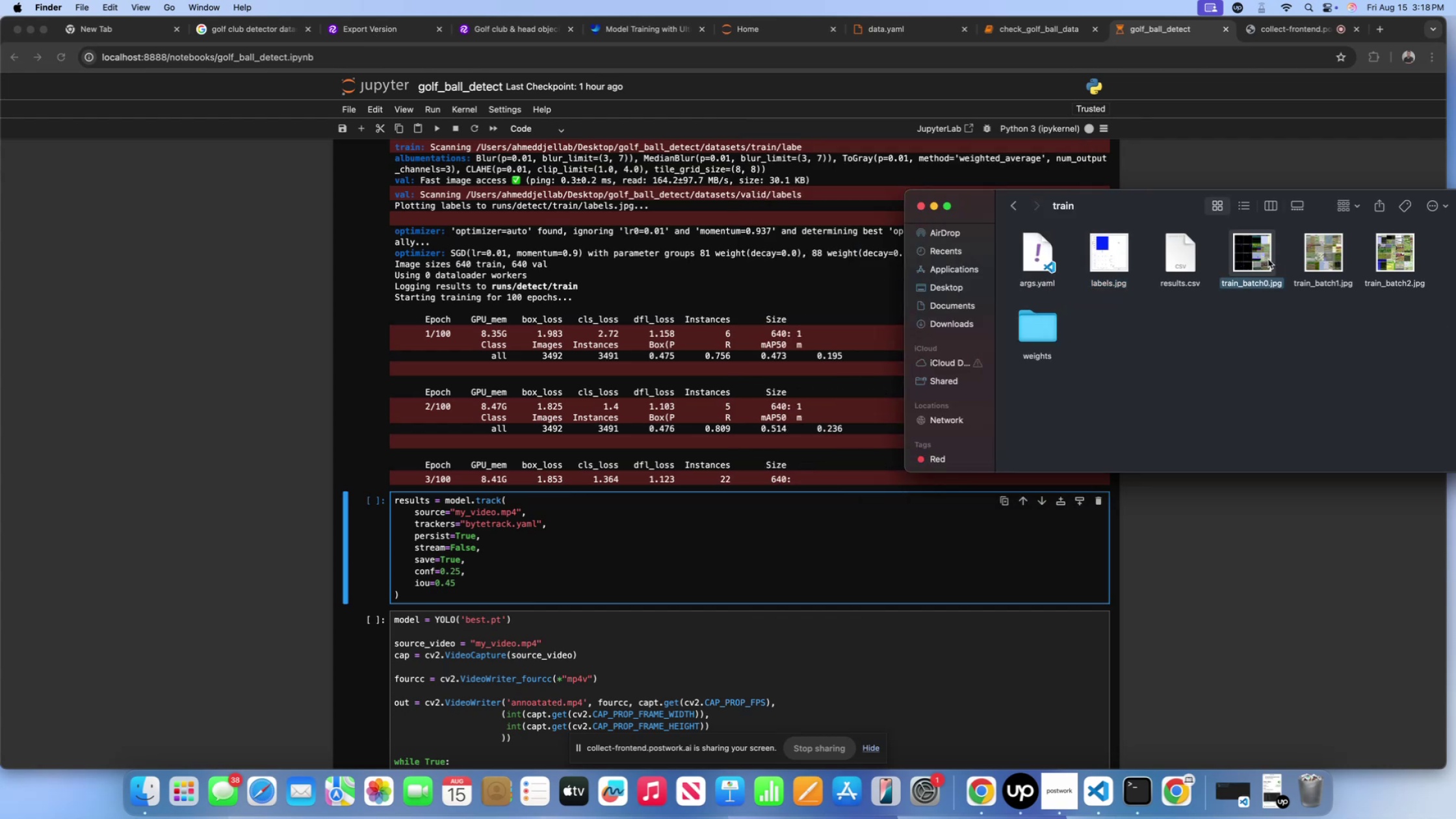 
key(Space)
 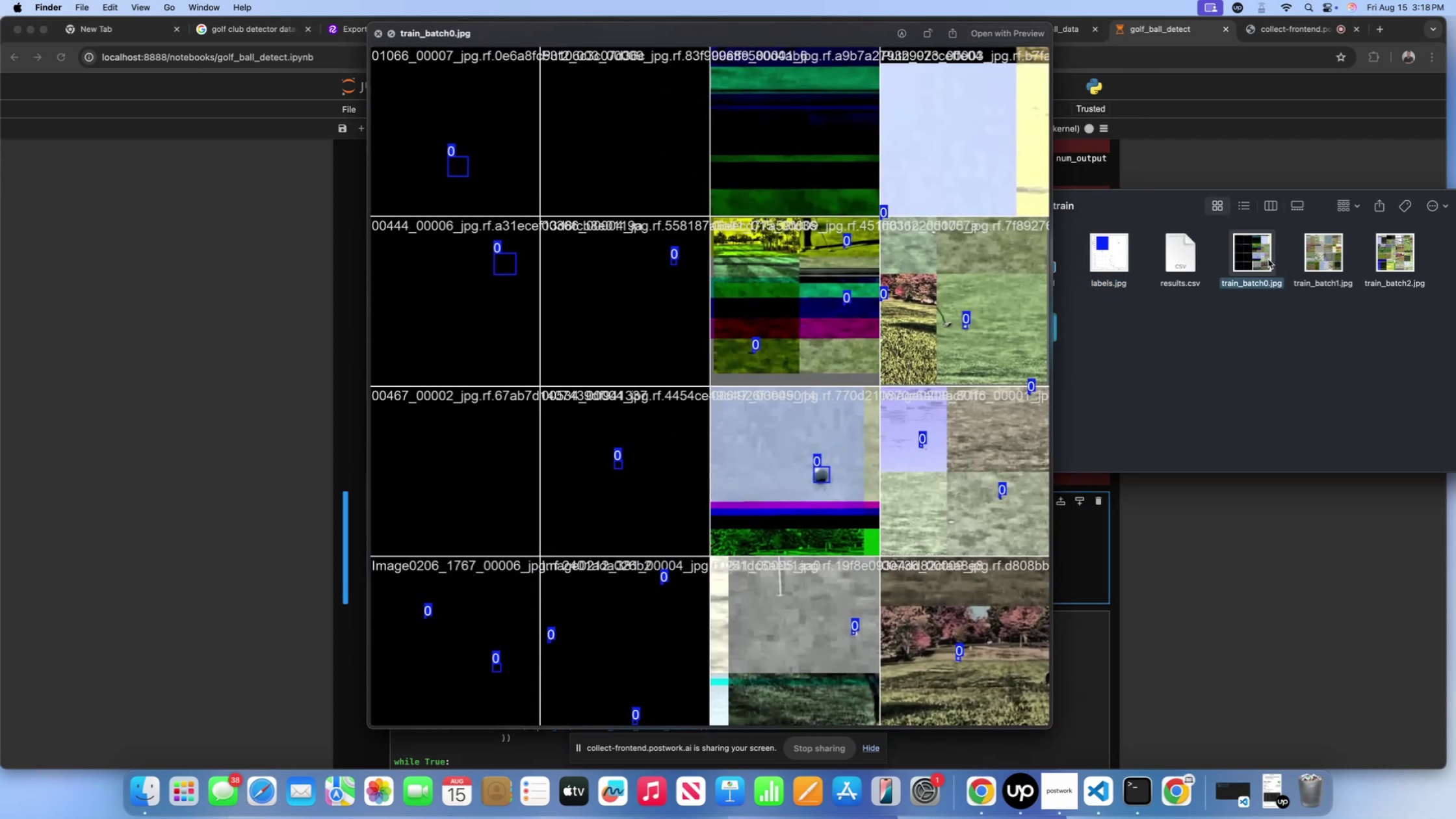 
key(ArrowRight)
 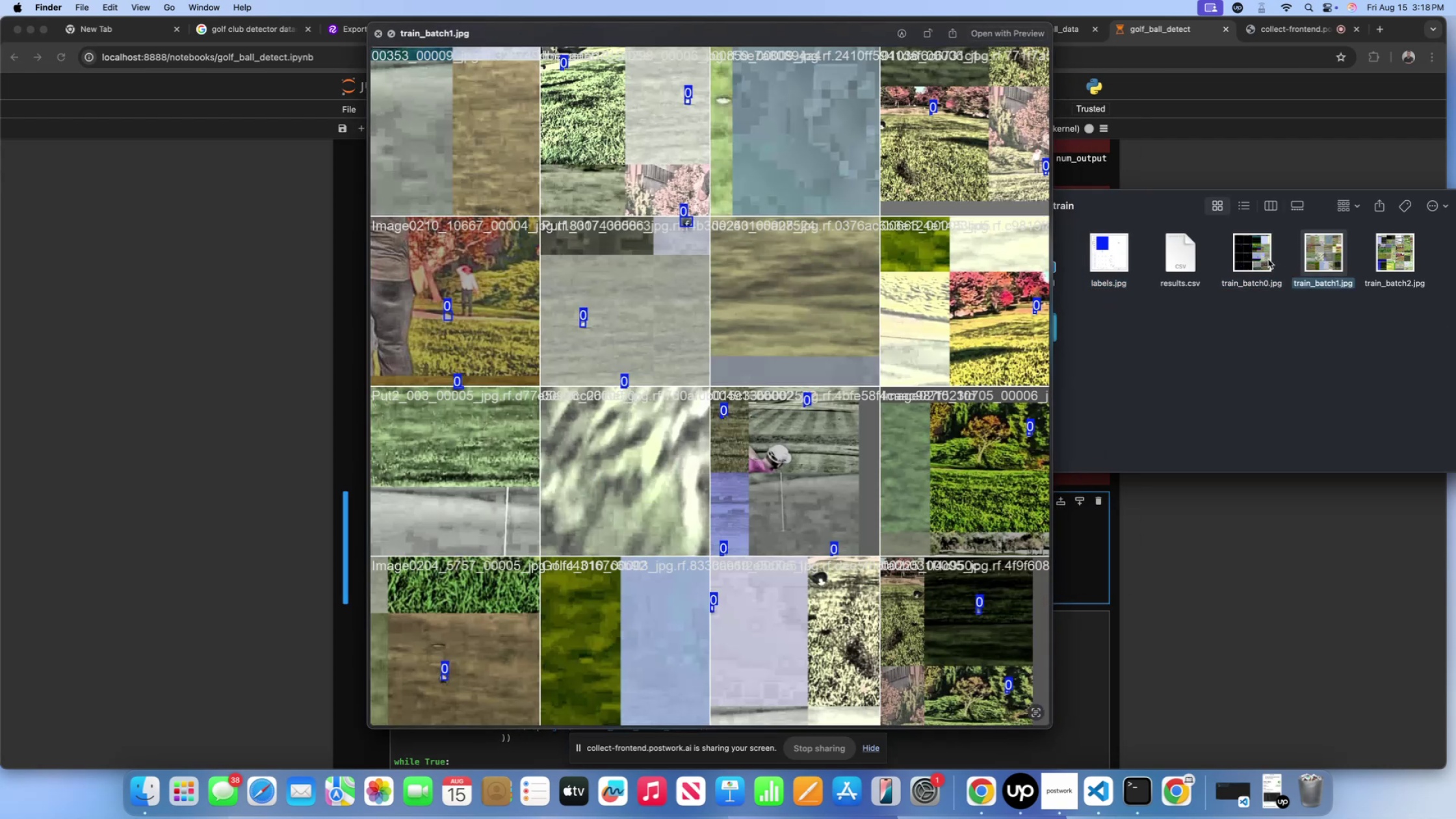 
key(ArrowRight)
 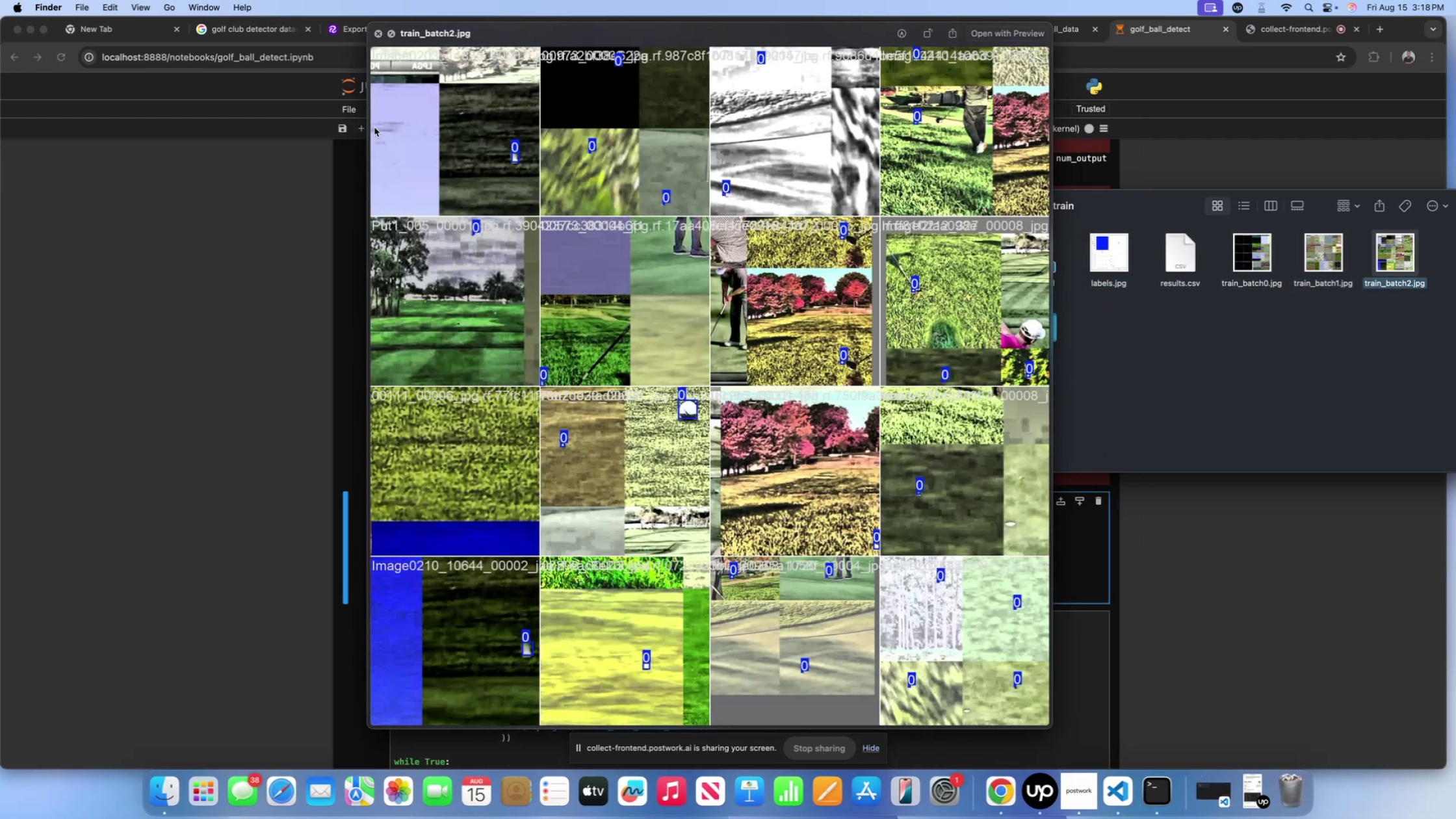 
wait(5.72)
 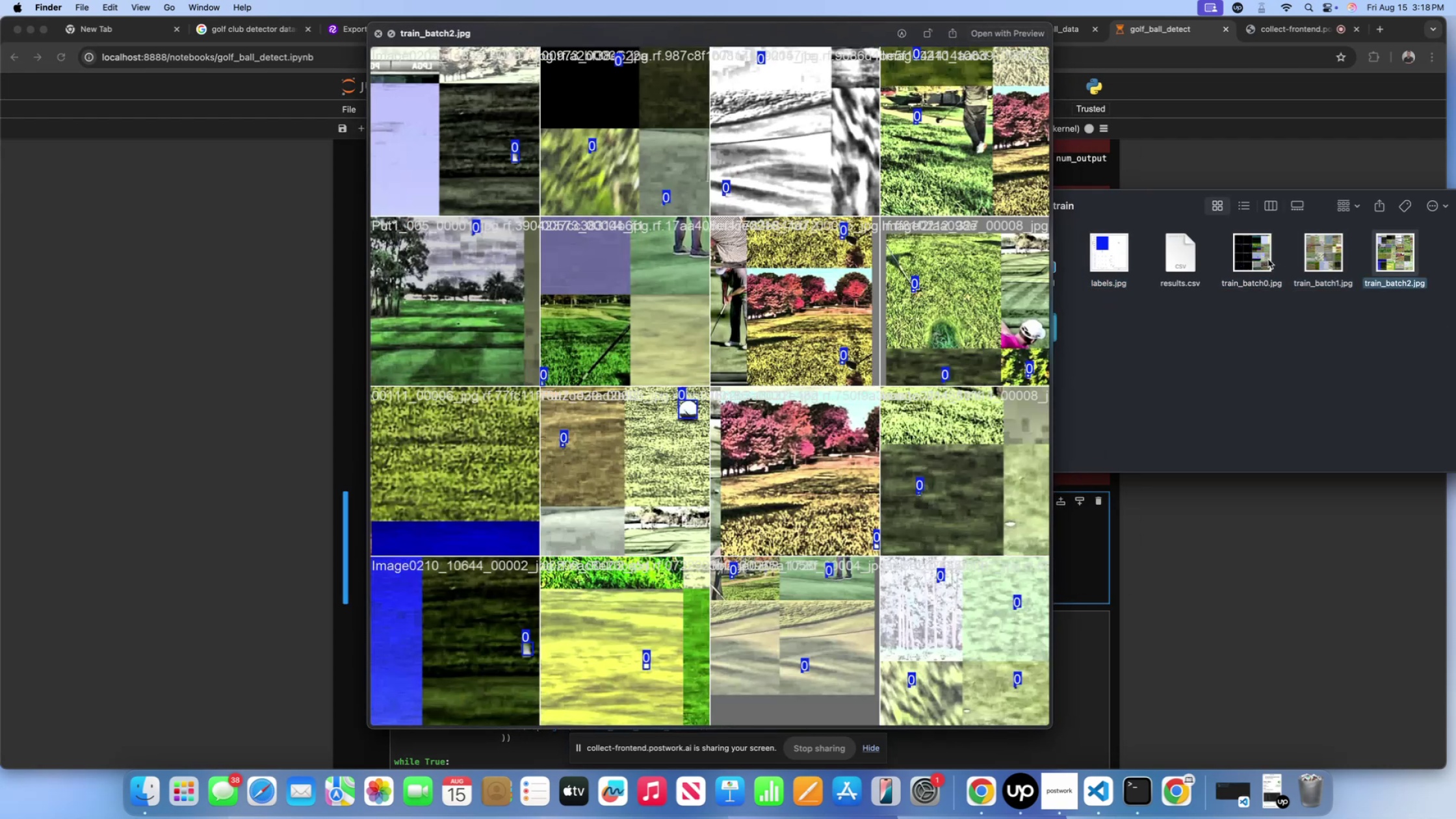 
left_click([375, 32])
 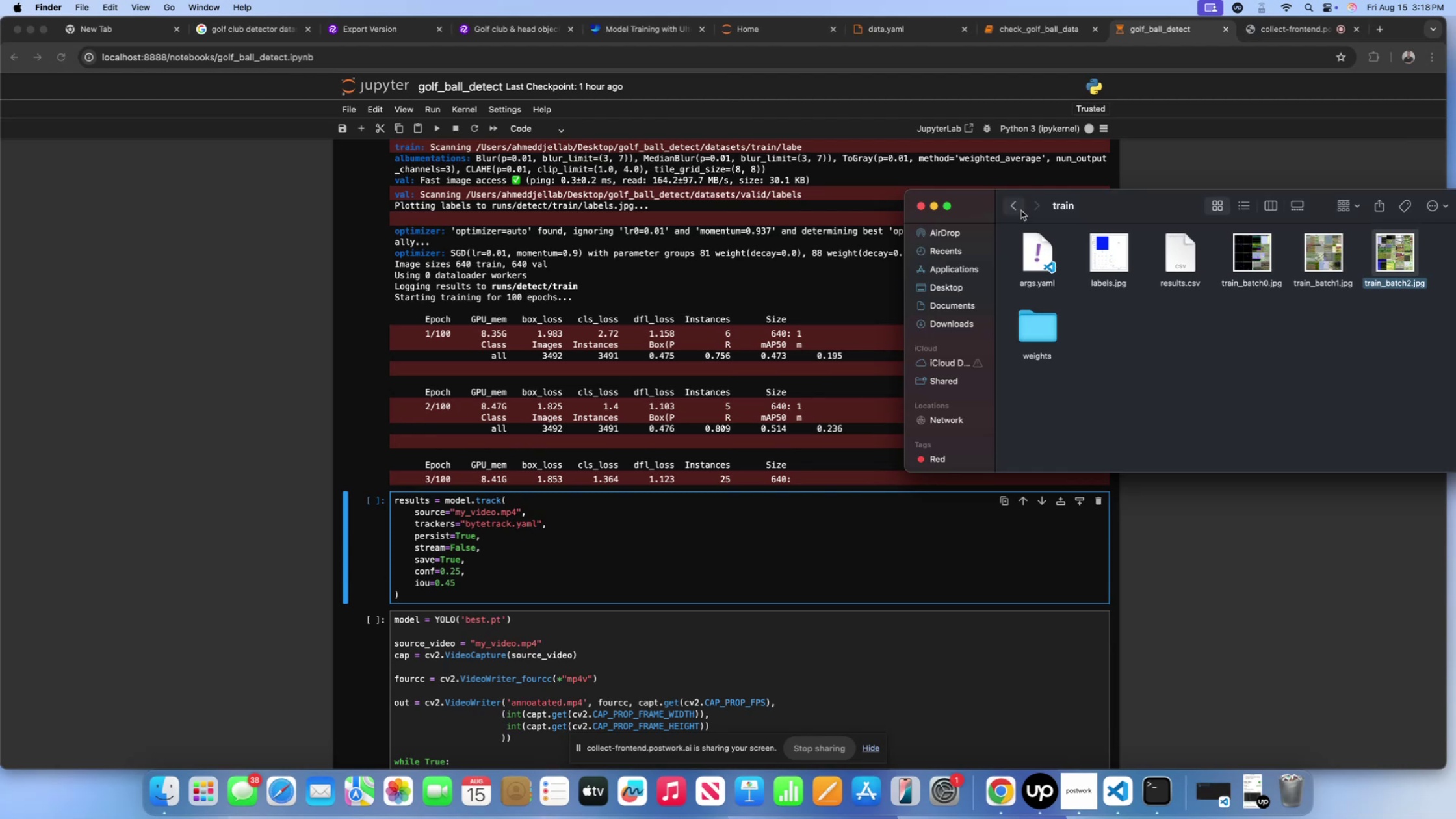 
left_click([1016, 204])
 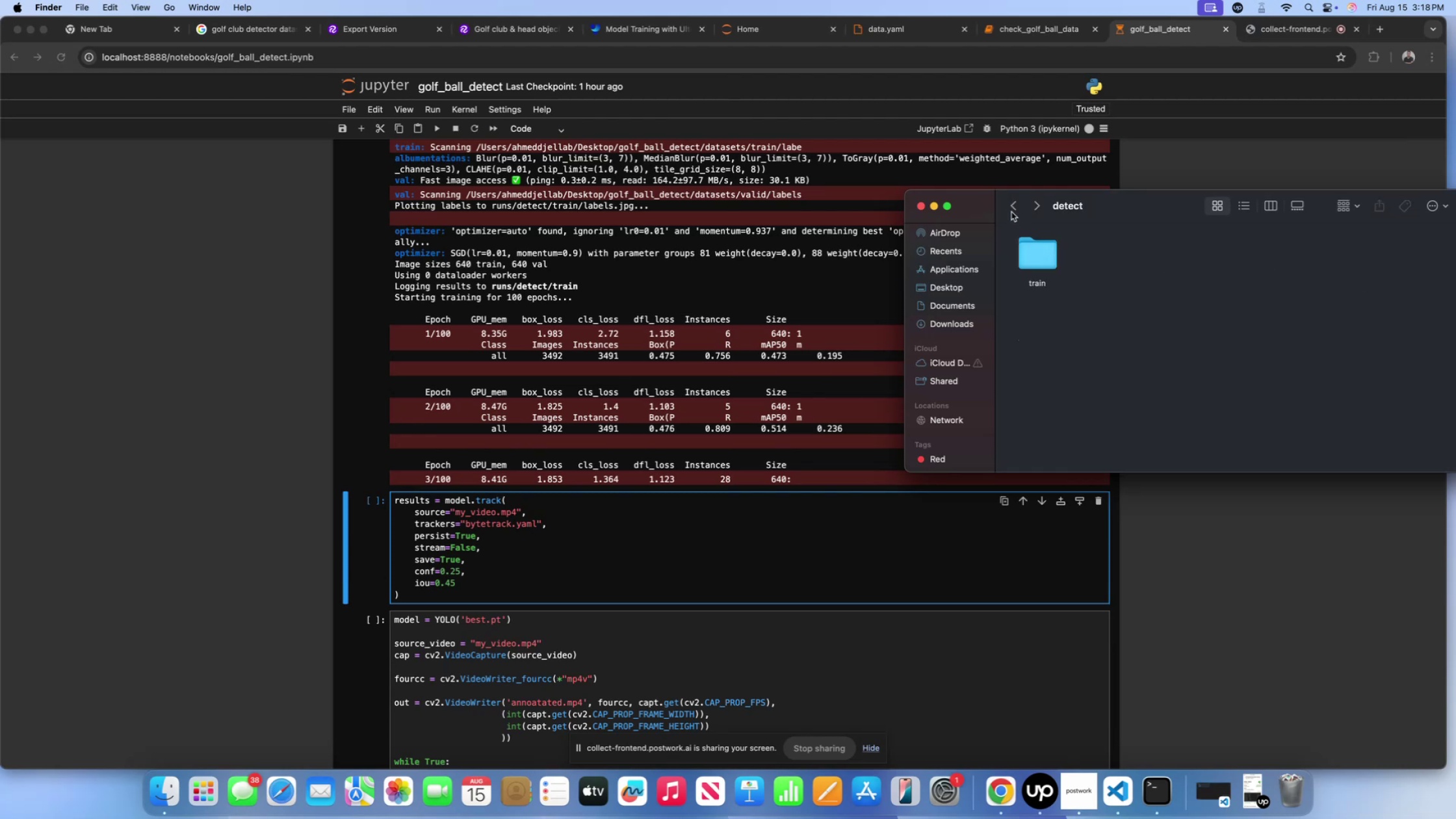 
left_click([1011, 209])
 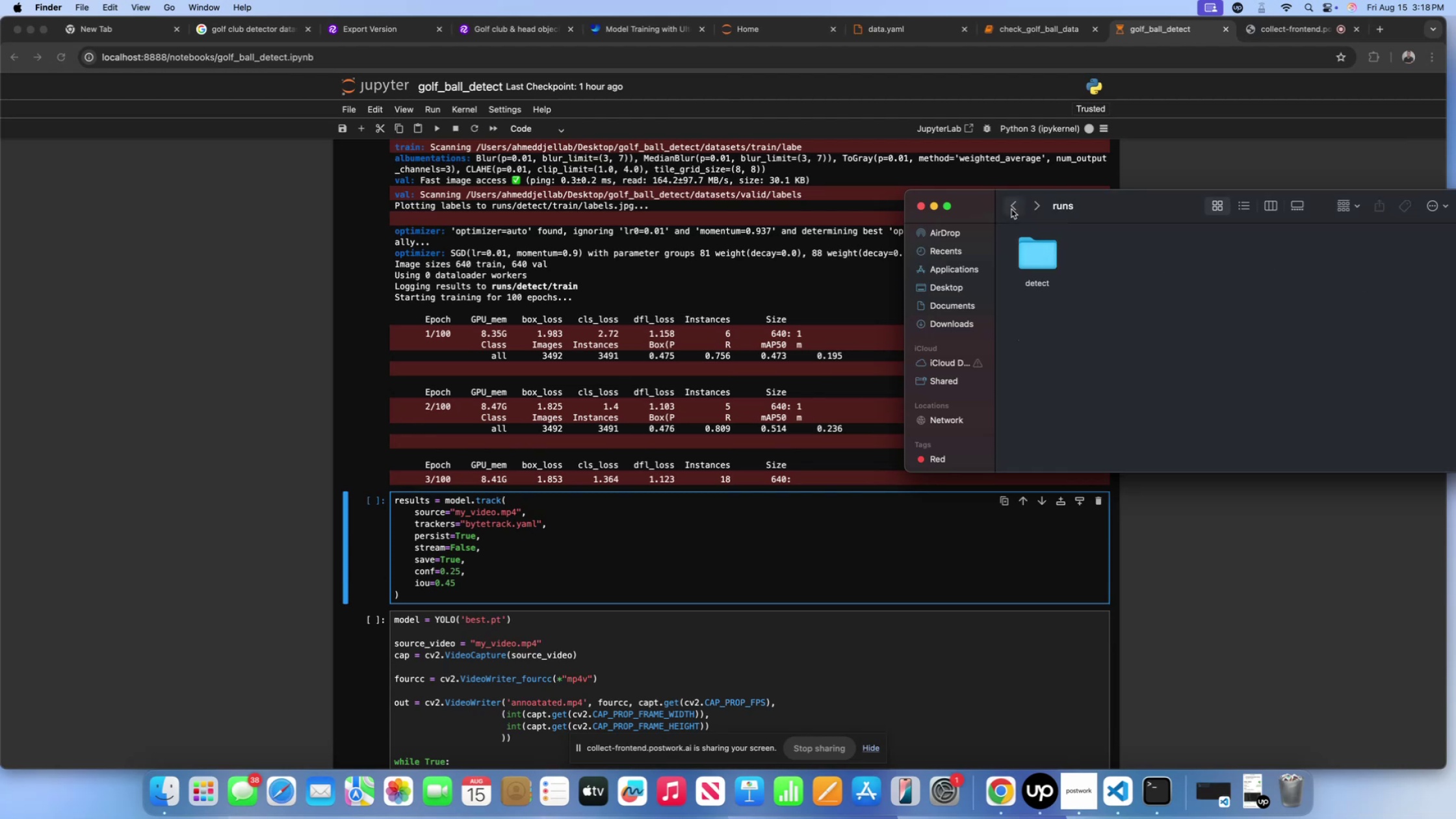 
left_click([1011, 209])
 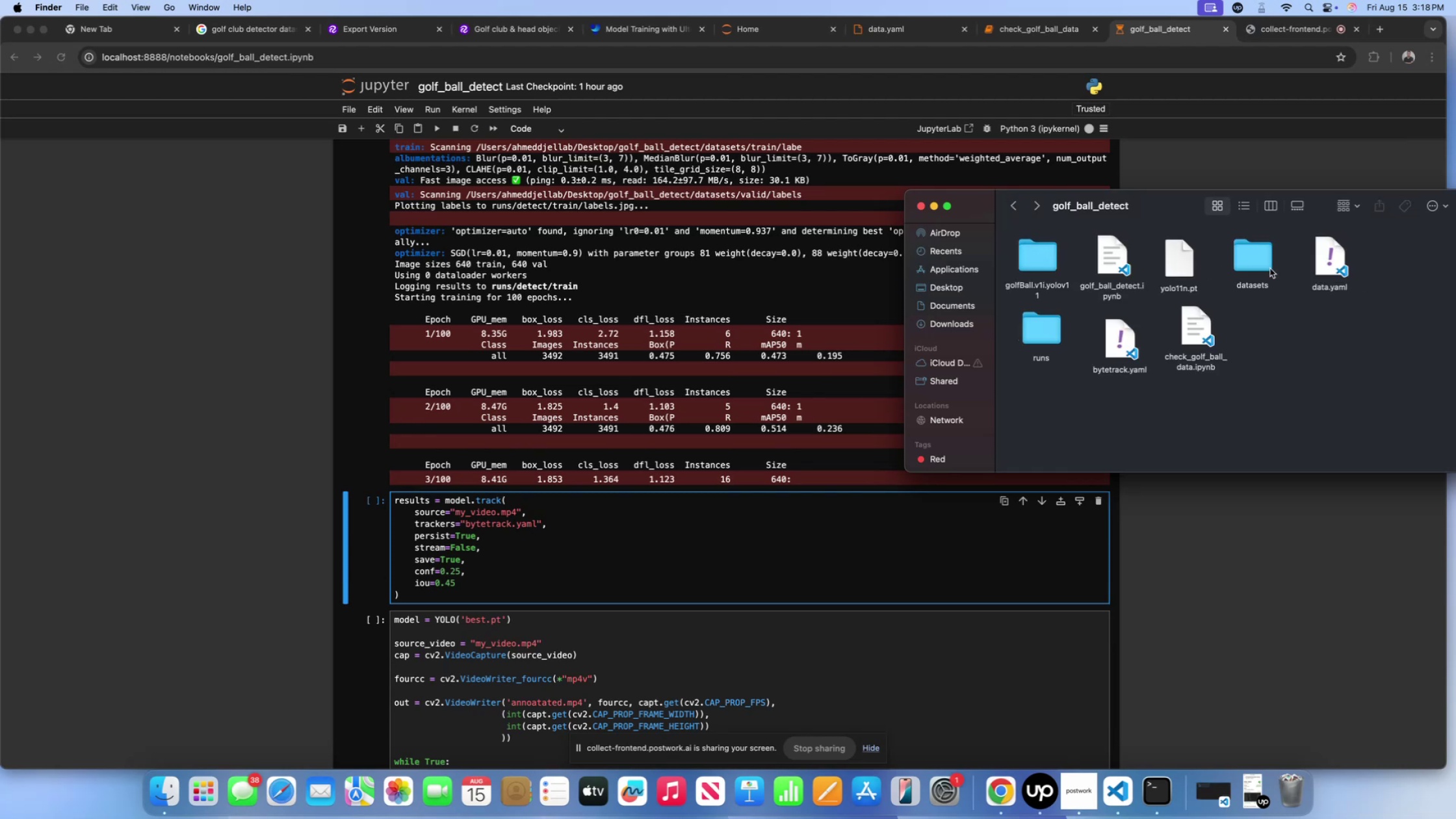 
double_click([1273, 268])
 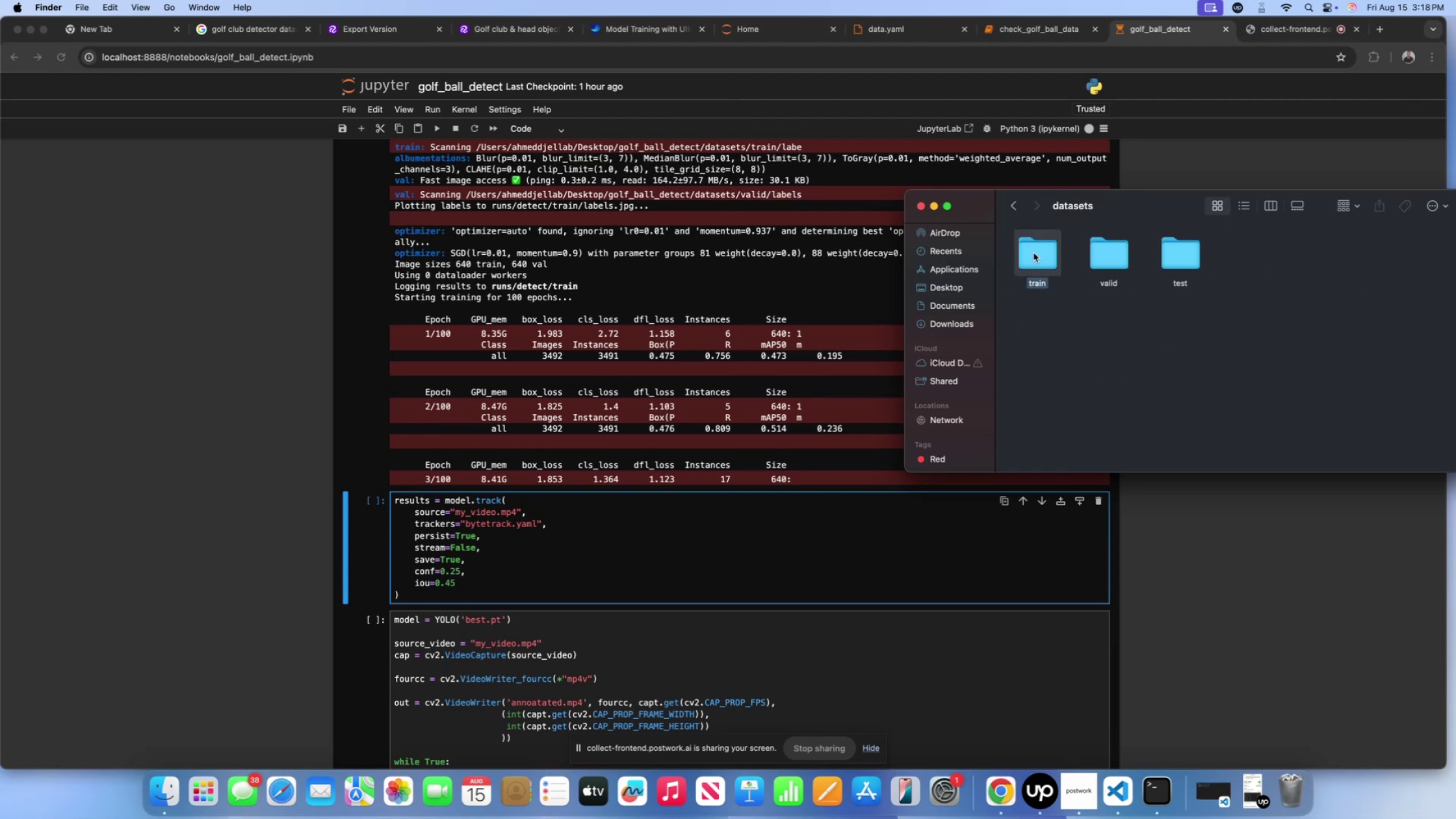 
double_click([1034, 253])
 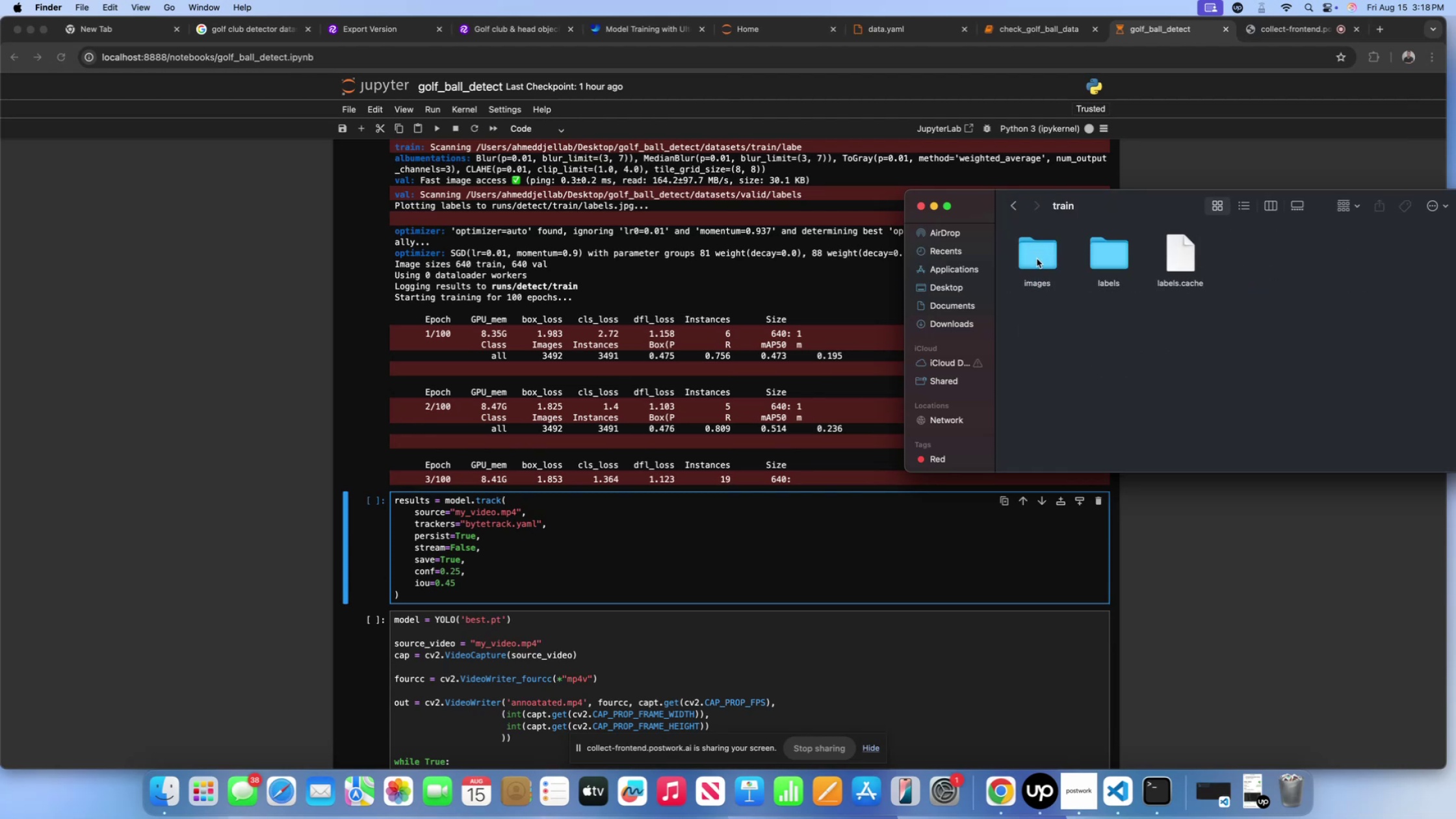 
double_click([1037, 259])
 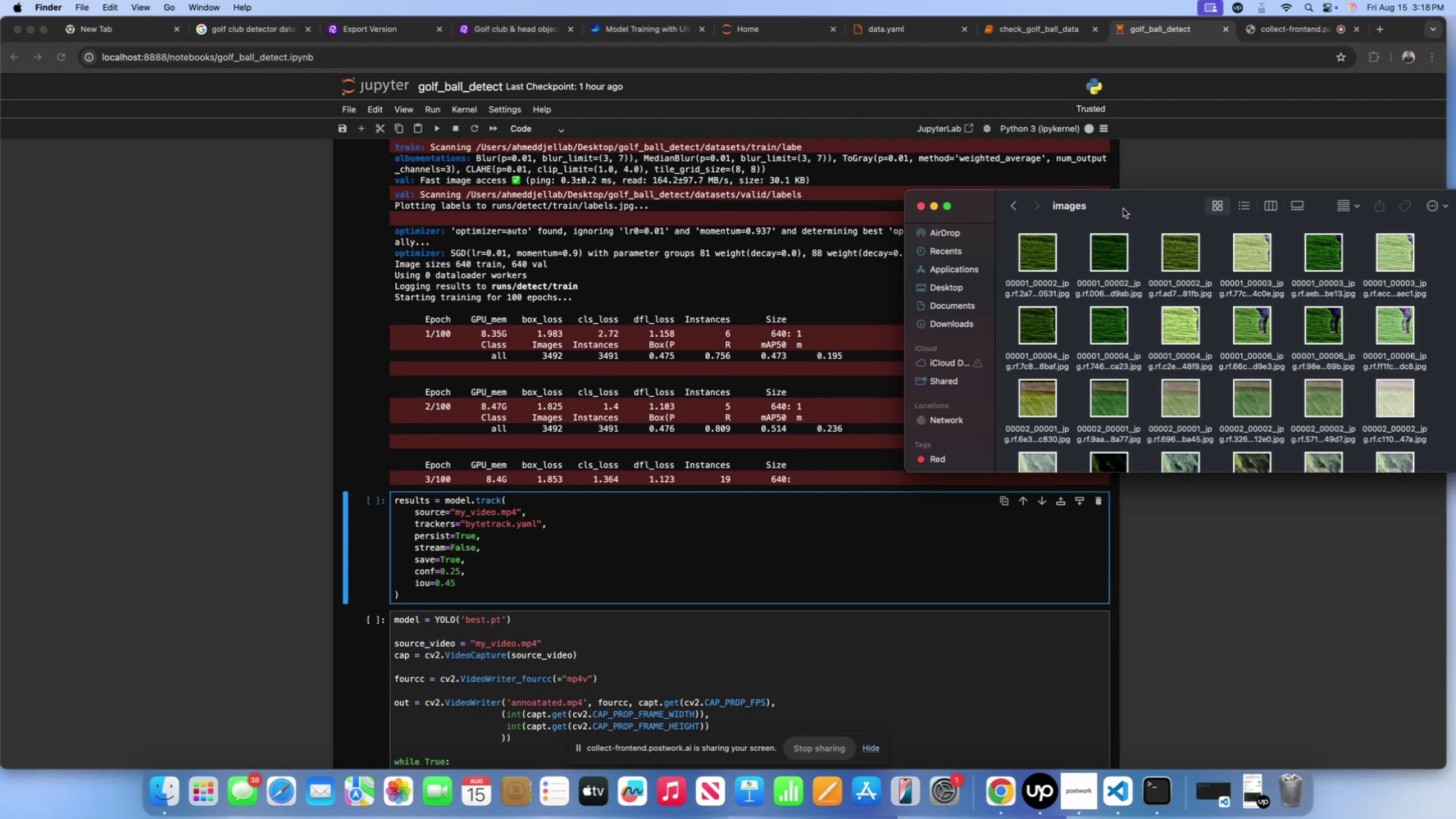 
left_click_drag(start_coordinate=[1124, 205], to_coordinate=[983, 190])
 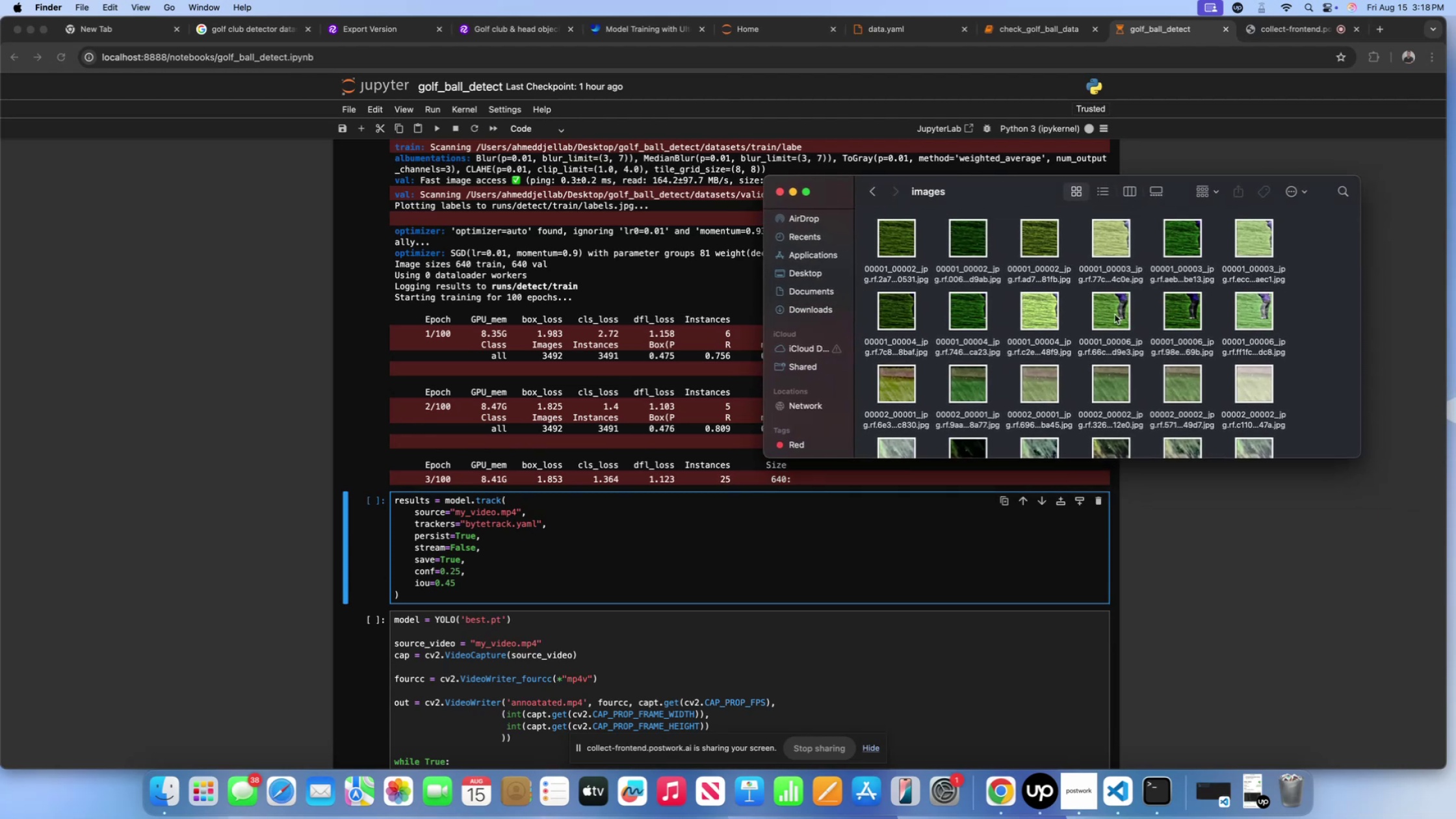 
scroll: coordinate [1305, 254], scroll_direction: down, amount: 359.0
 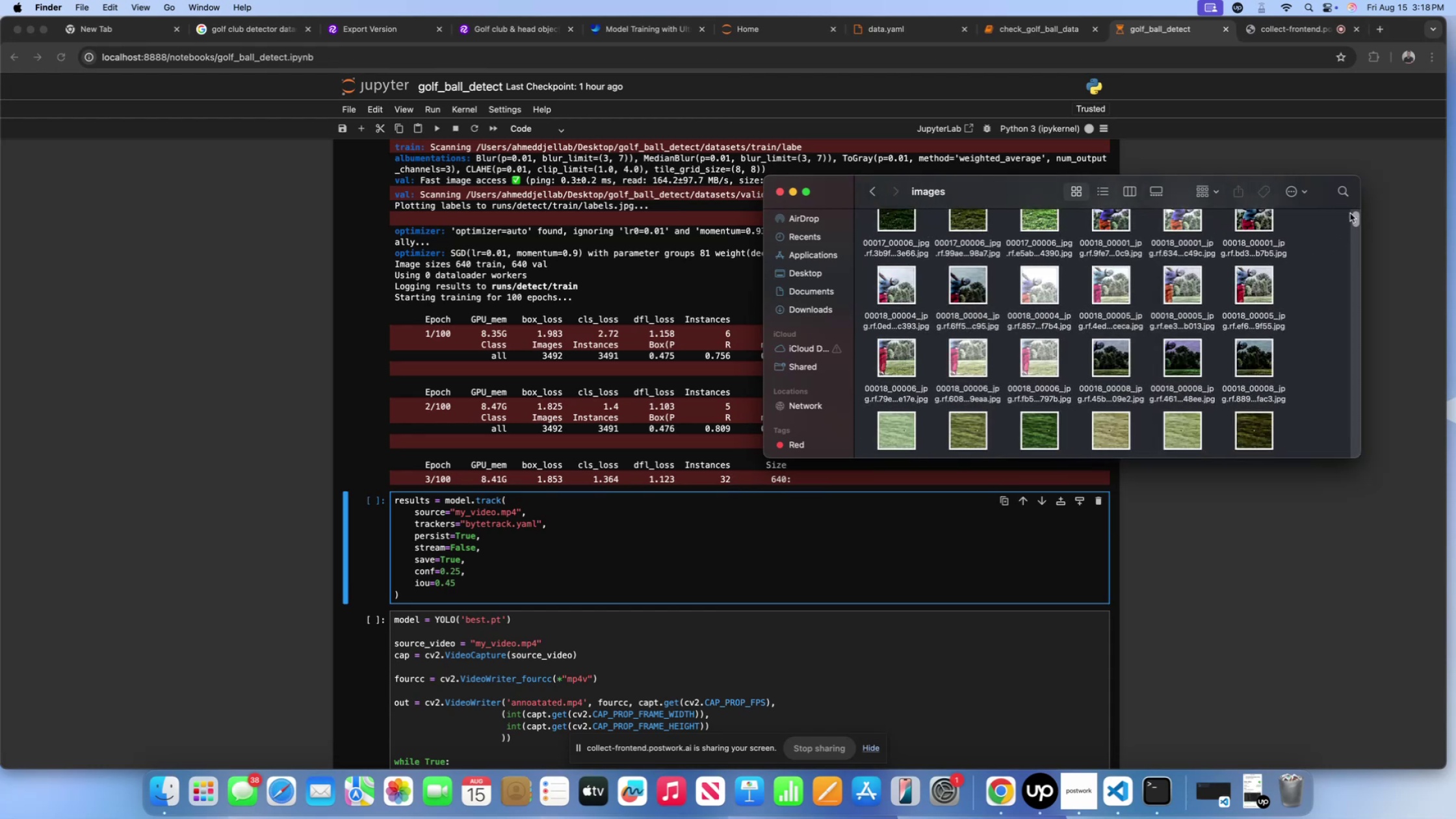 
left_click_drag(start_coordinate=[1352, 218], to_coordinate=[1355, 469])
 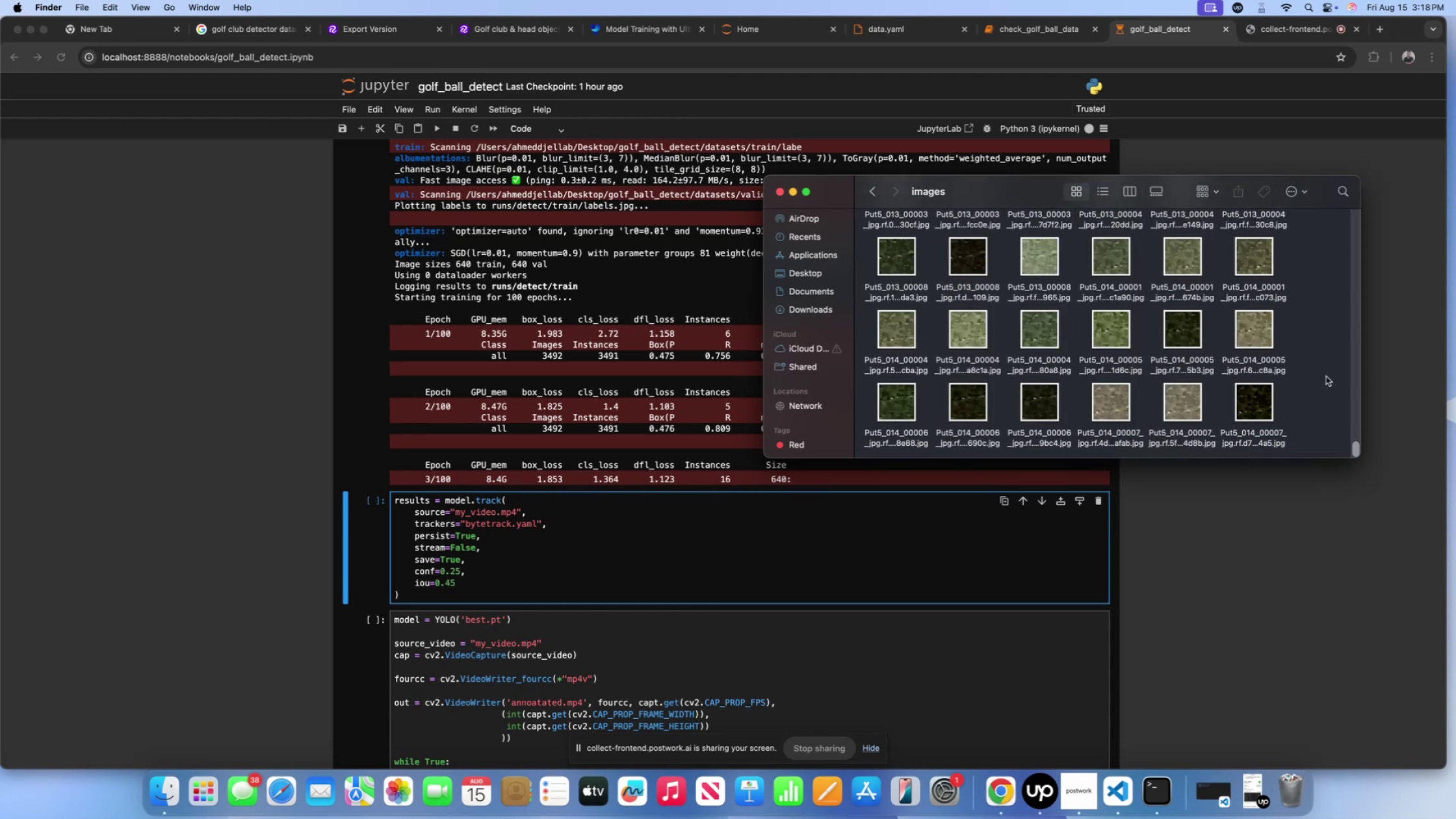 
key(Control+ControlLeft)
 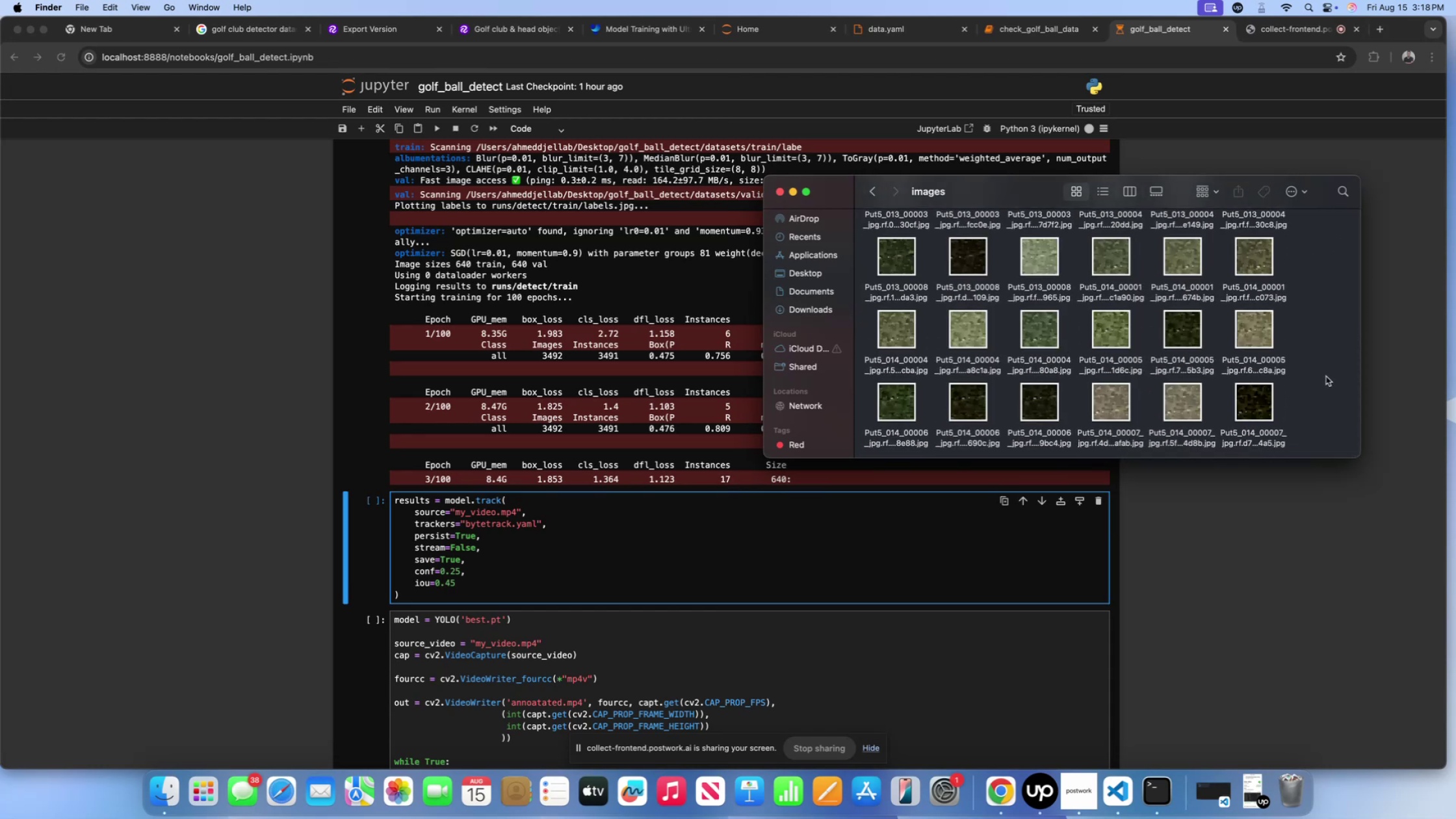 
left_click([1326, 376])
 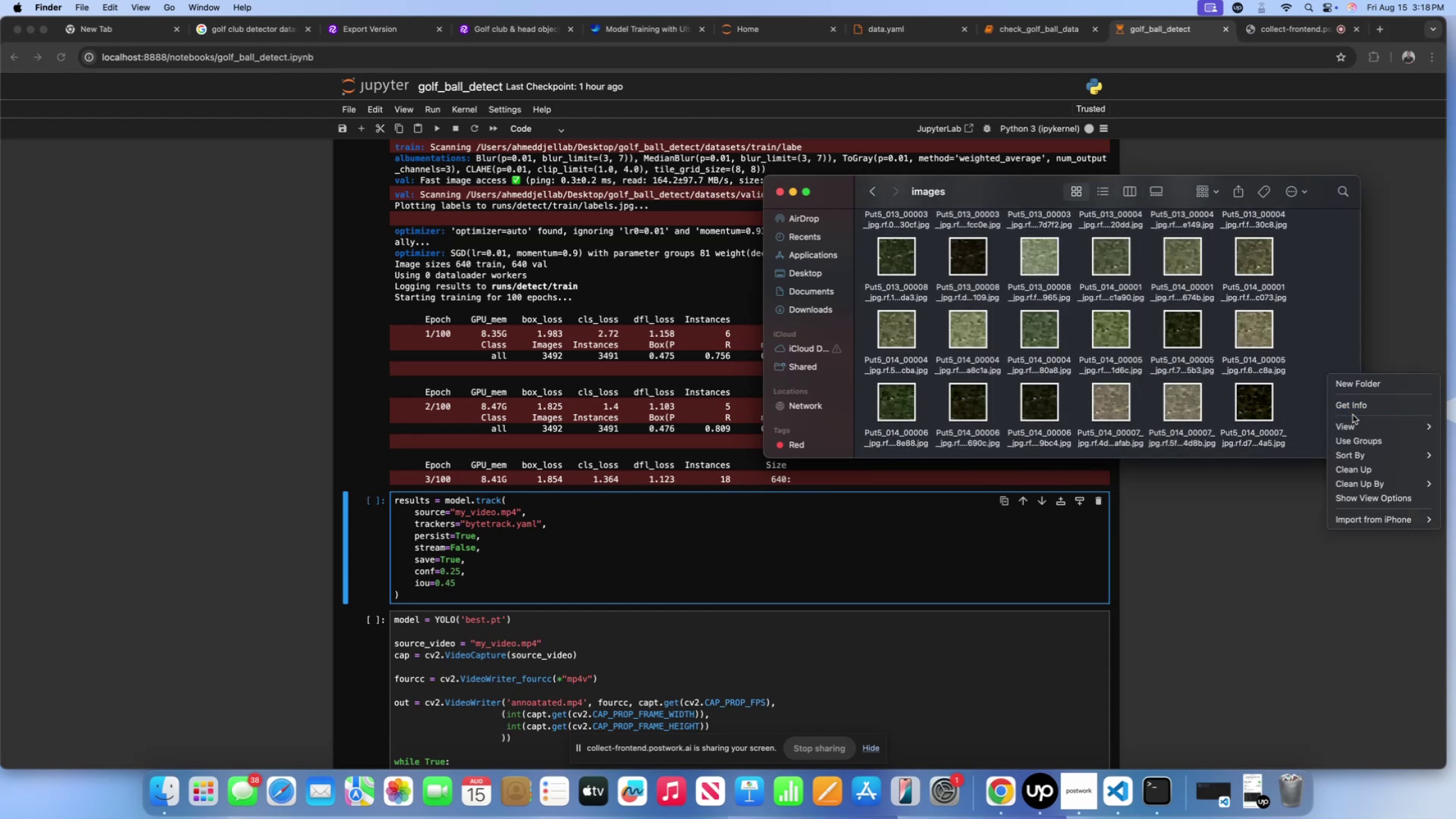 
left_click([1358, 406])
 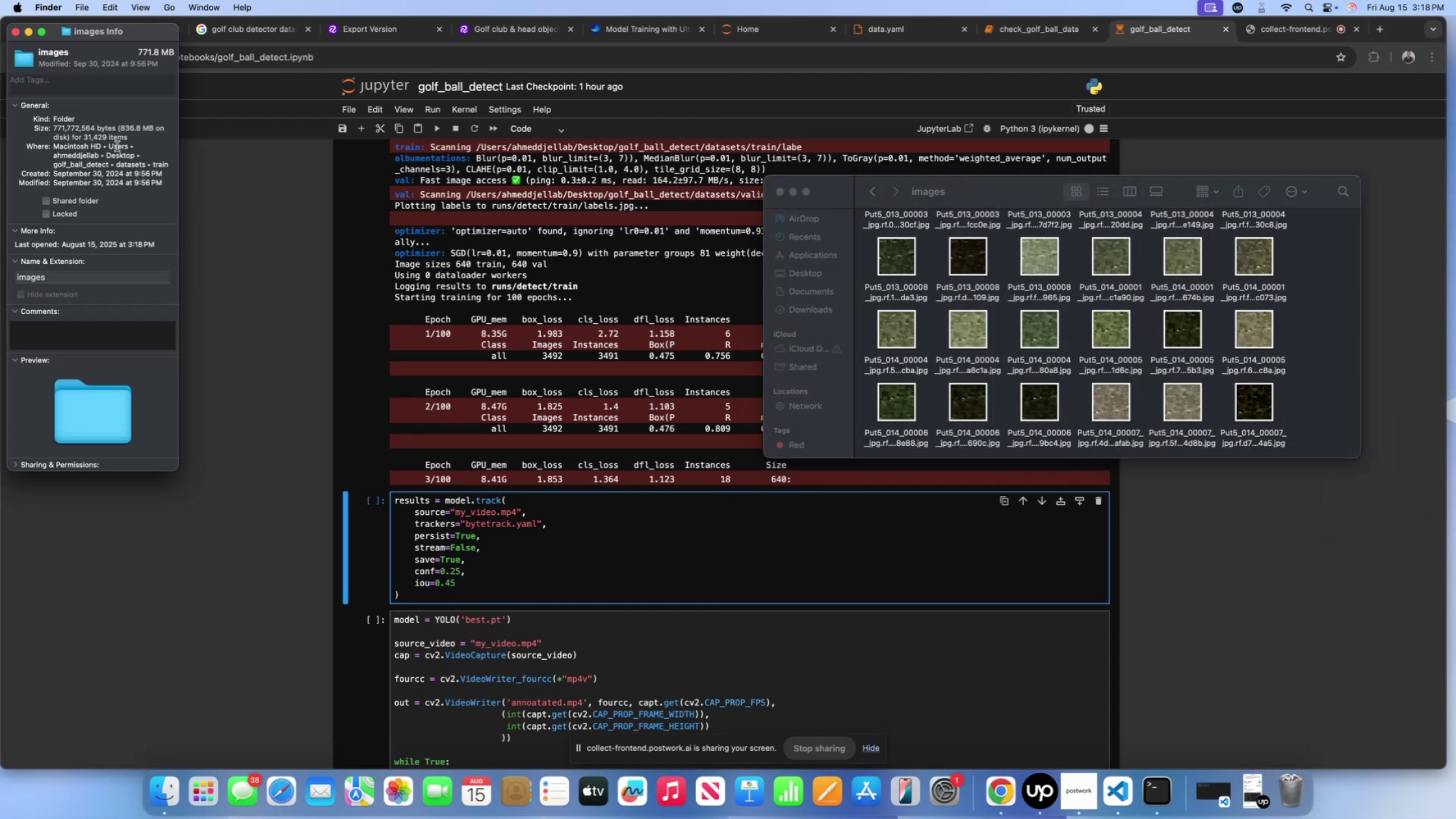 
wait(6.32)
 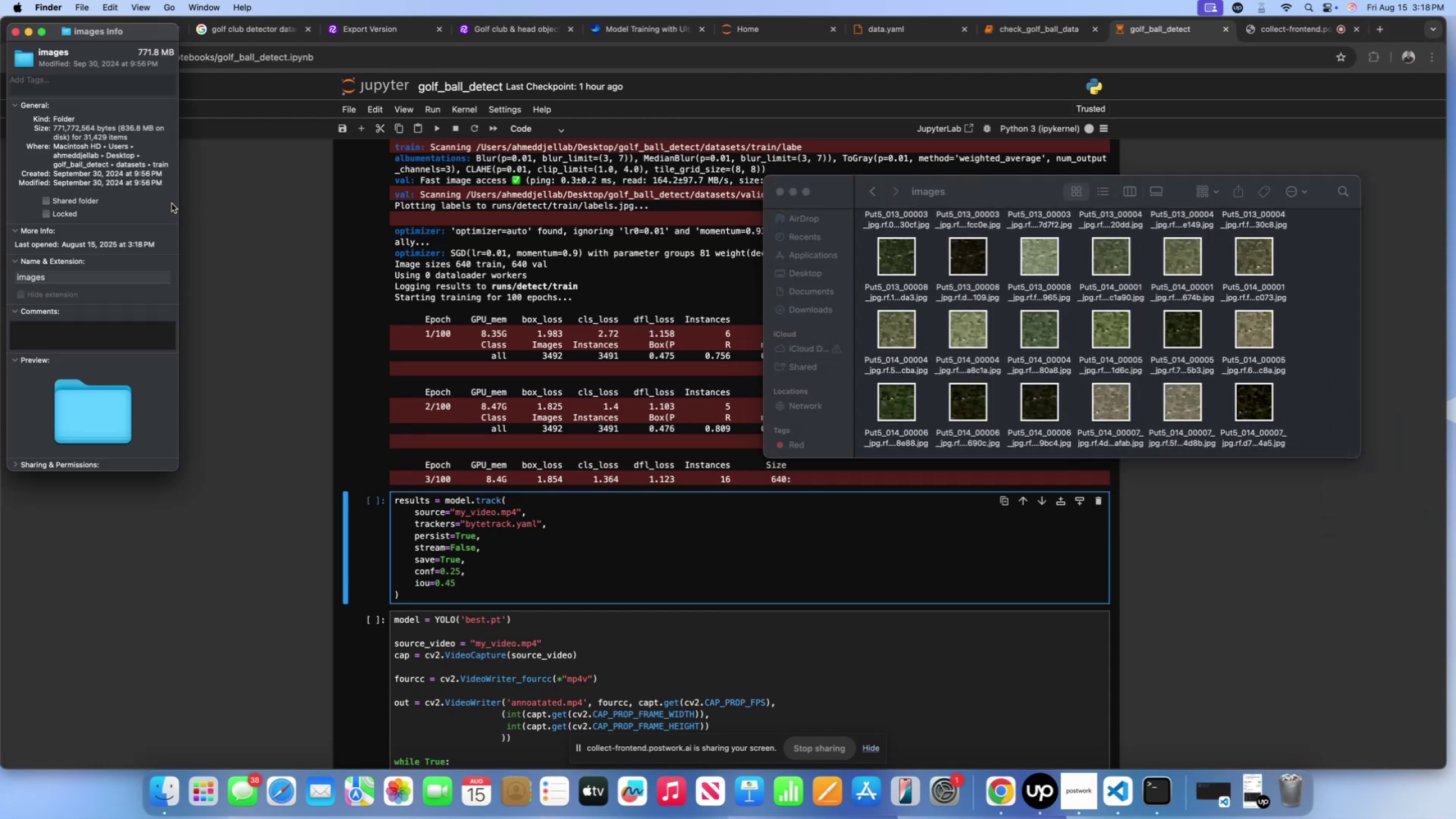 
left_click_drag(start_coordinate=[84, 139], to_coordinate=[124, 139])
 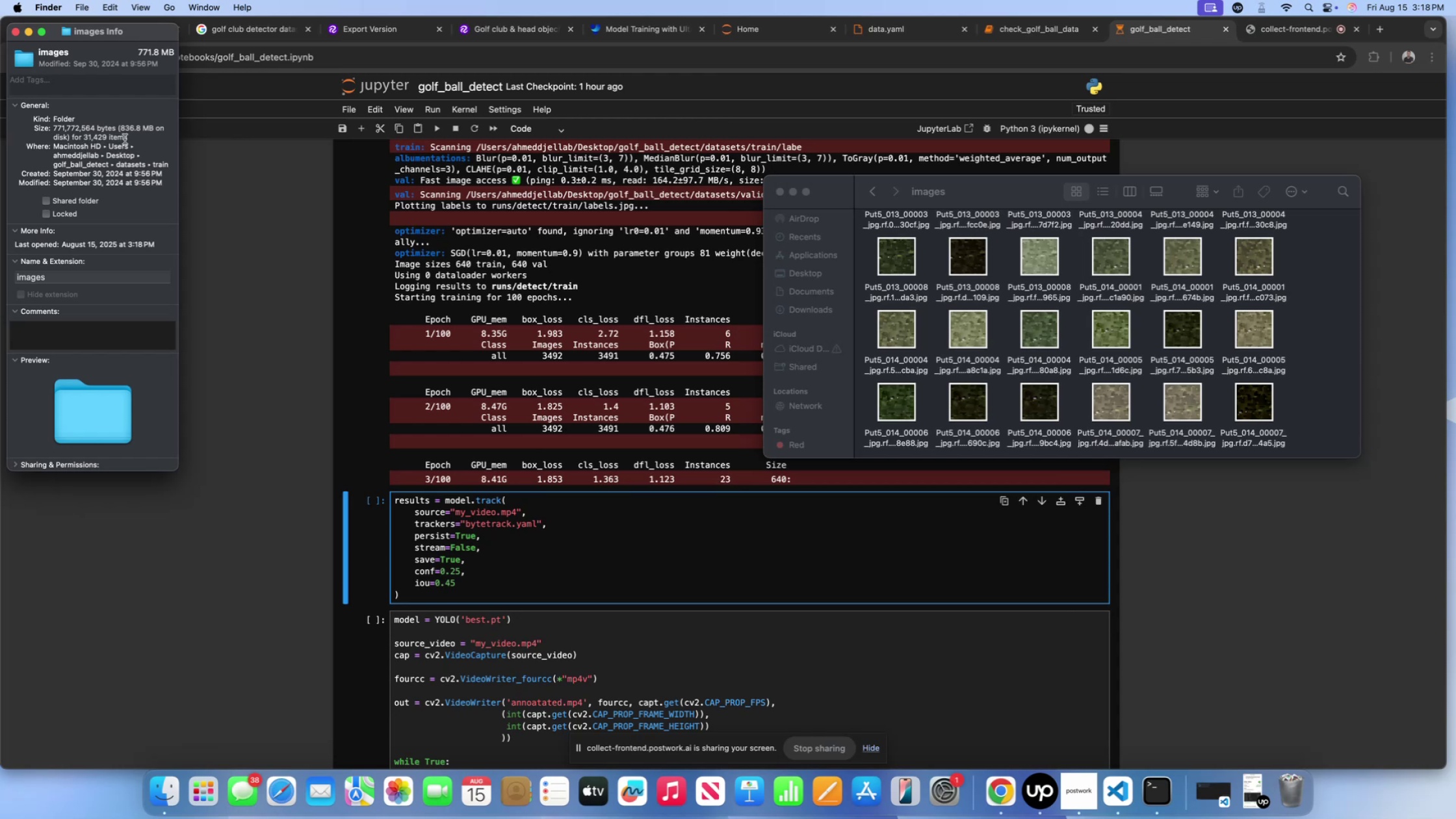 
left_click([125, 139])
 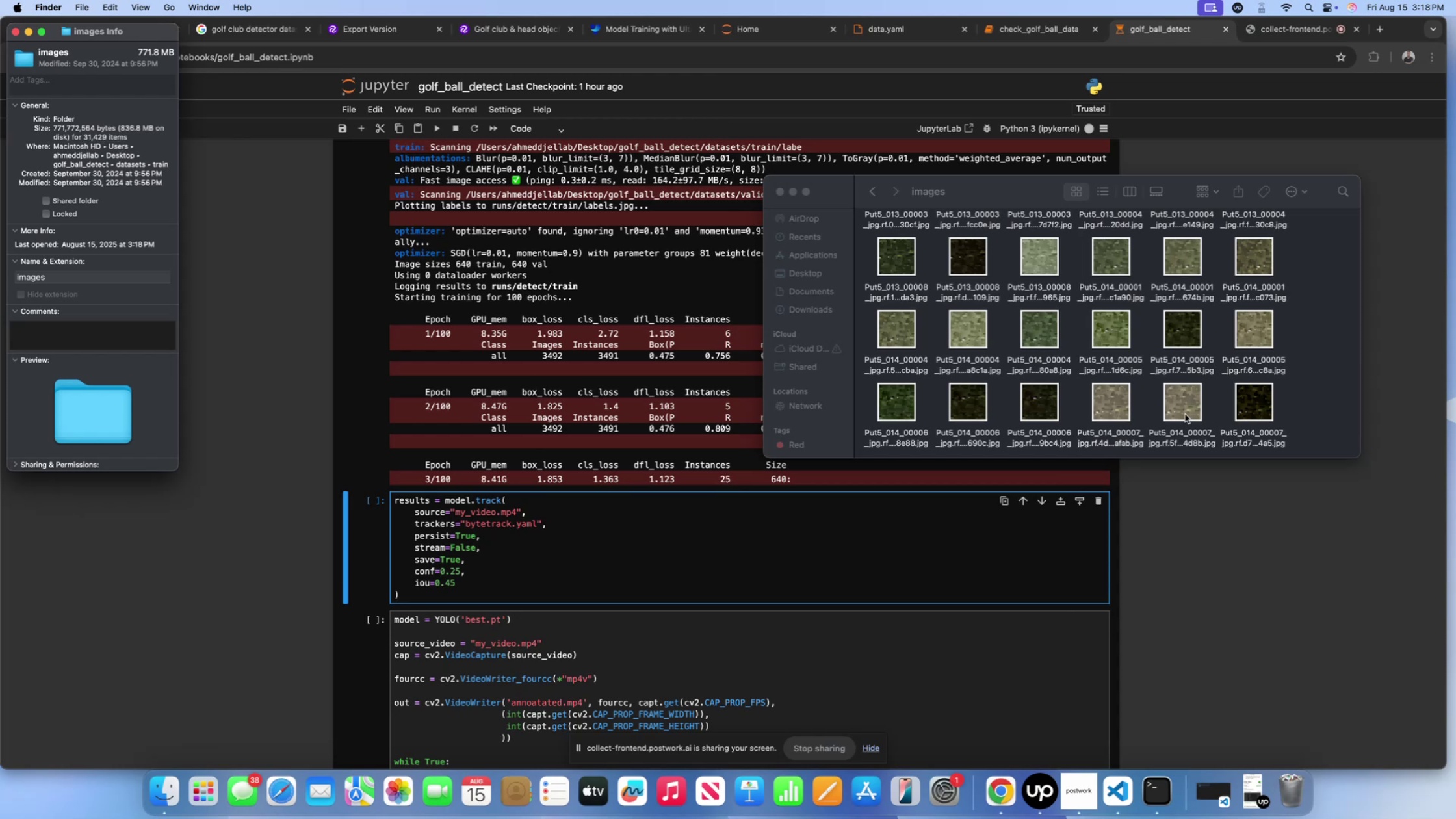 
left_click([1185, 414])
 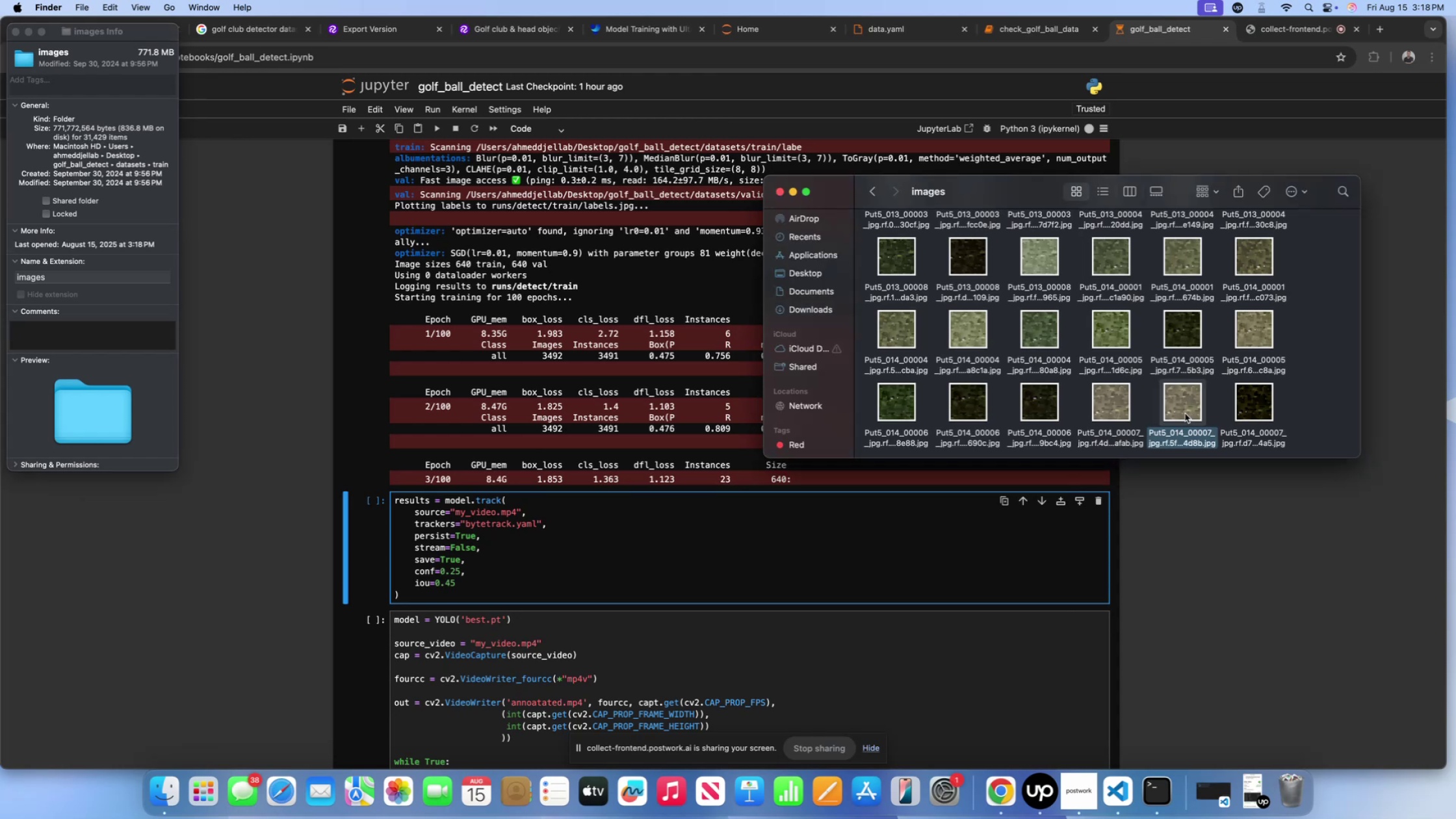 
key(Space)
 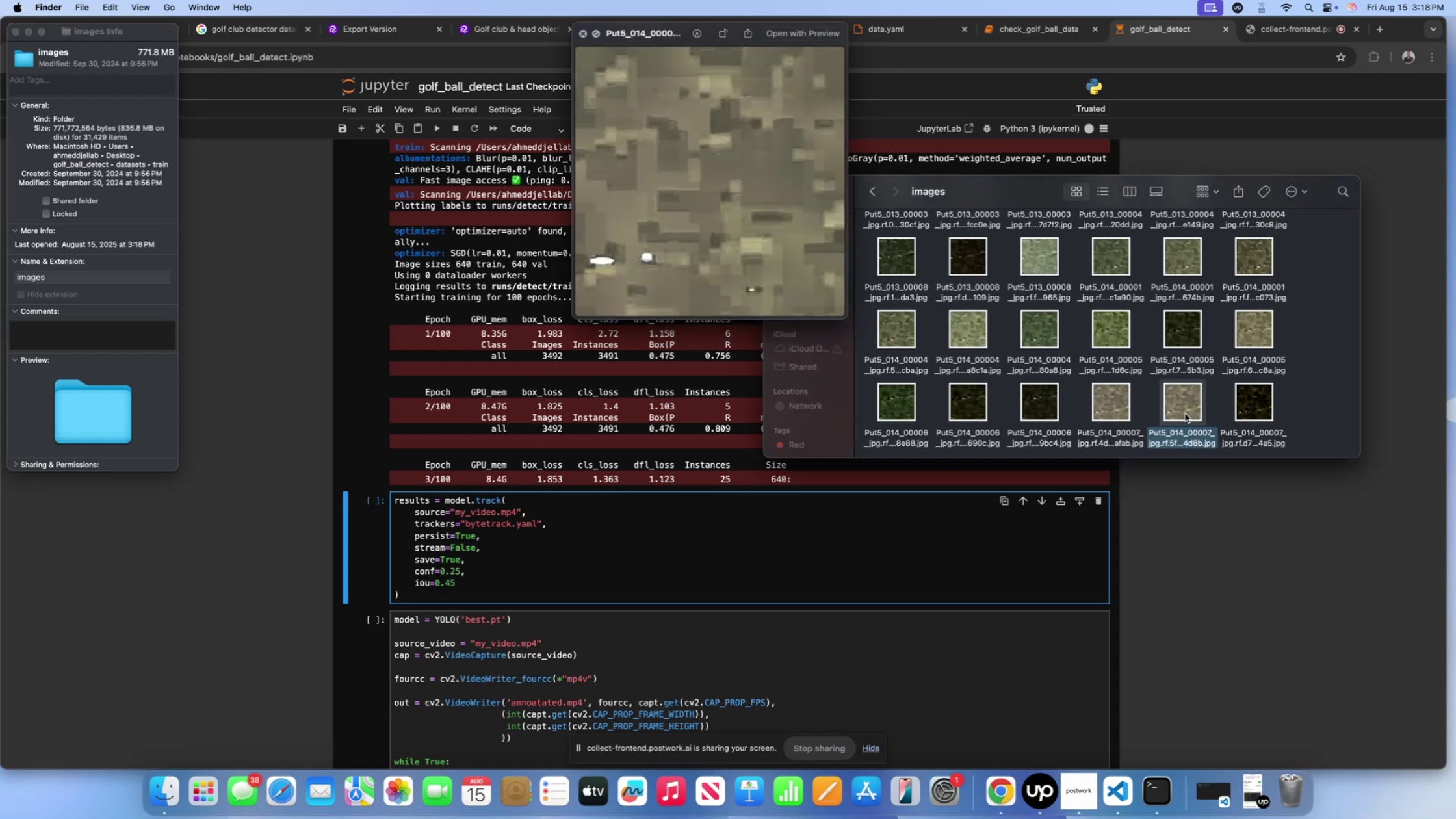 
key(ArrowLeft)
 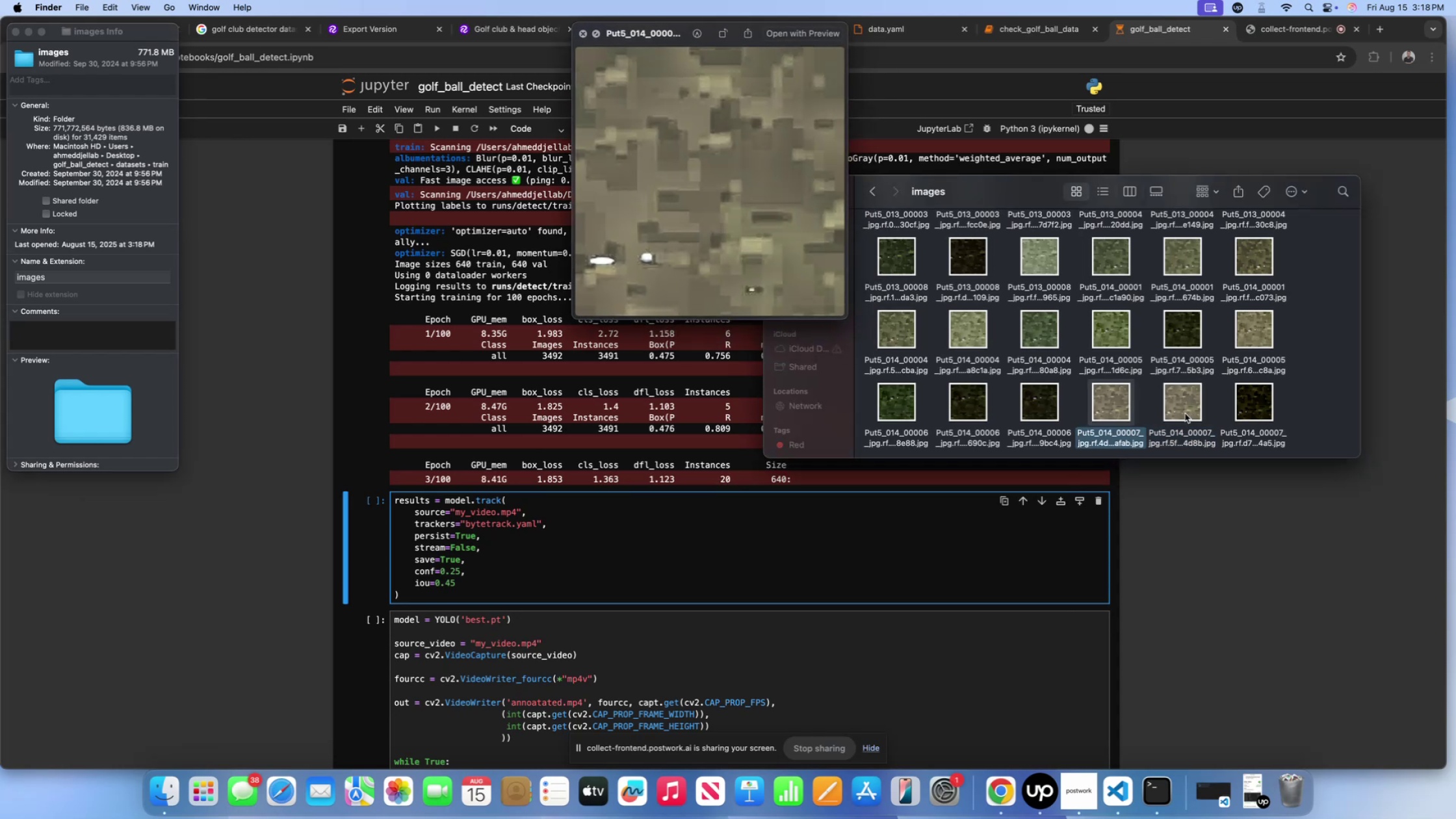 
key(ArrowLeft)
 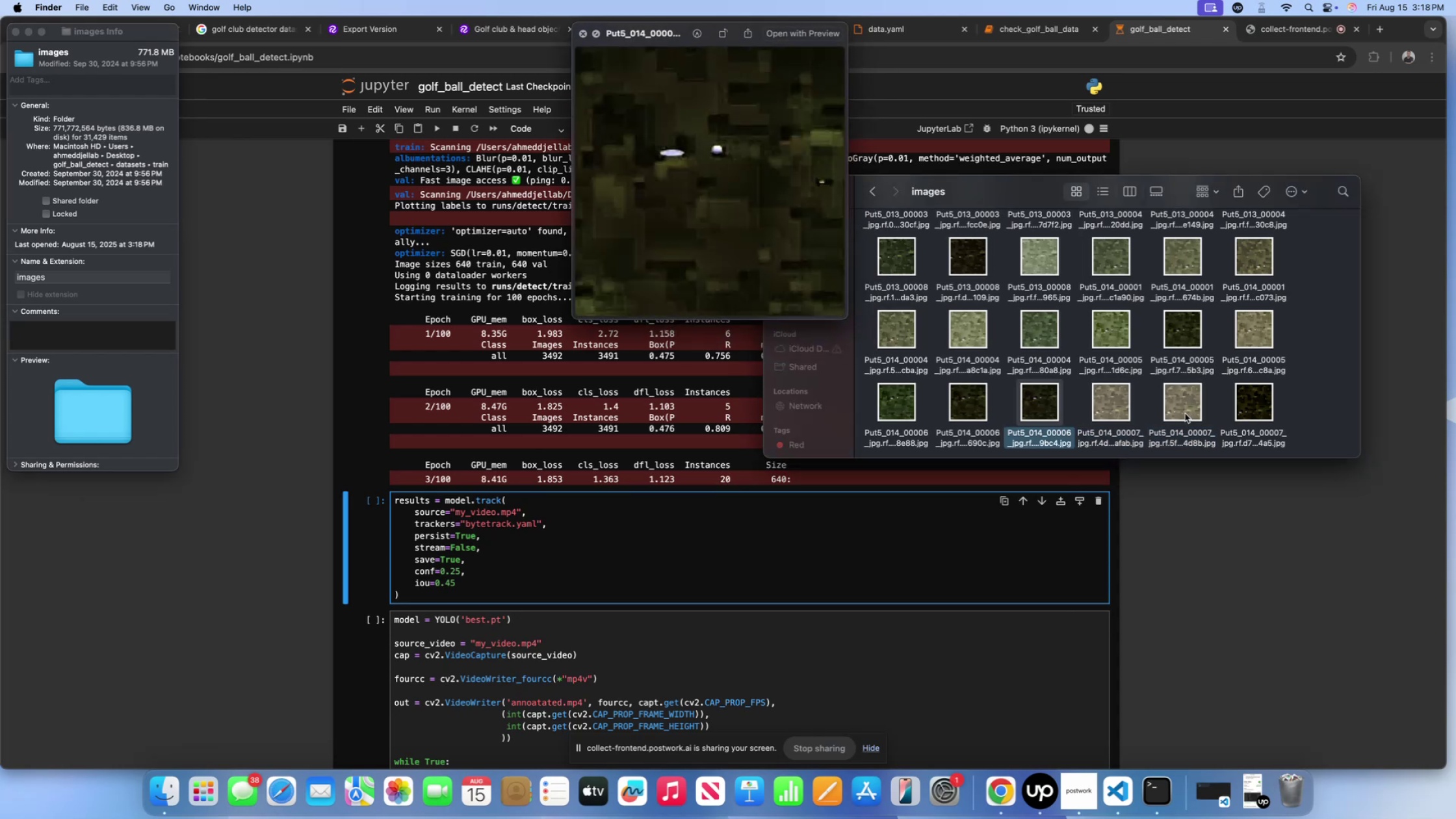 
key(ArrowLeft)
 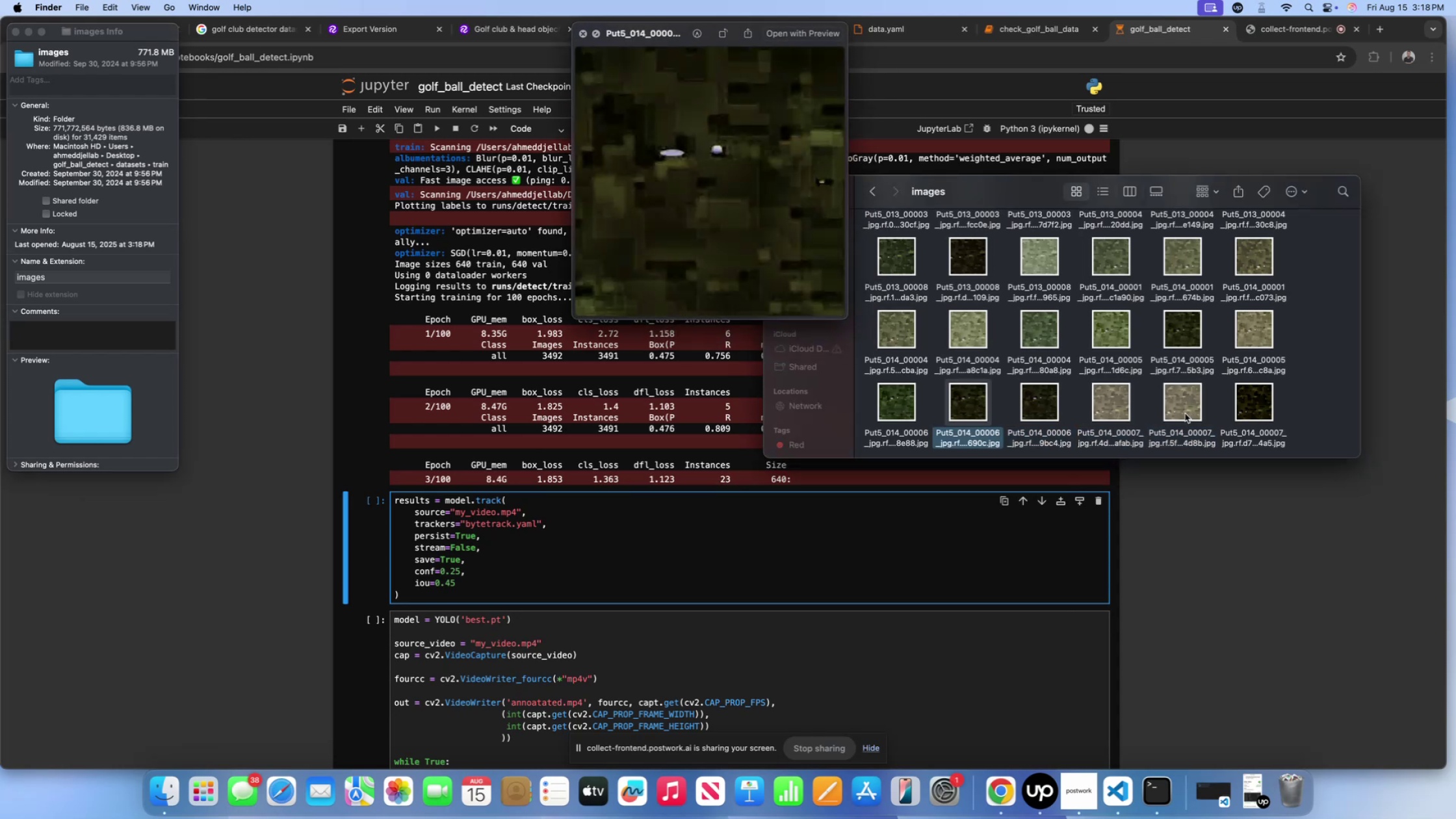 
key(ArrowLeft)
 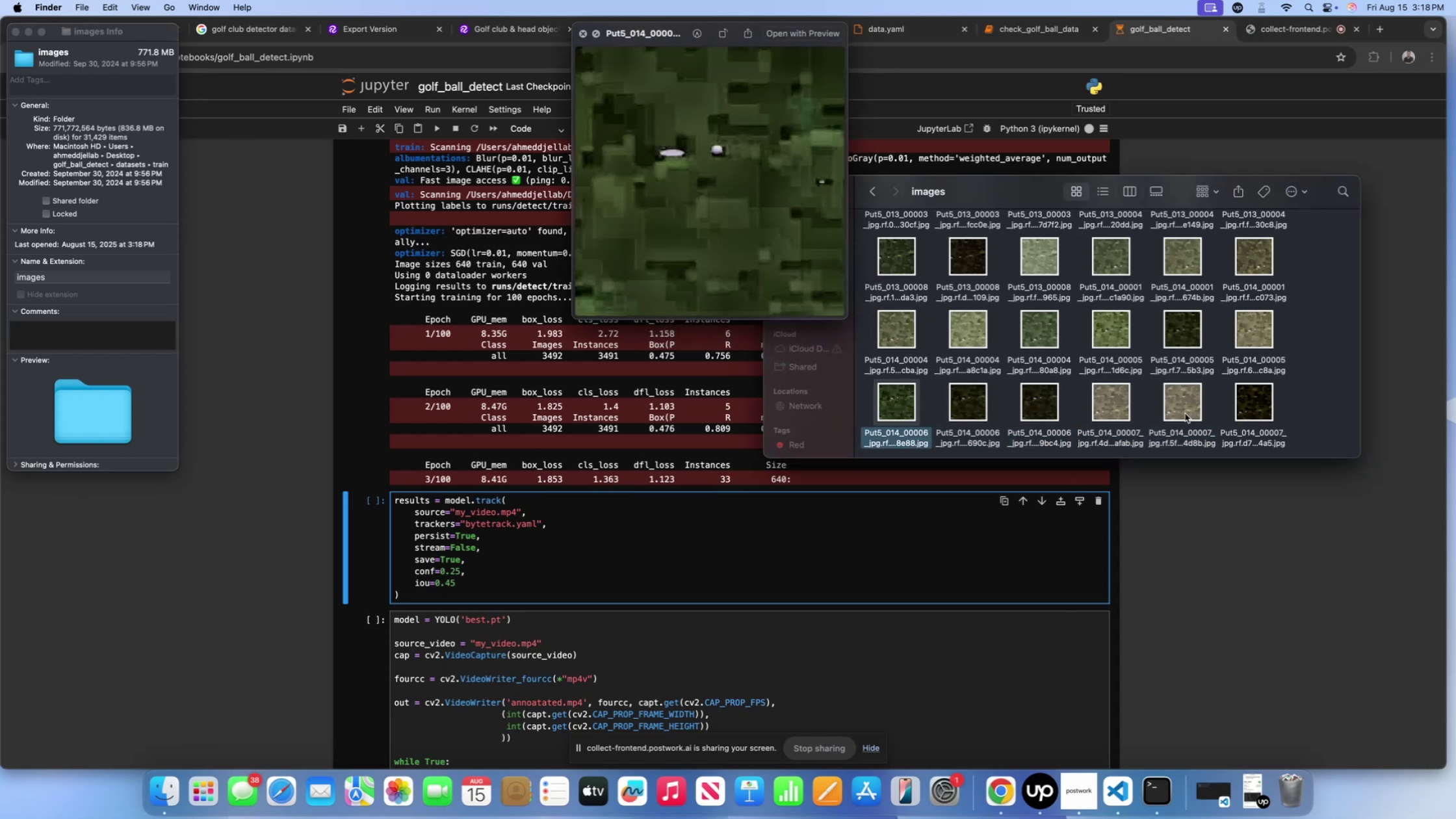 
key(ArrowUp)
 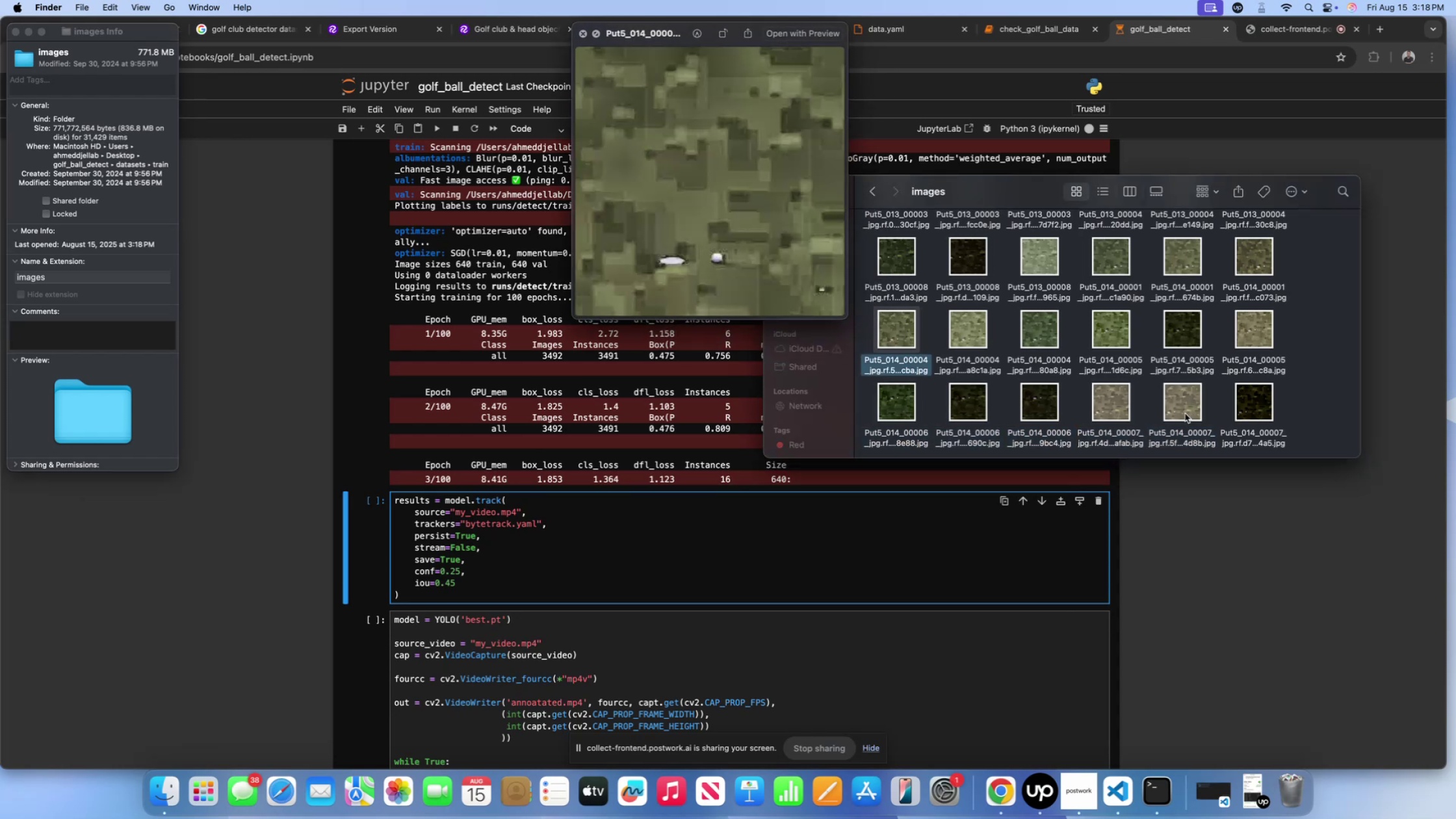 
key(ArrowRight)
 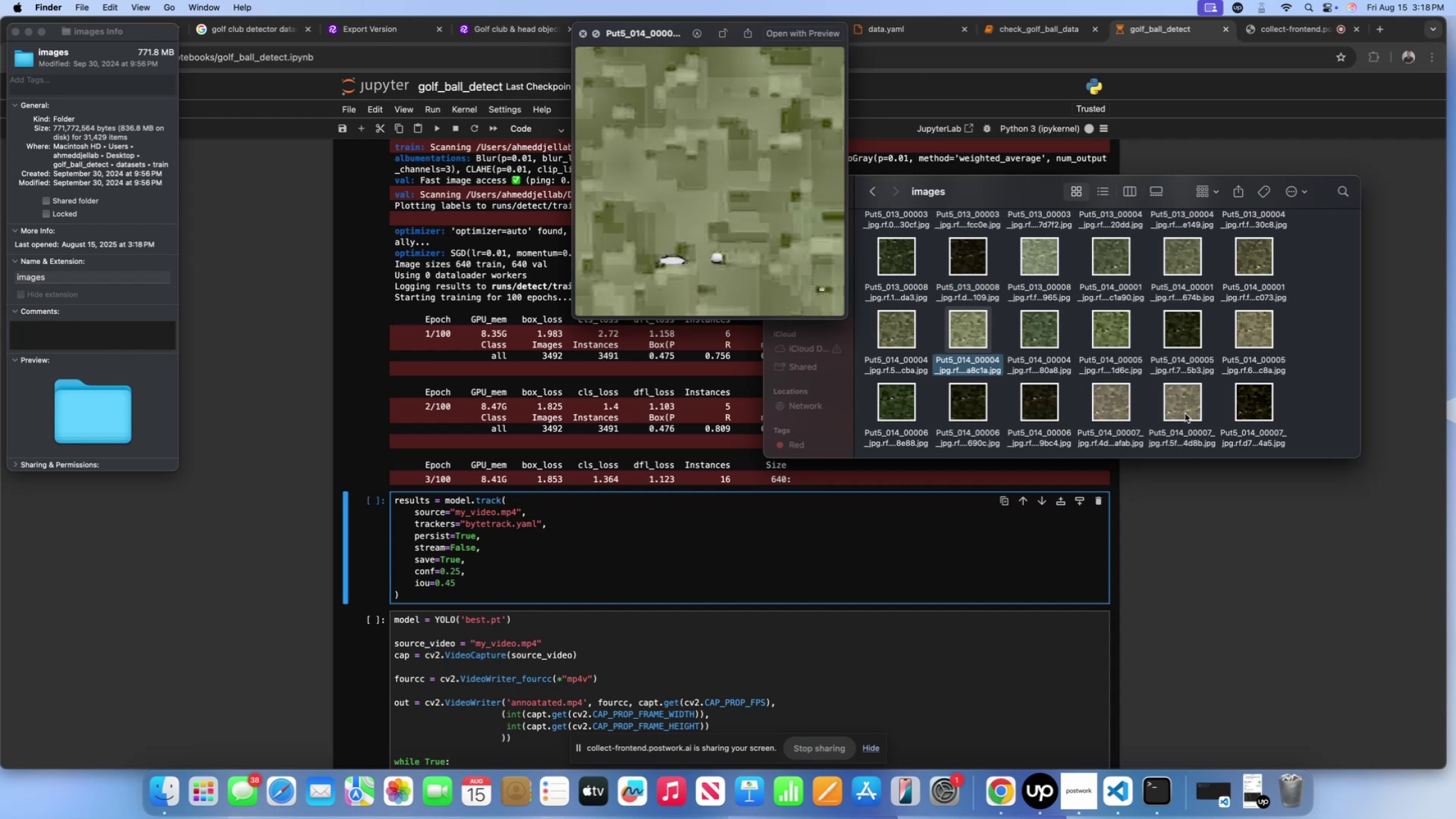 
key(ArrowRight)
 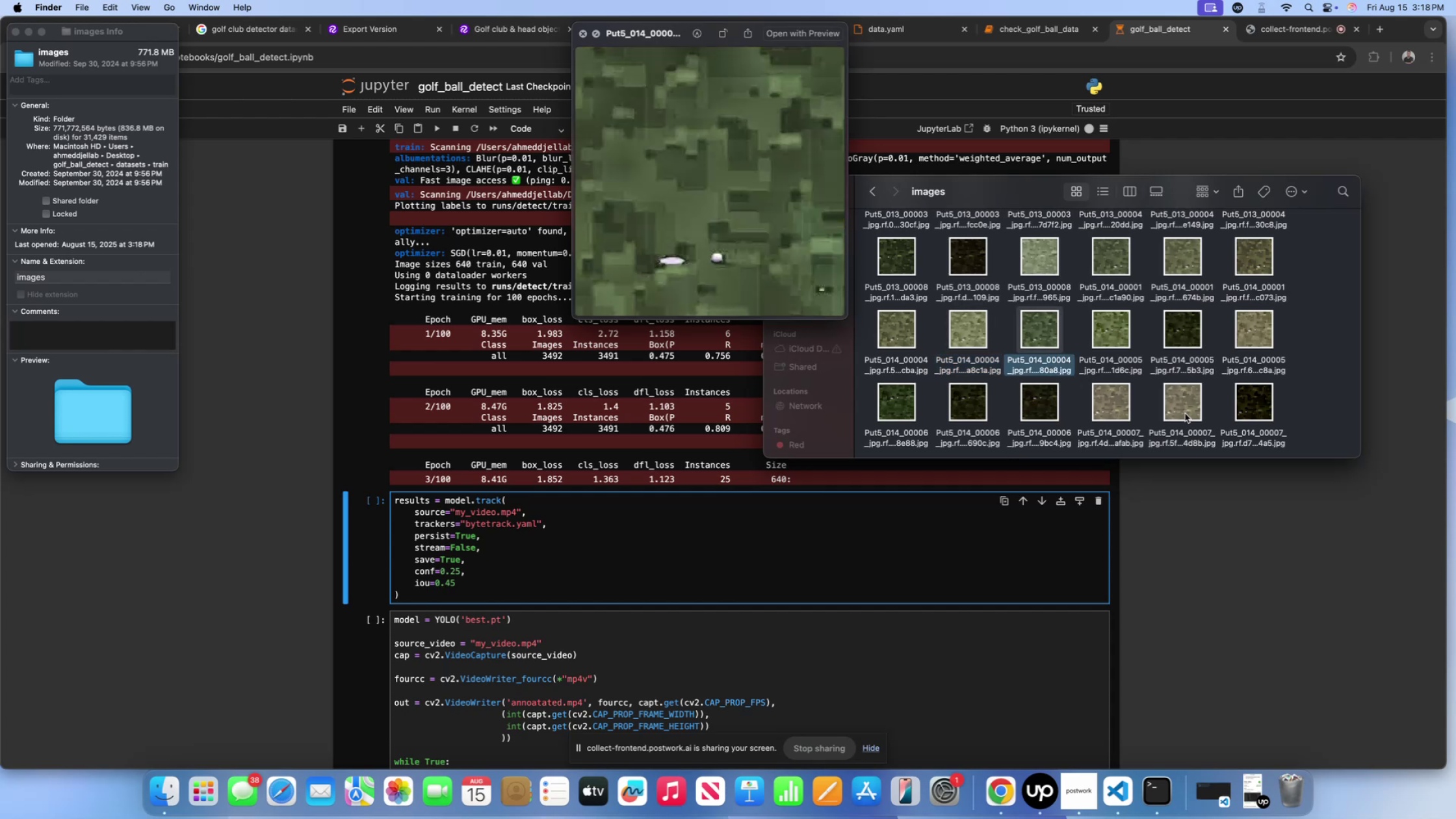 
key(ArrowRight)
 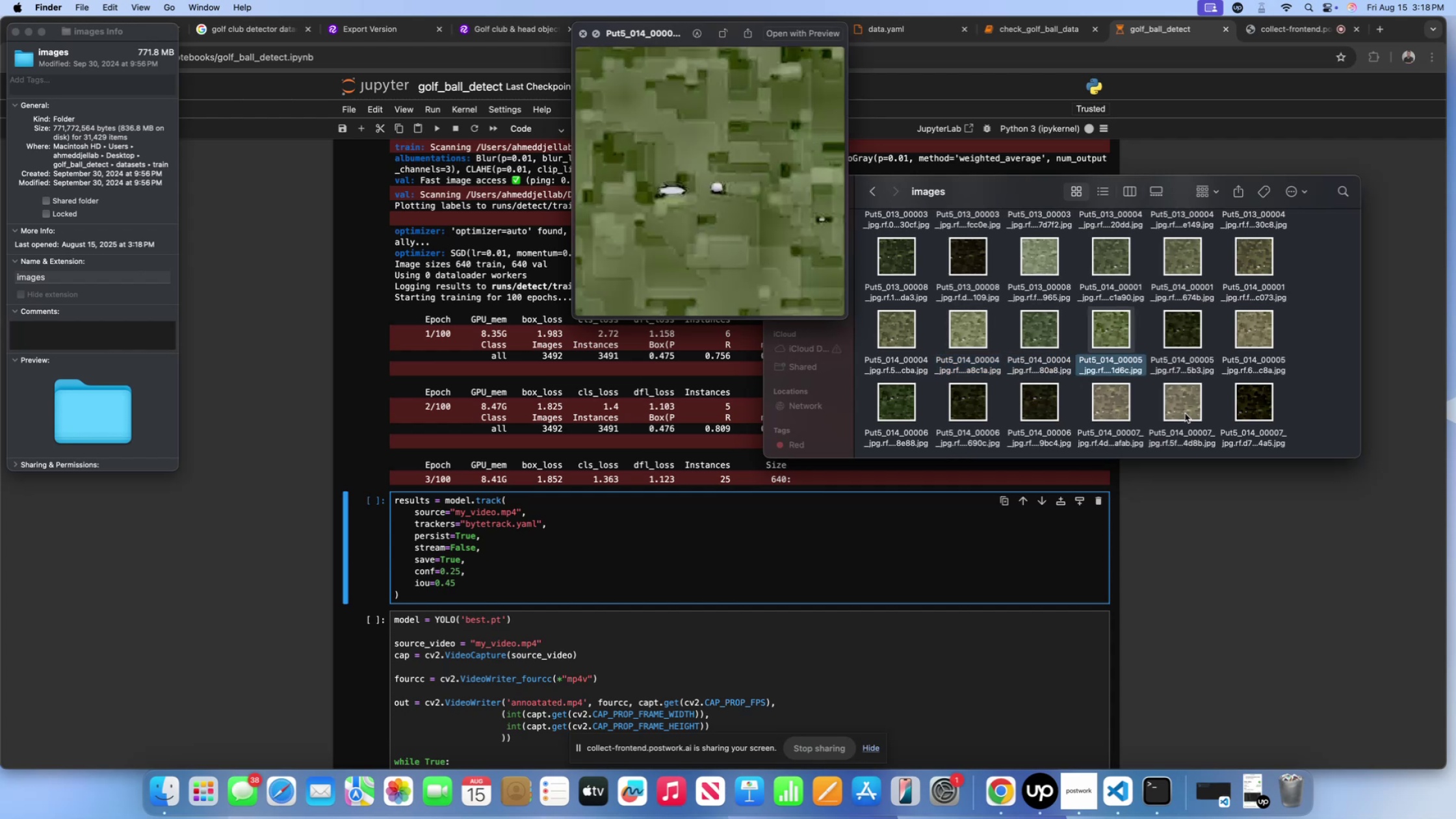 
key(ArrowRight)
 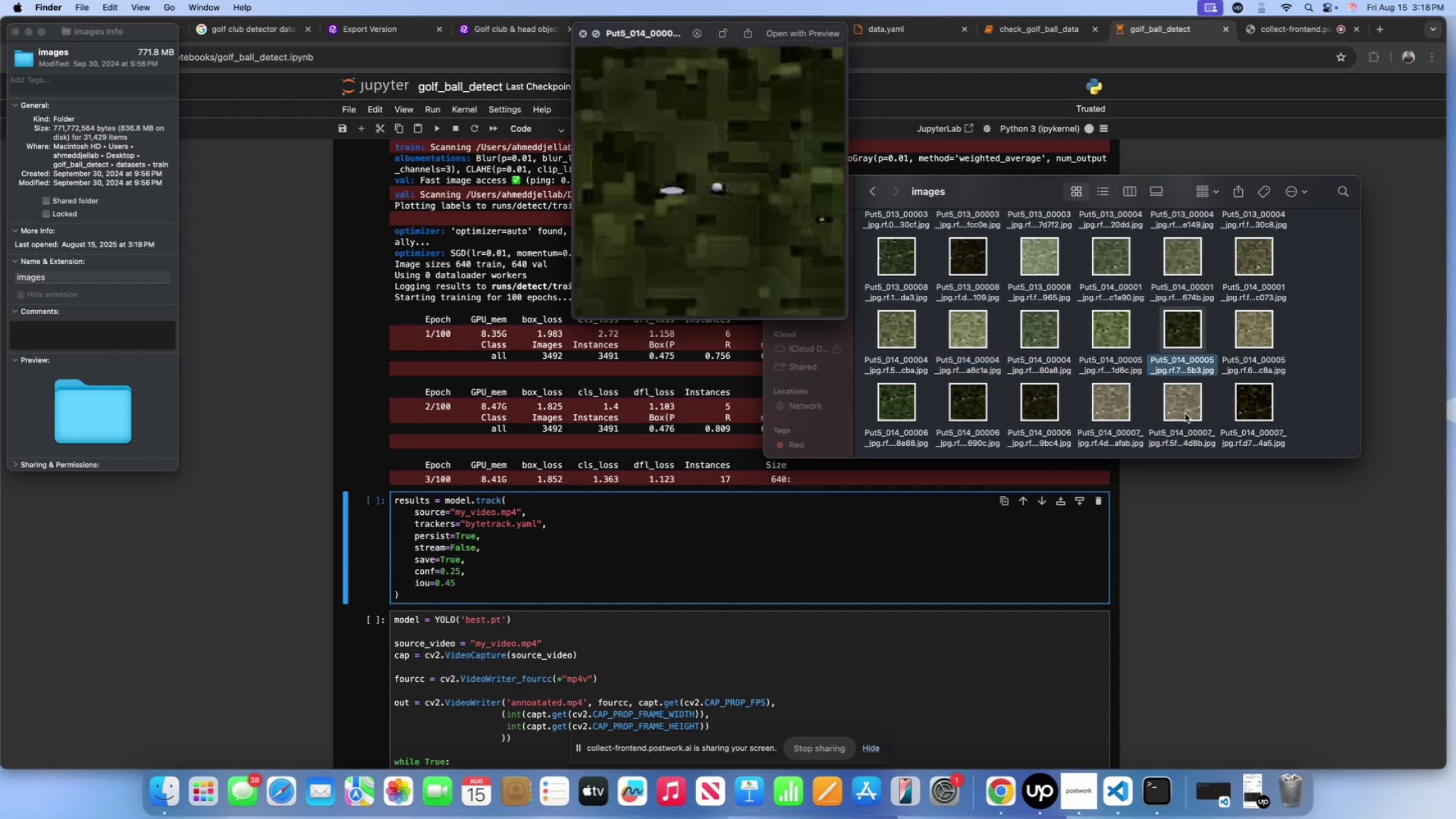 
key(ArrowUp)
 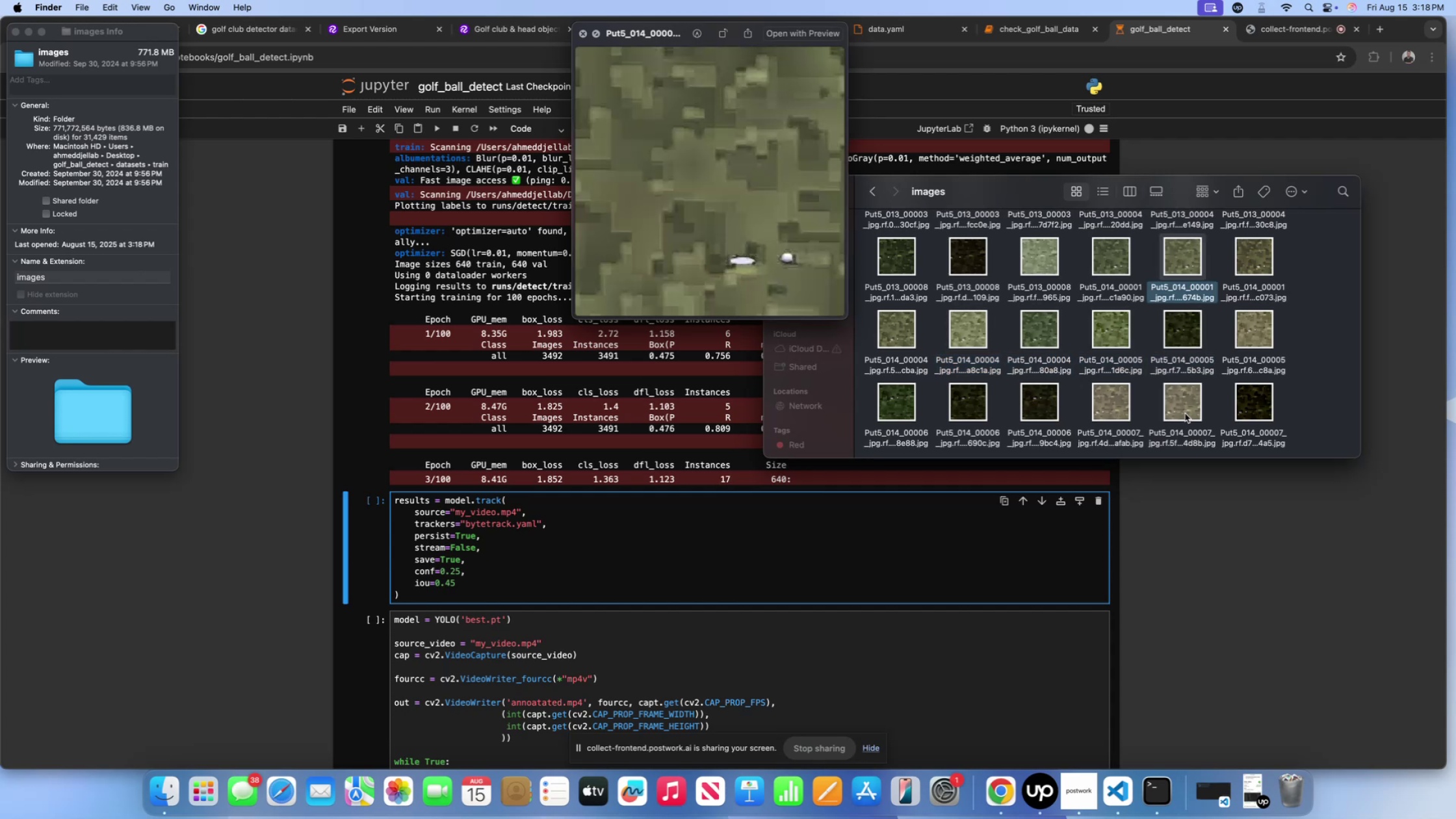 
key(ArrowUp)
 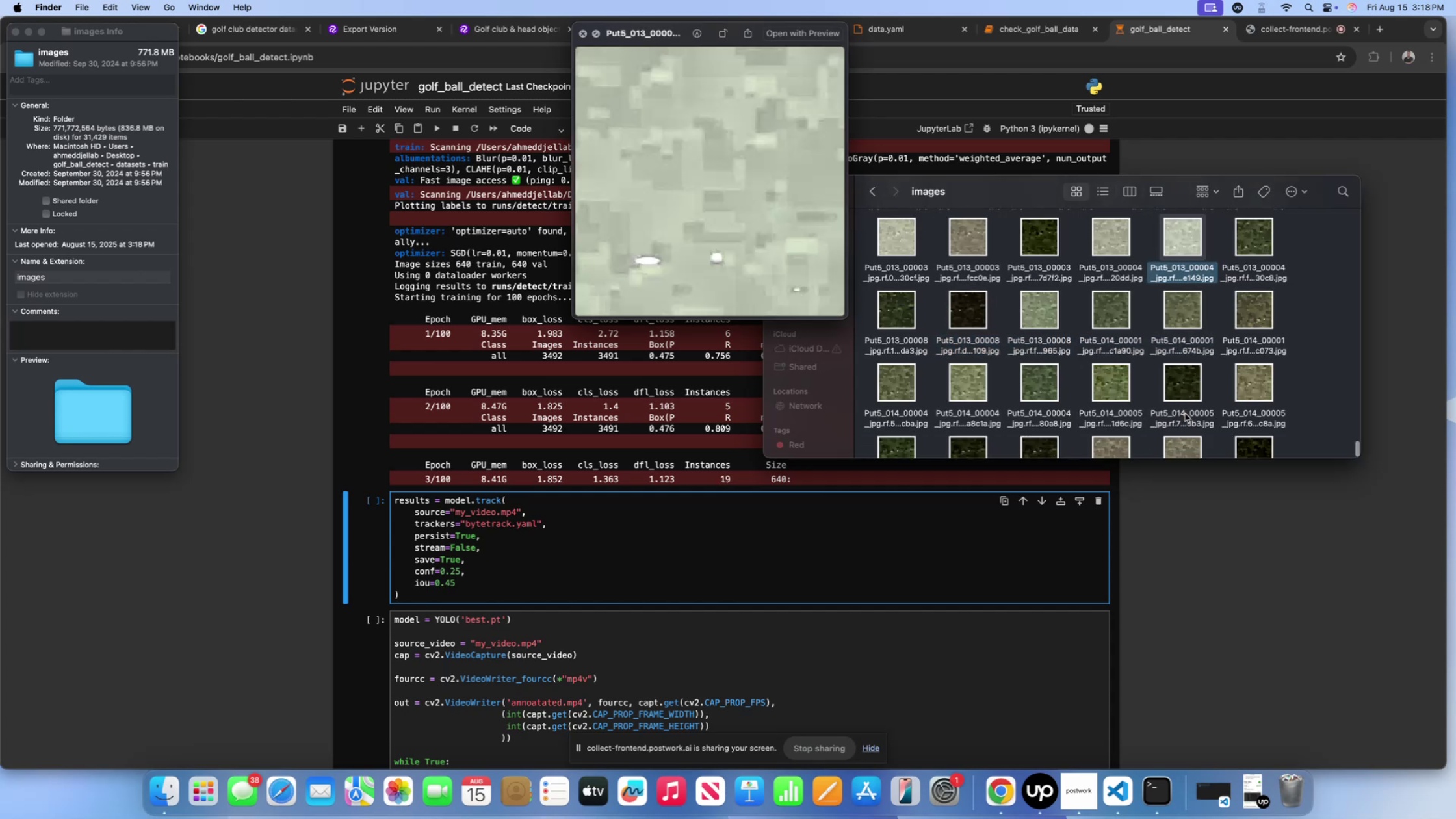 
key(ArrowUp)
 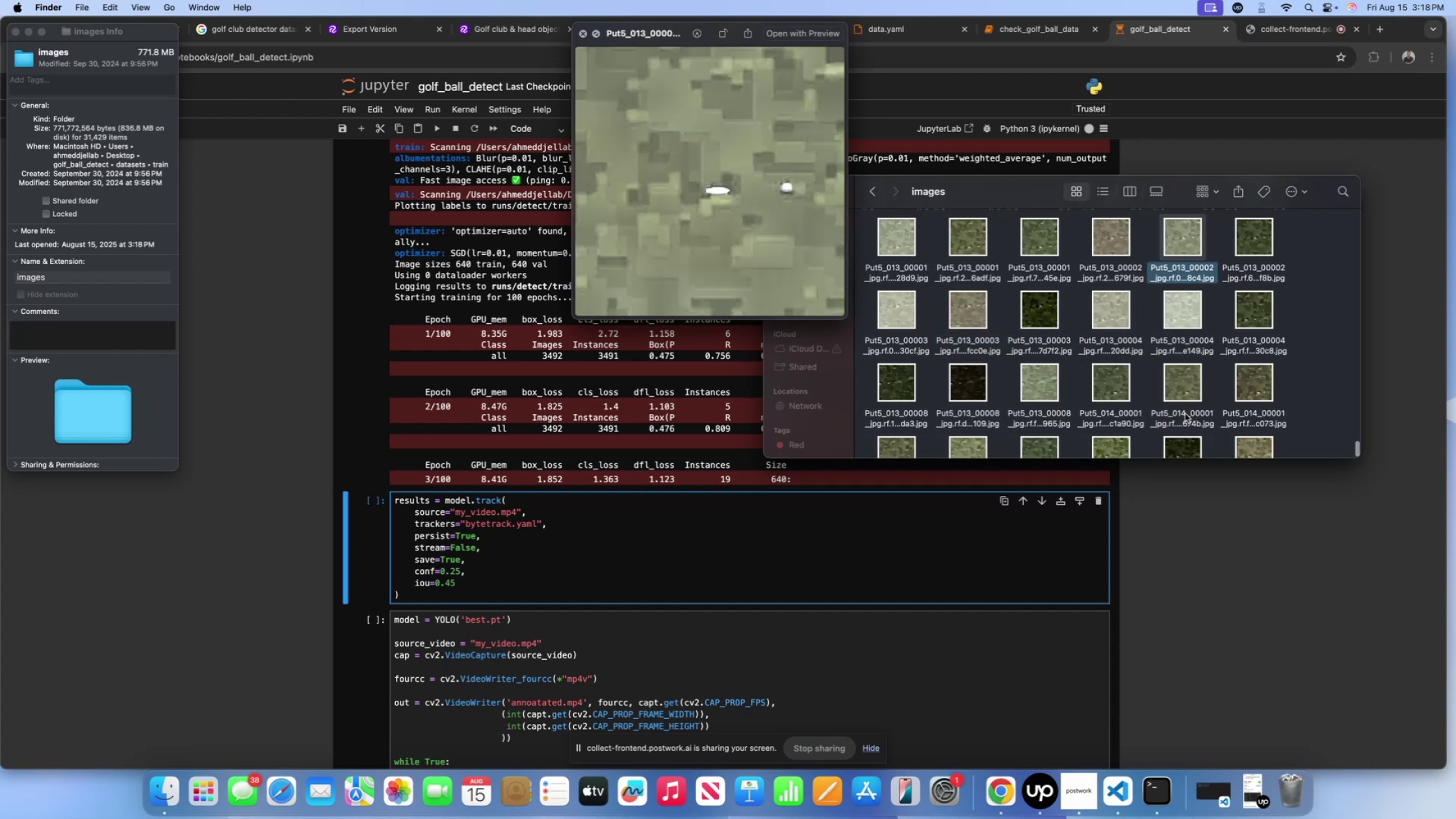 
key(ArrowUp)
 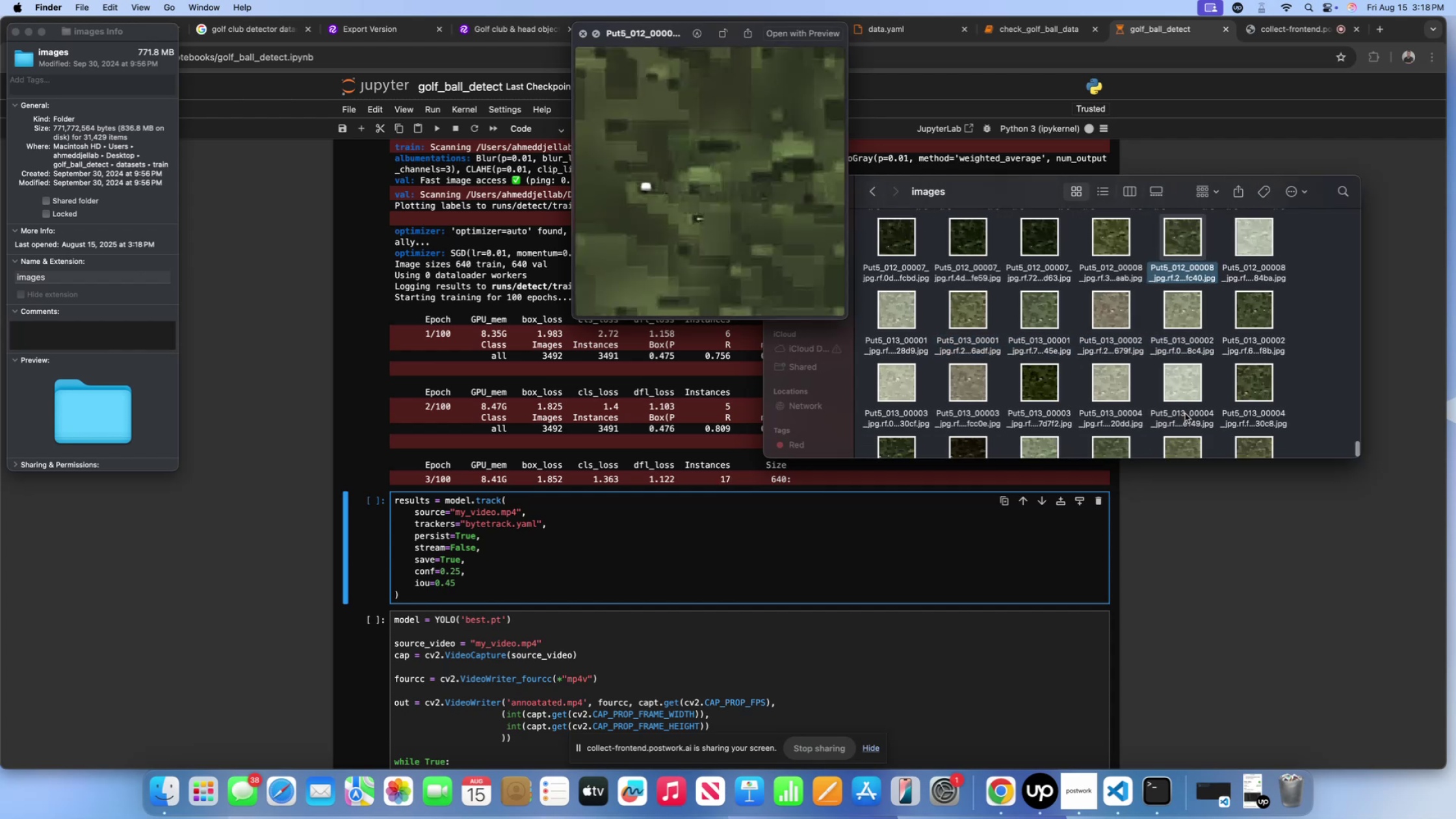 
key(ArrowUp)
 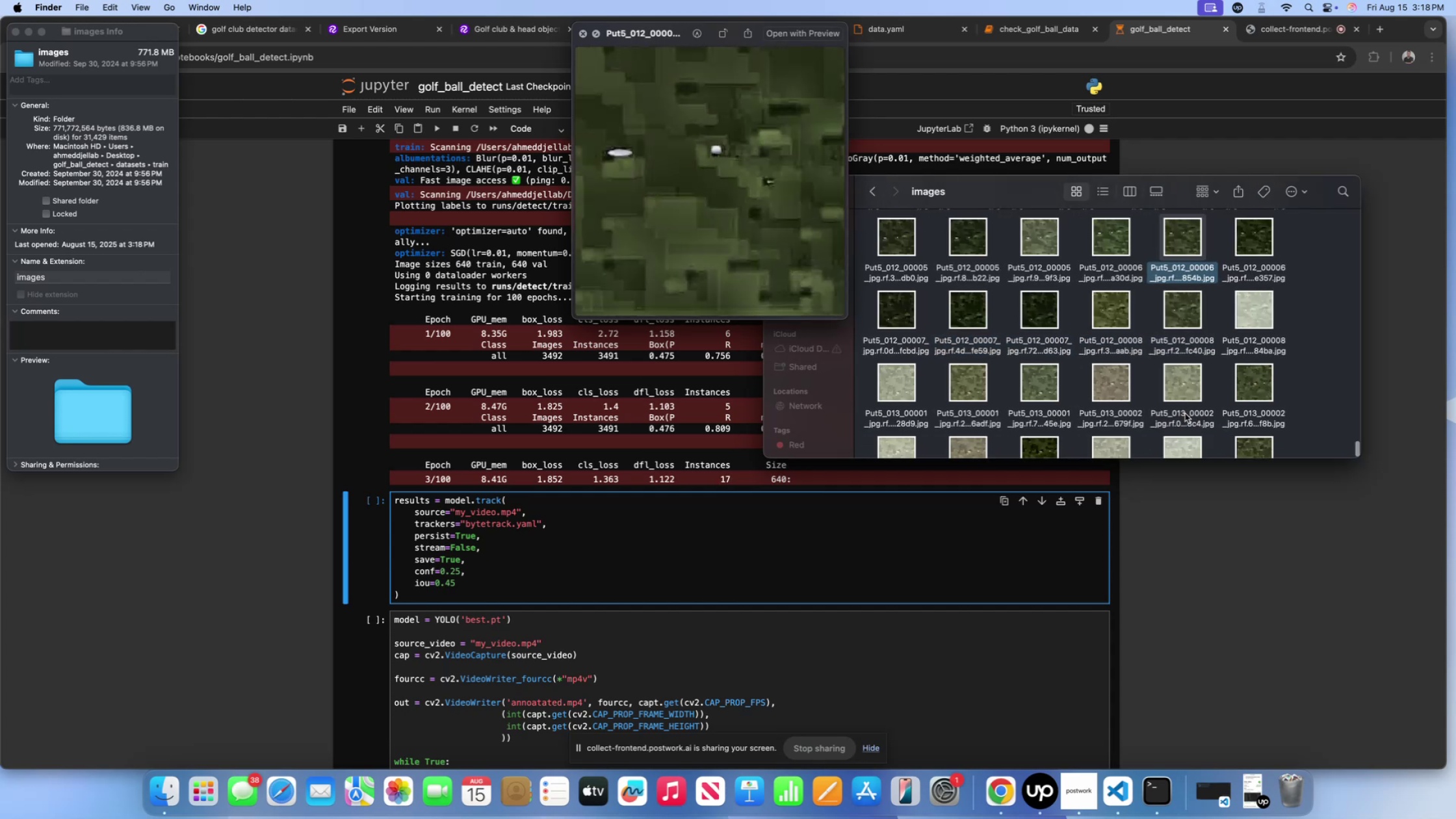 
key(ArrowUp)
 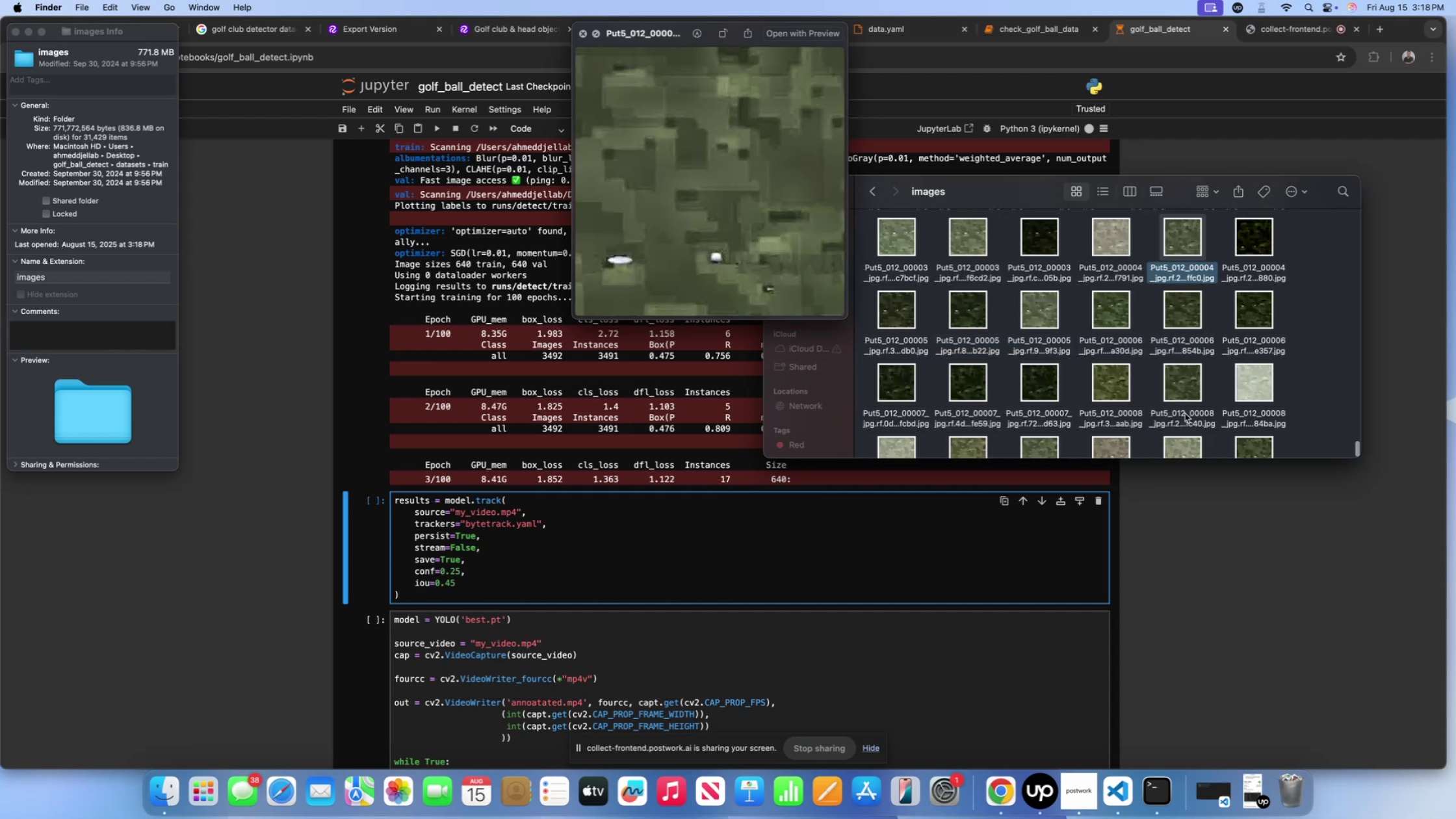 
key(ArrowUp)
 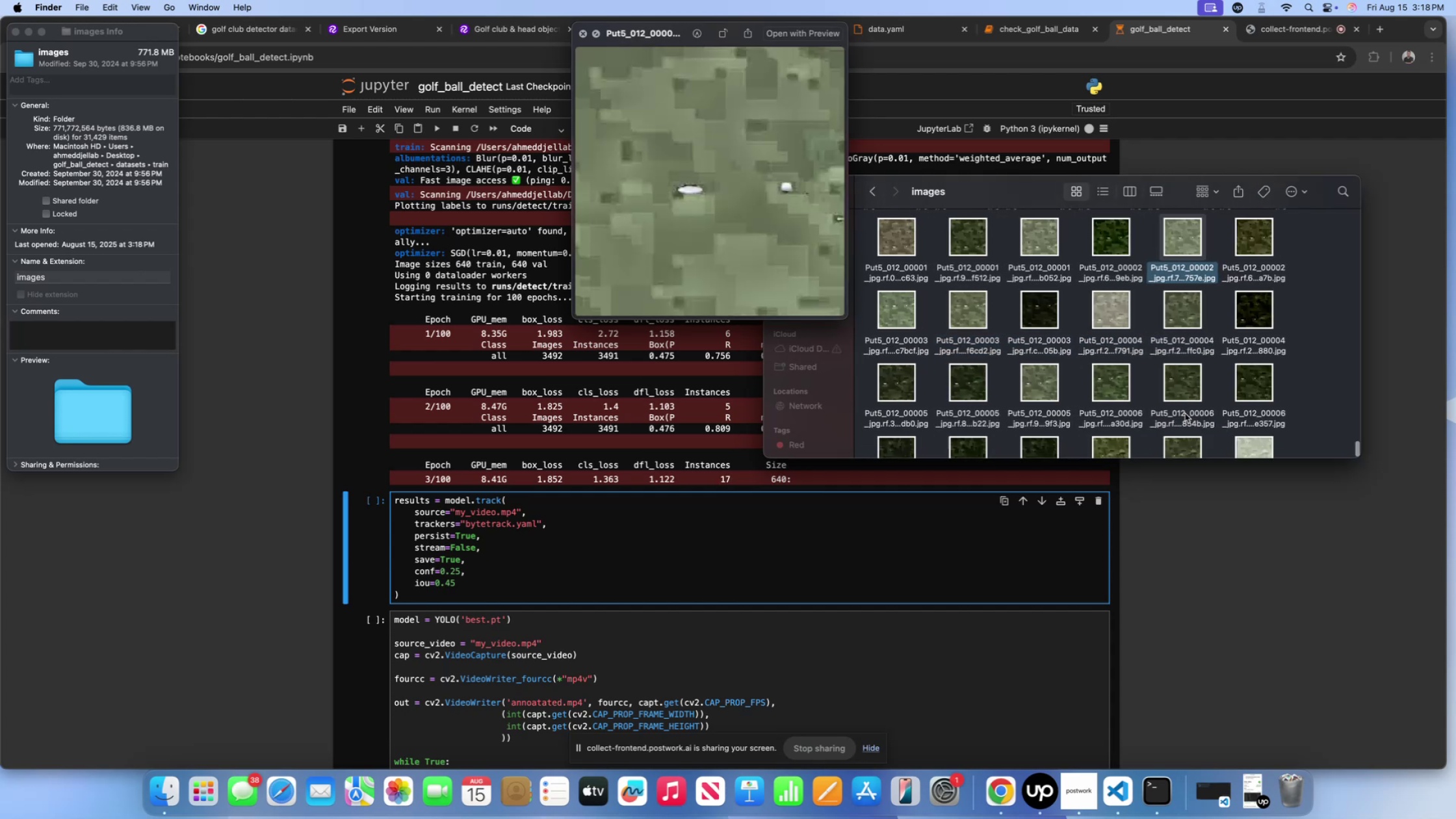 
key(ArrowUp)
 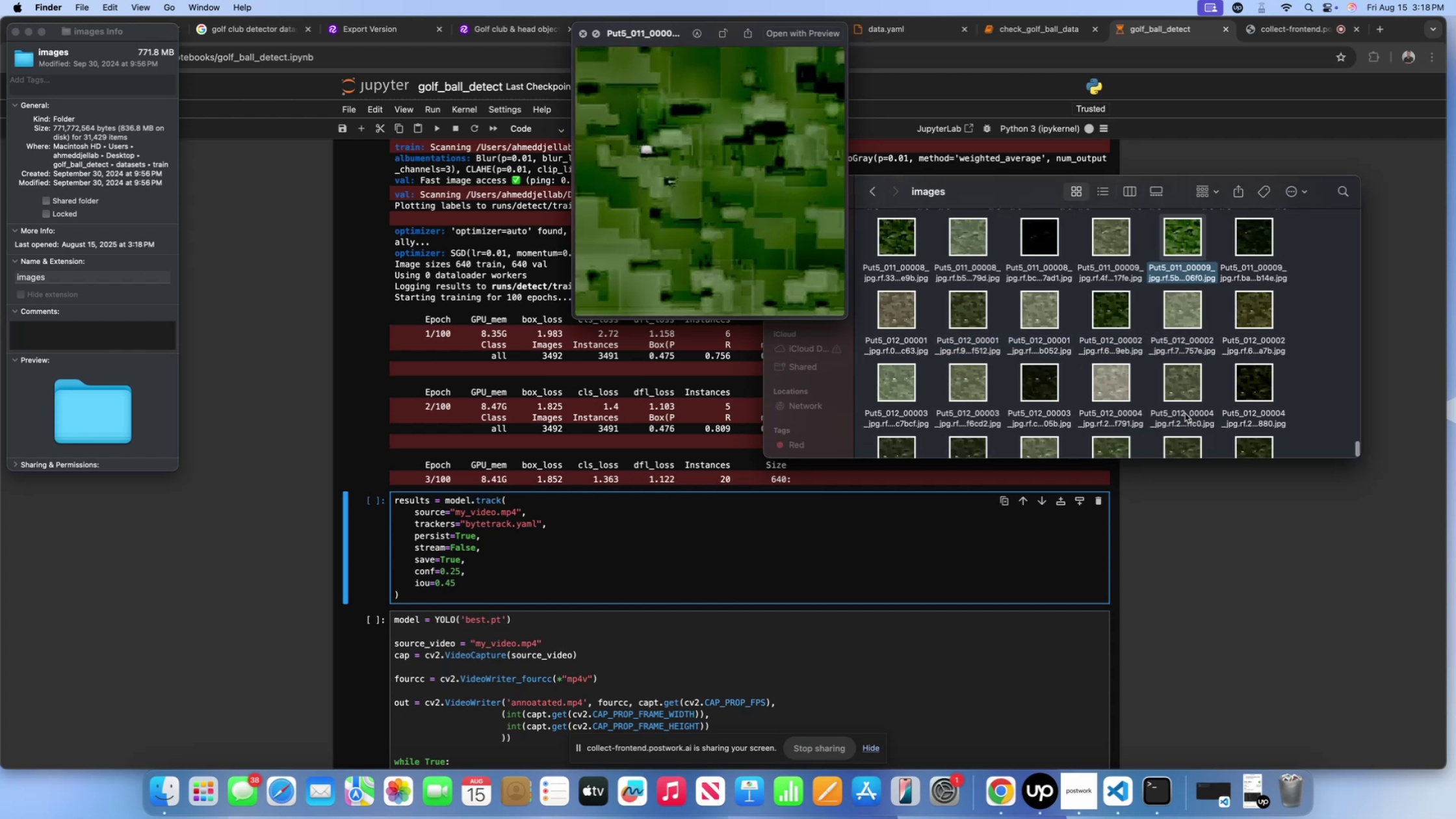 
key(ArrowUp)
 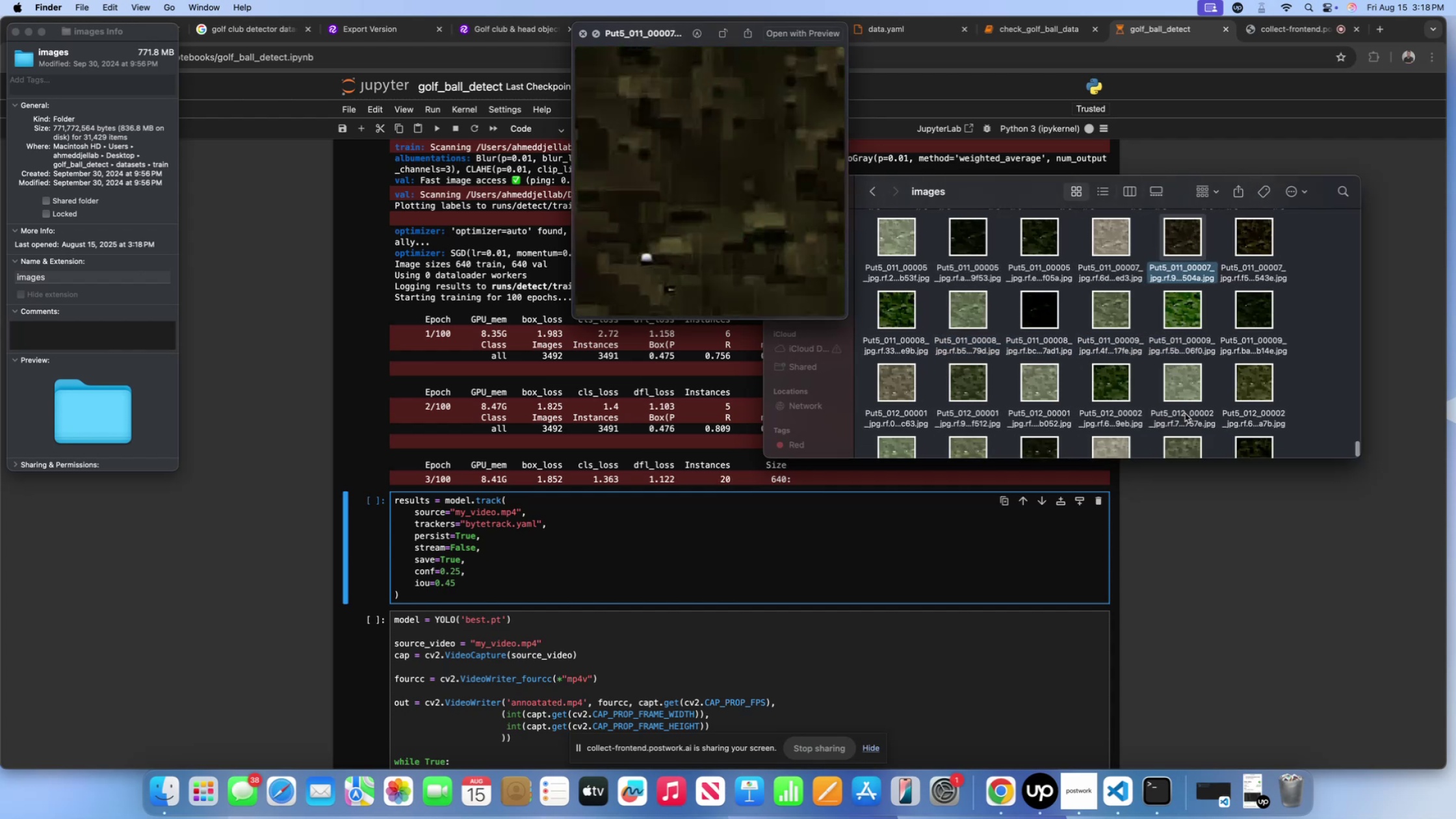 
key(ArrowLeft)
 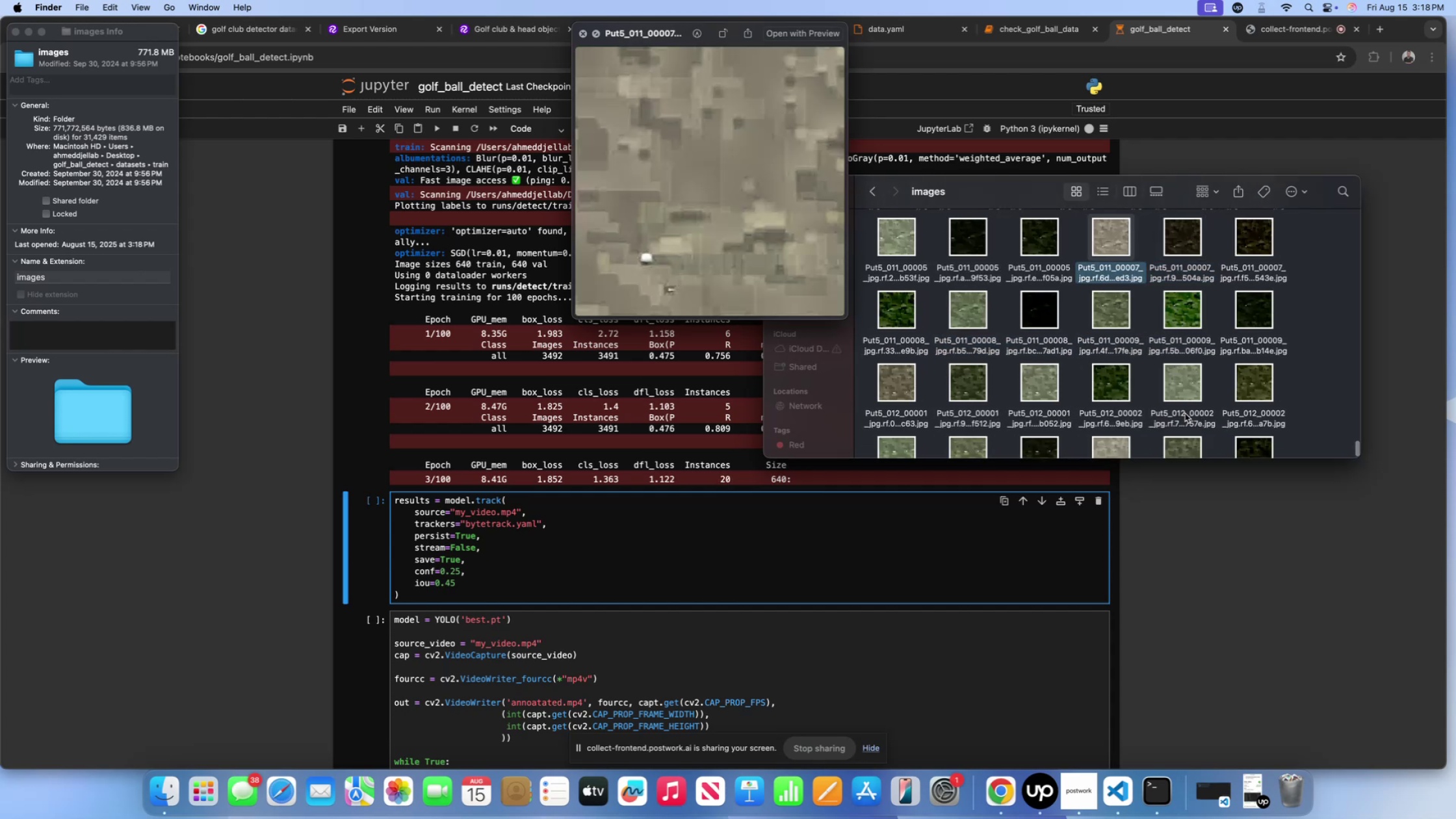 
key(ArrowLeft)
 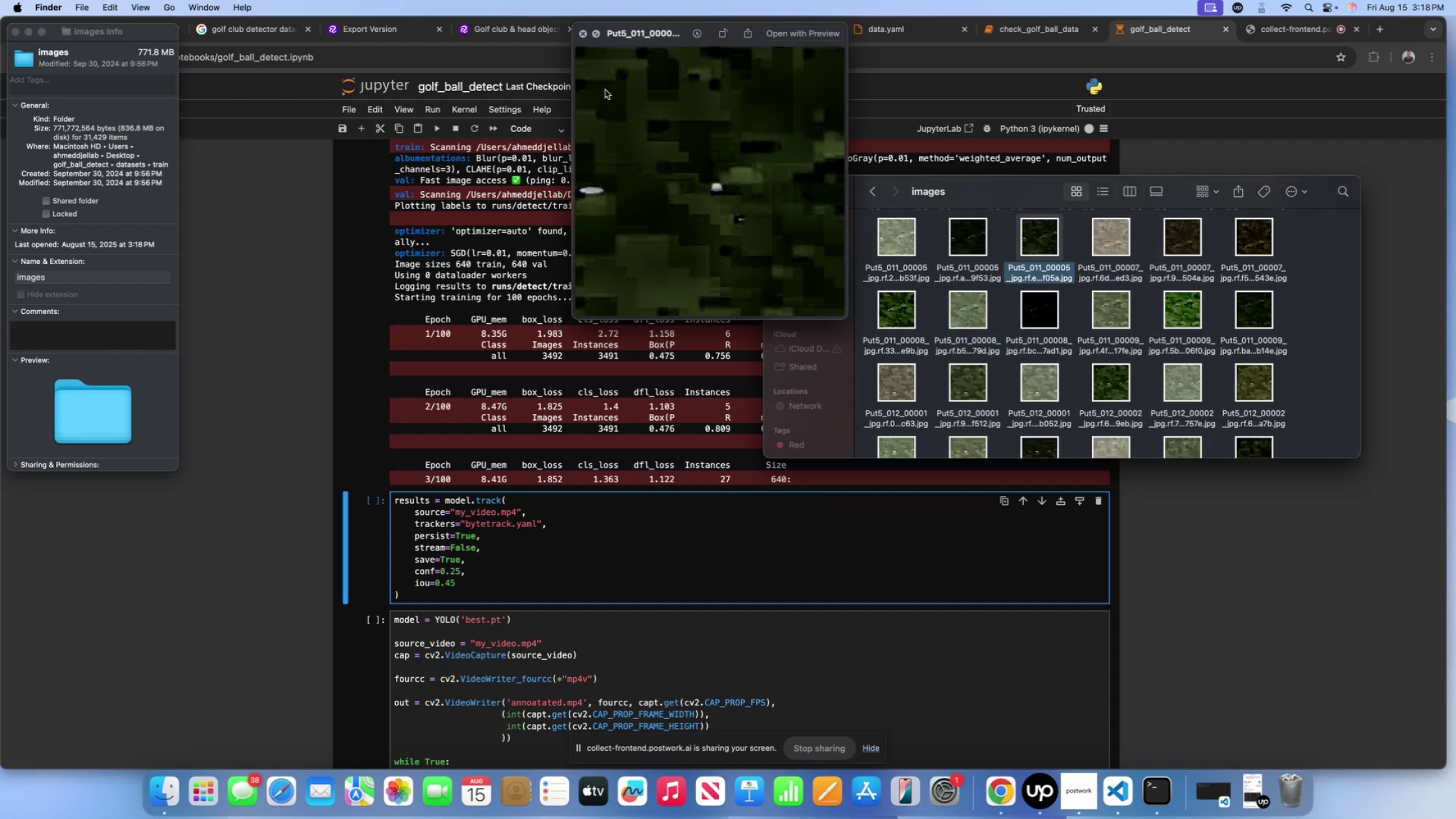 
left_click([584, 34])
 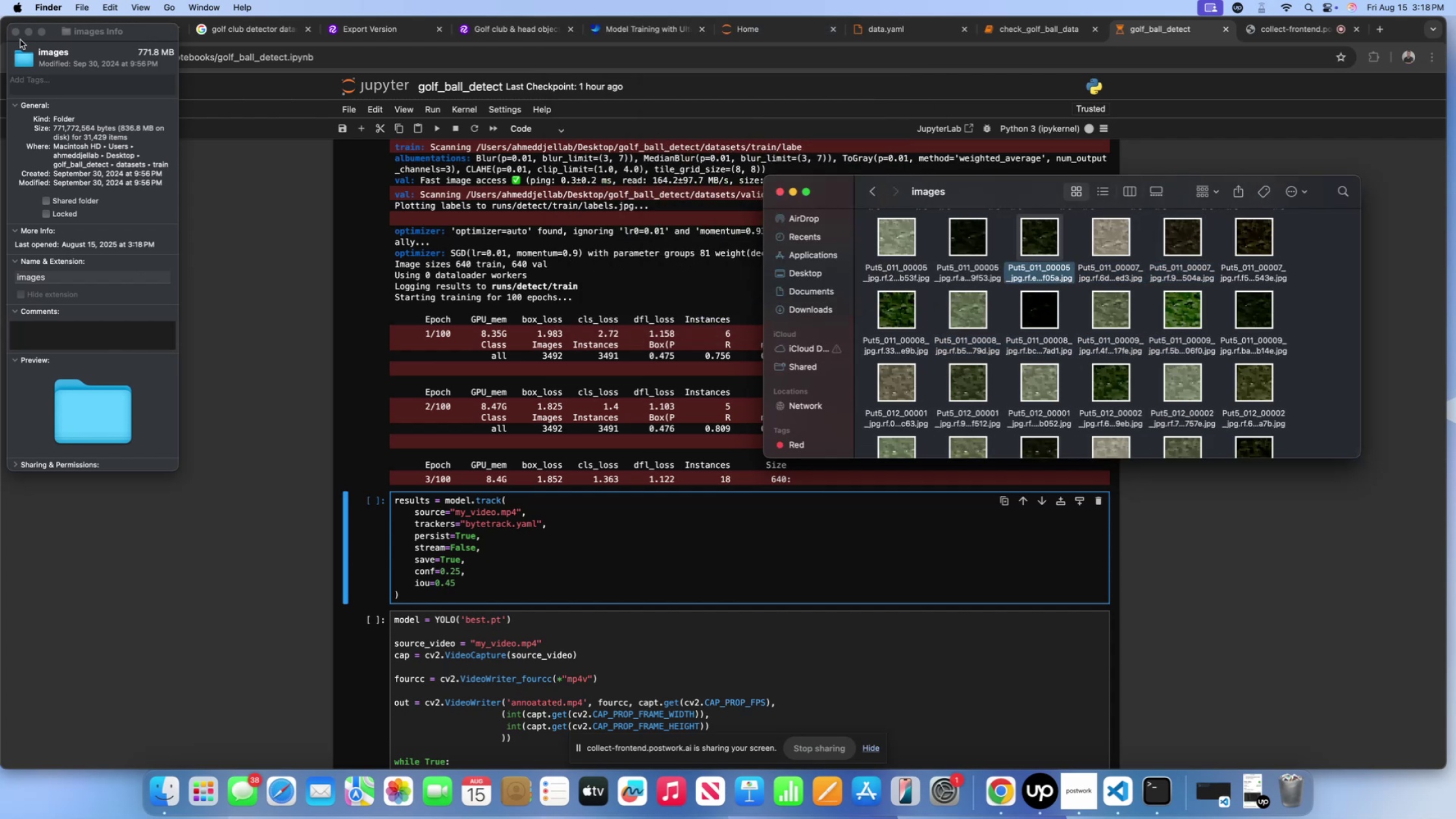 
left_click([18, 34])
 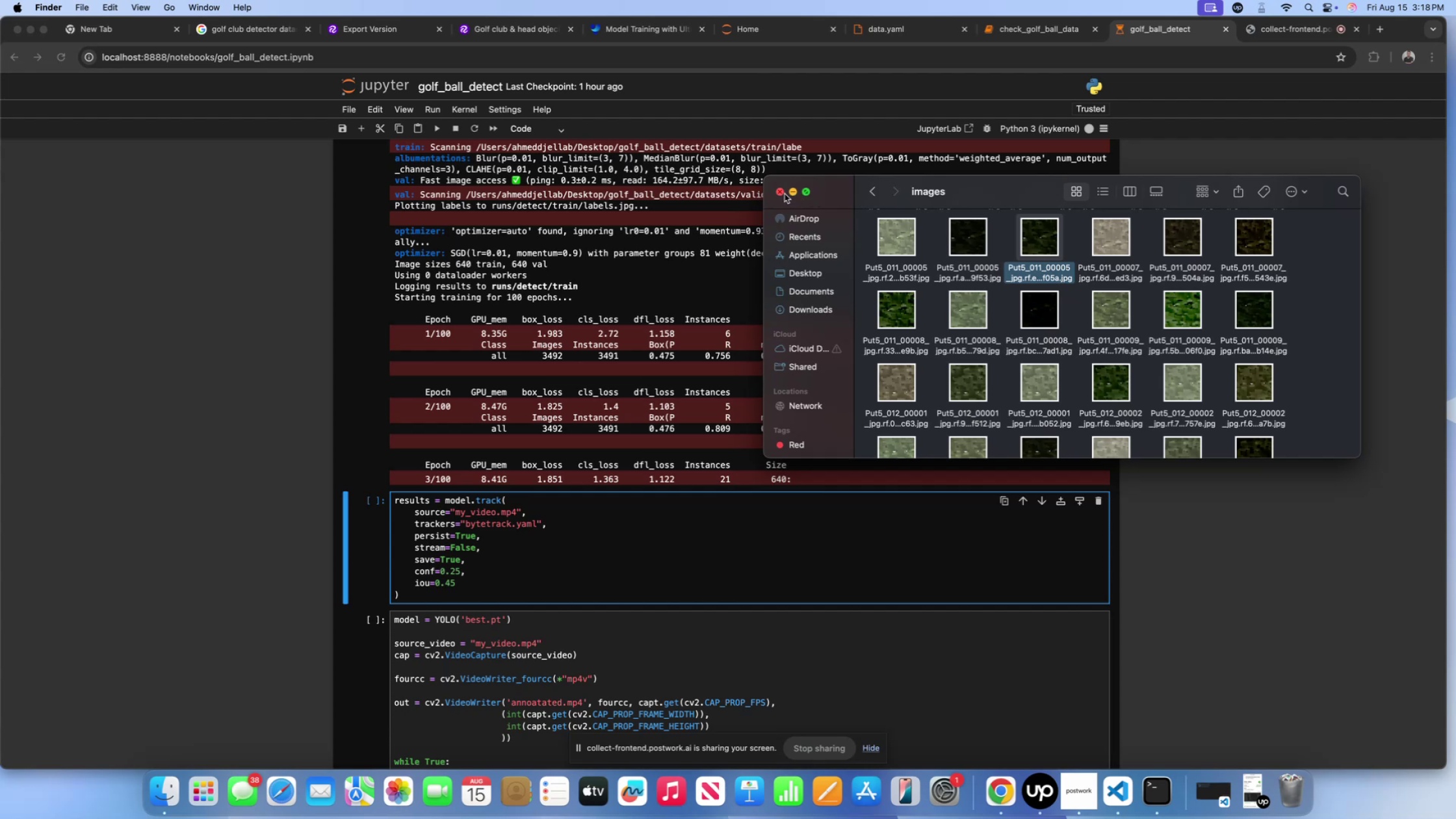 
left_click([783, 193])
 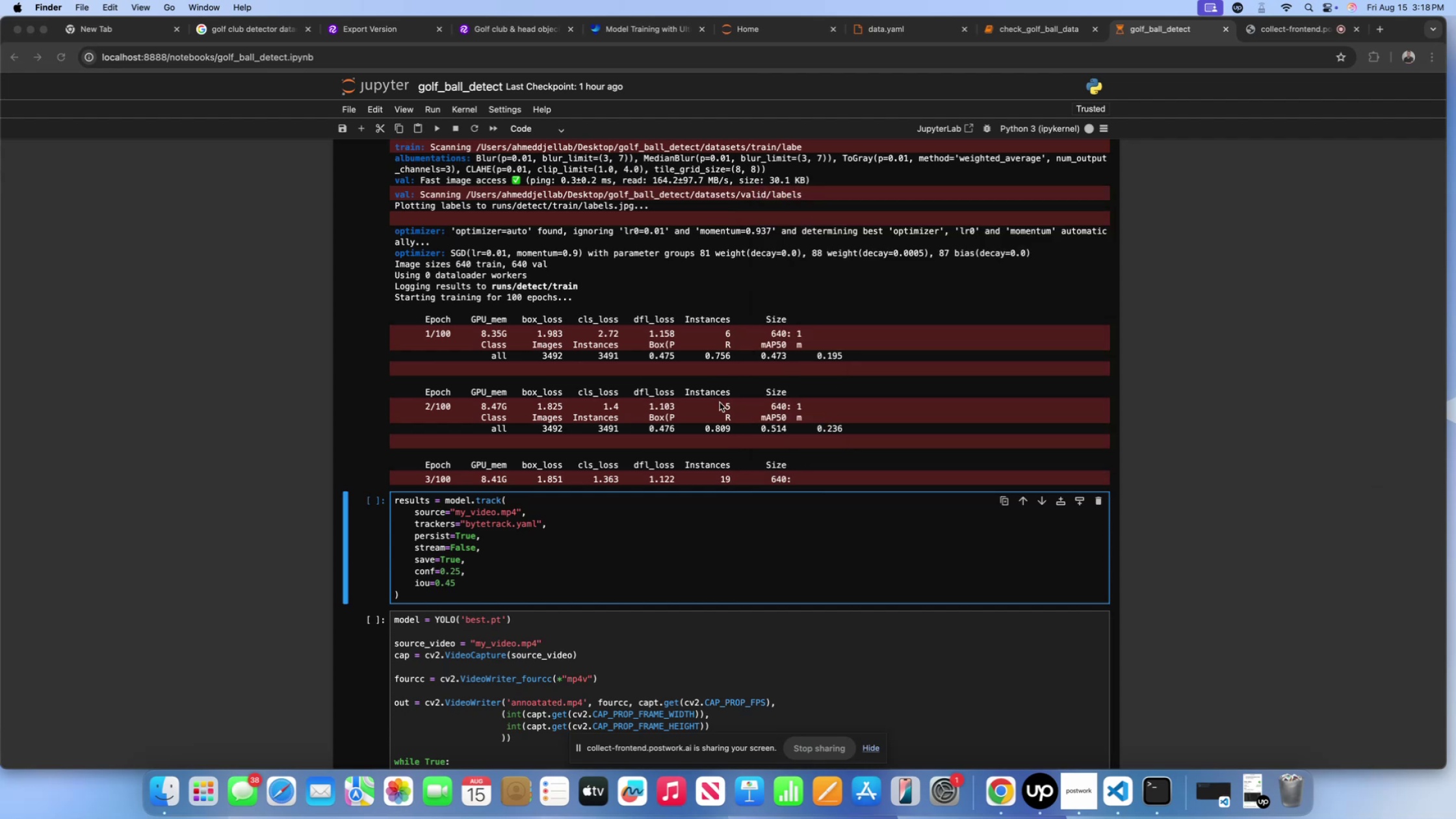 
left_click([720, 402])
 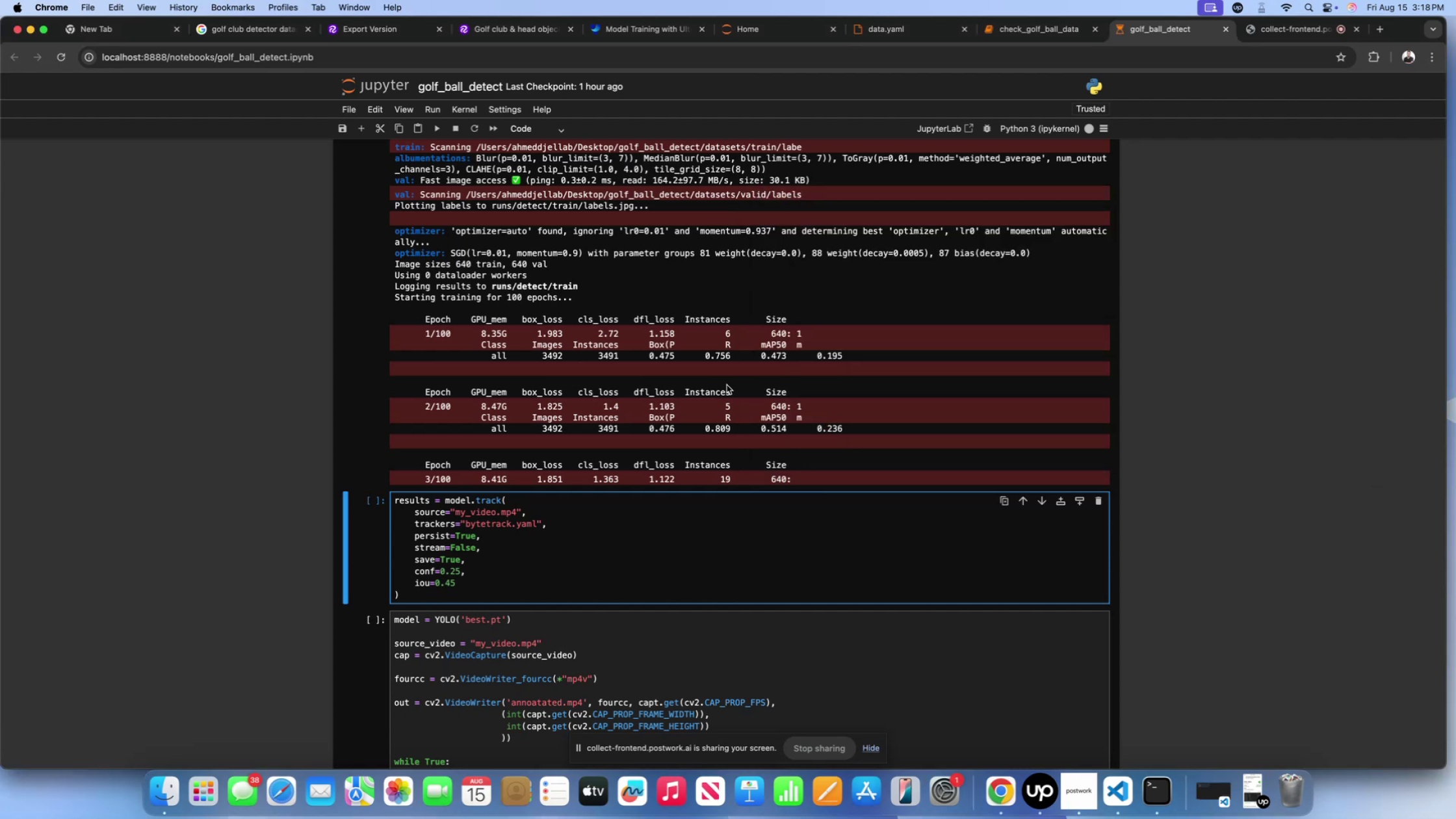 
scroll: coordinate [728, 384], scroll_direction: down, amount: 10.0
 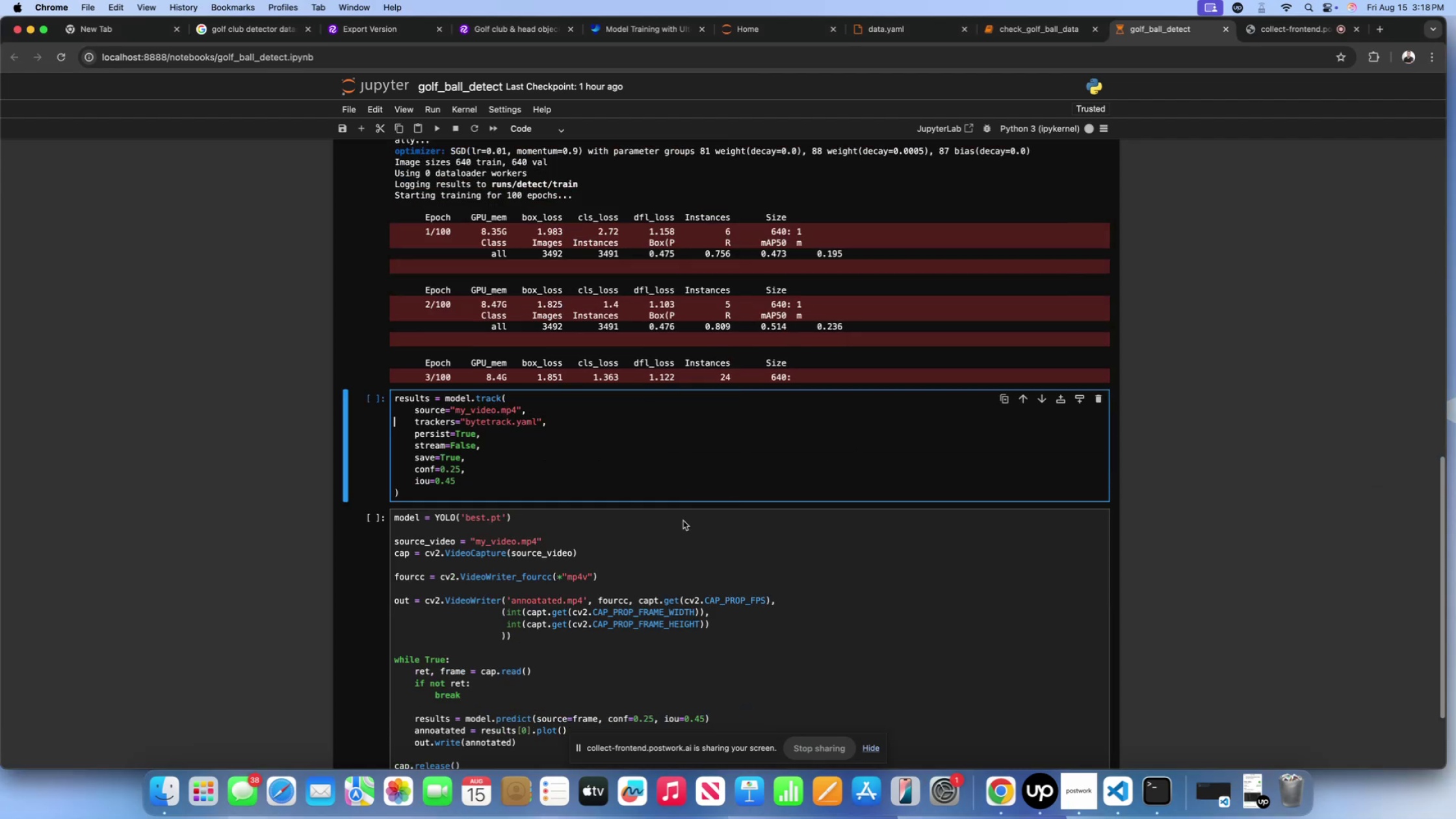 
left_click([556, 426])
 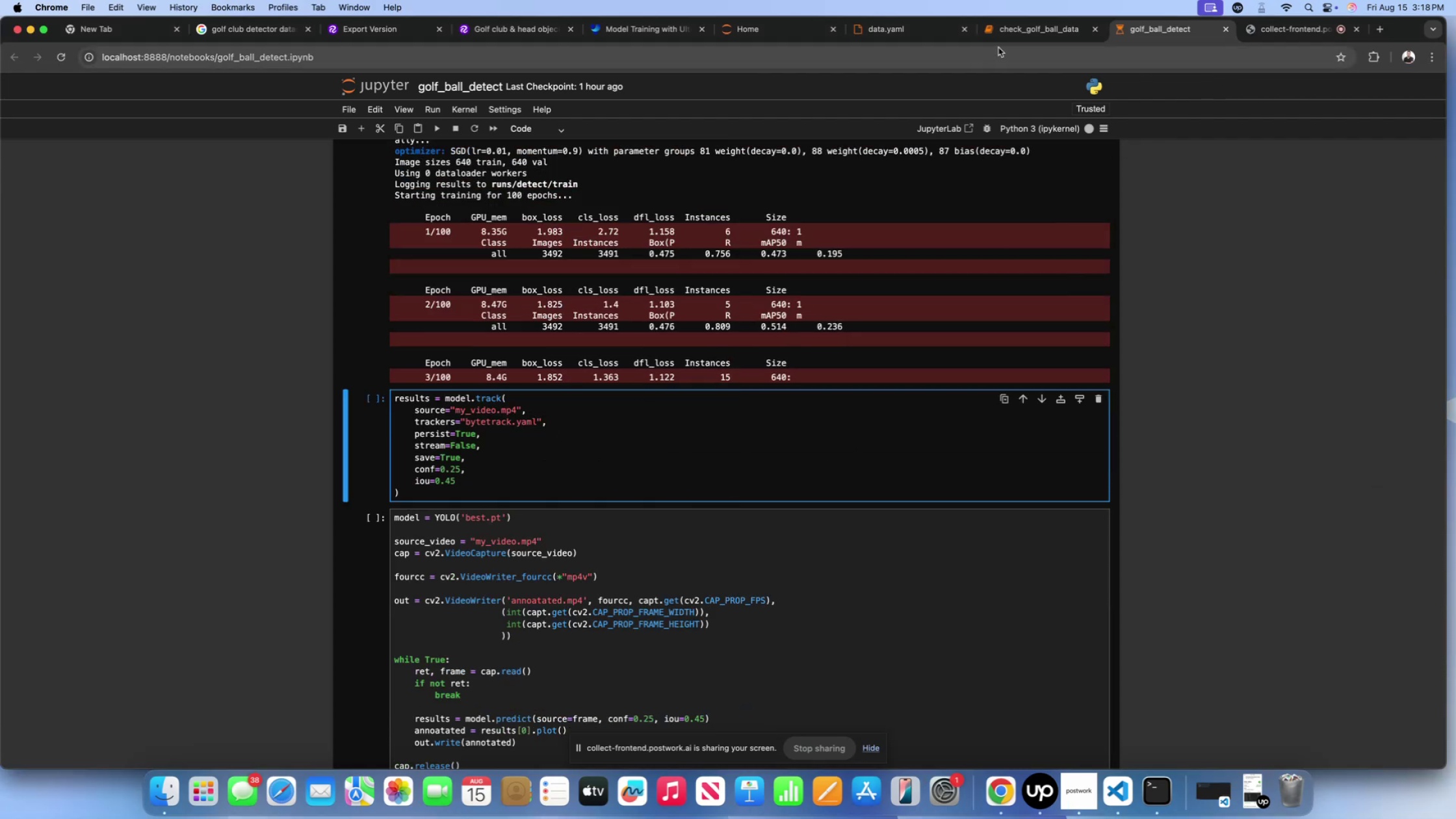 
left_click([1000, 34])
 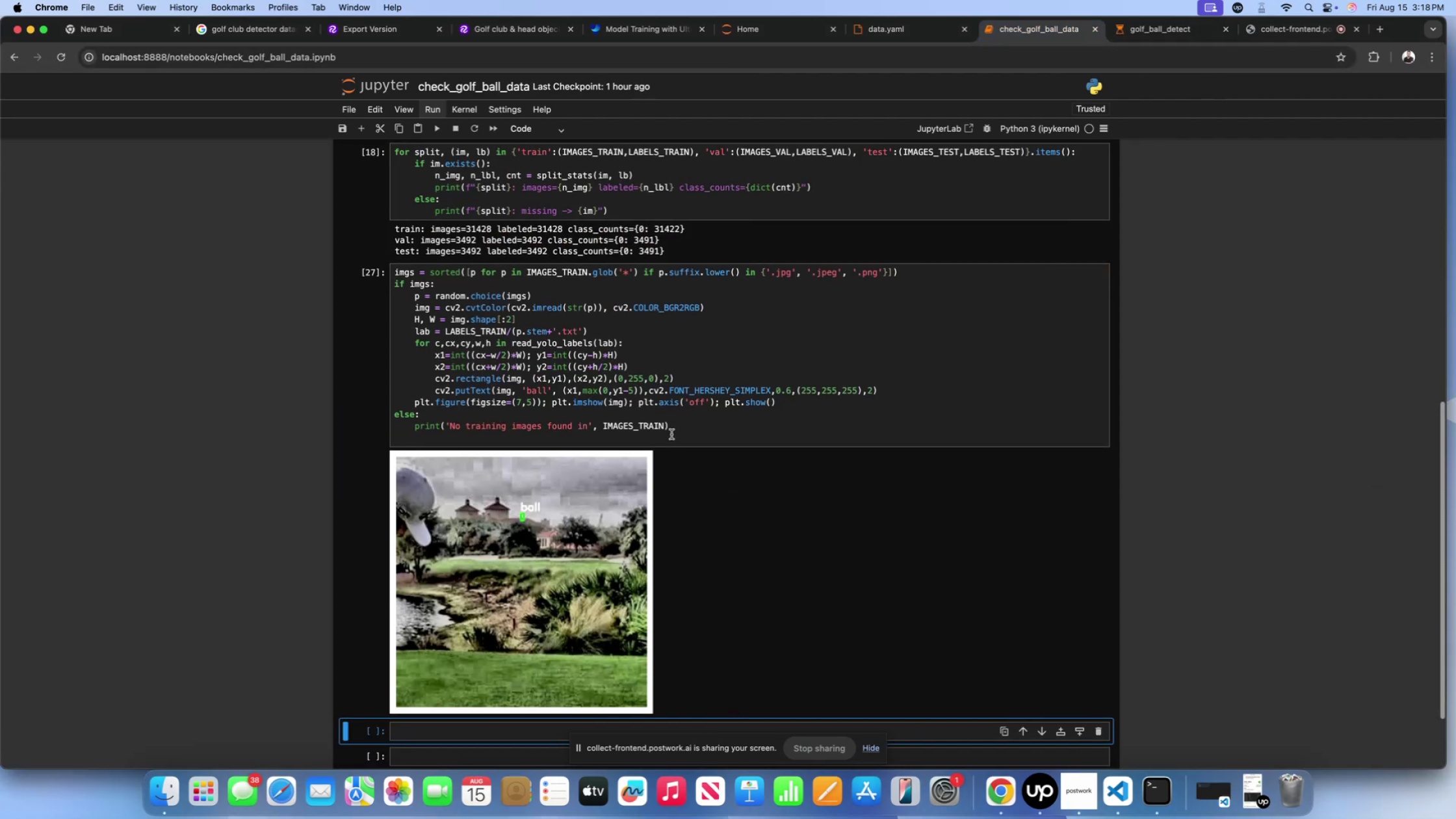 
left_click([683, 377])
 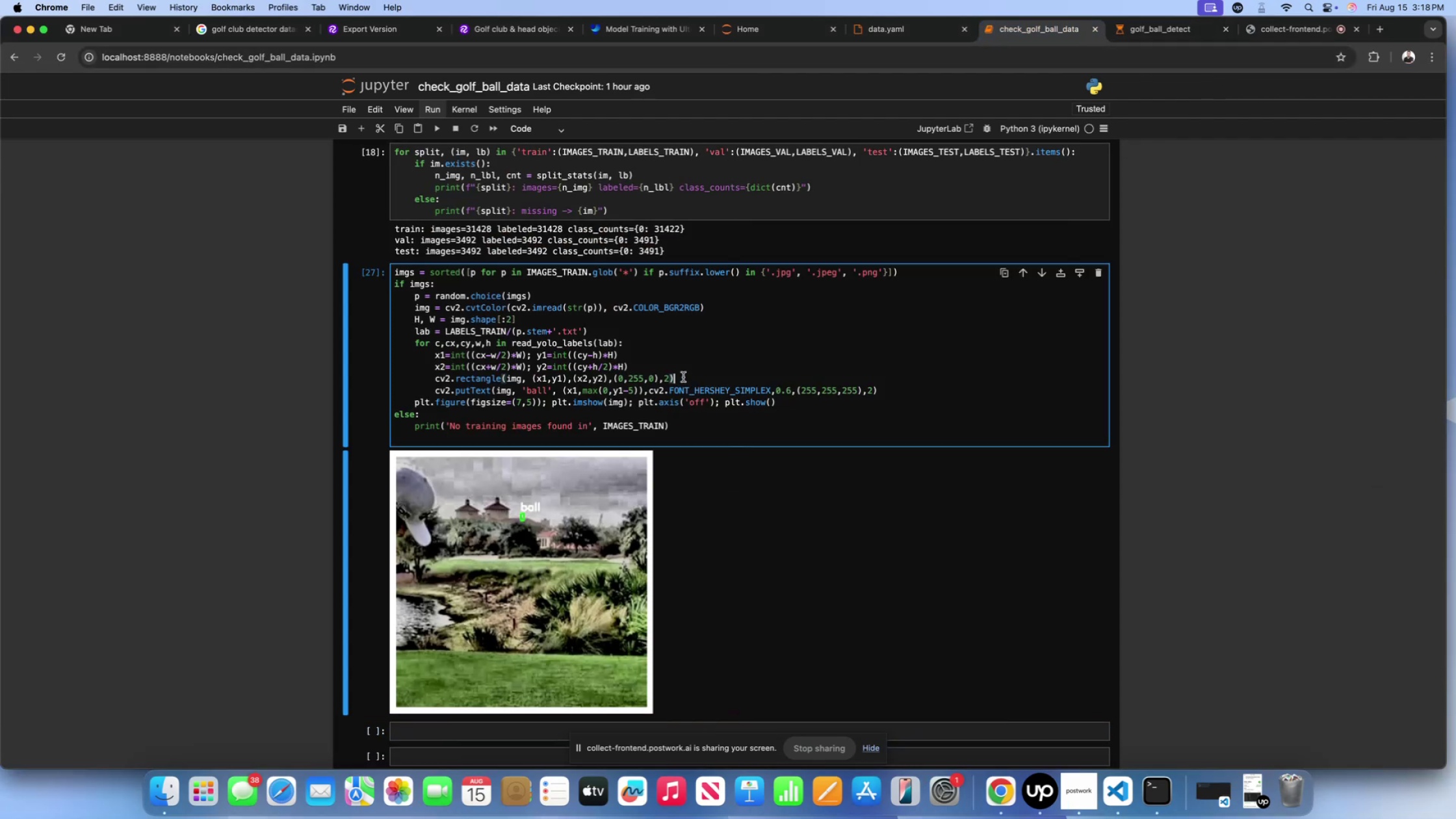 
key(Shift+ShiftLeft)
 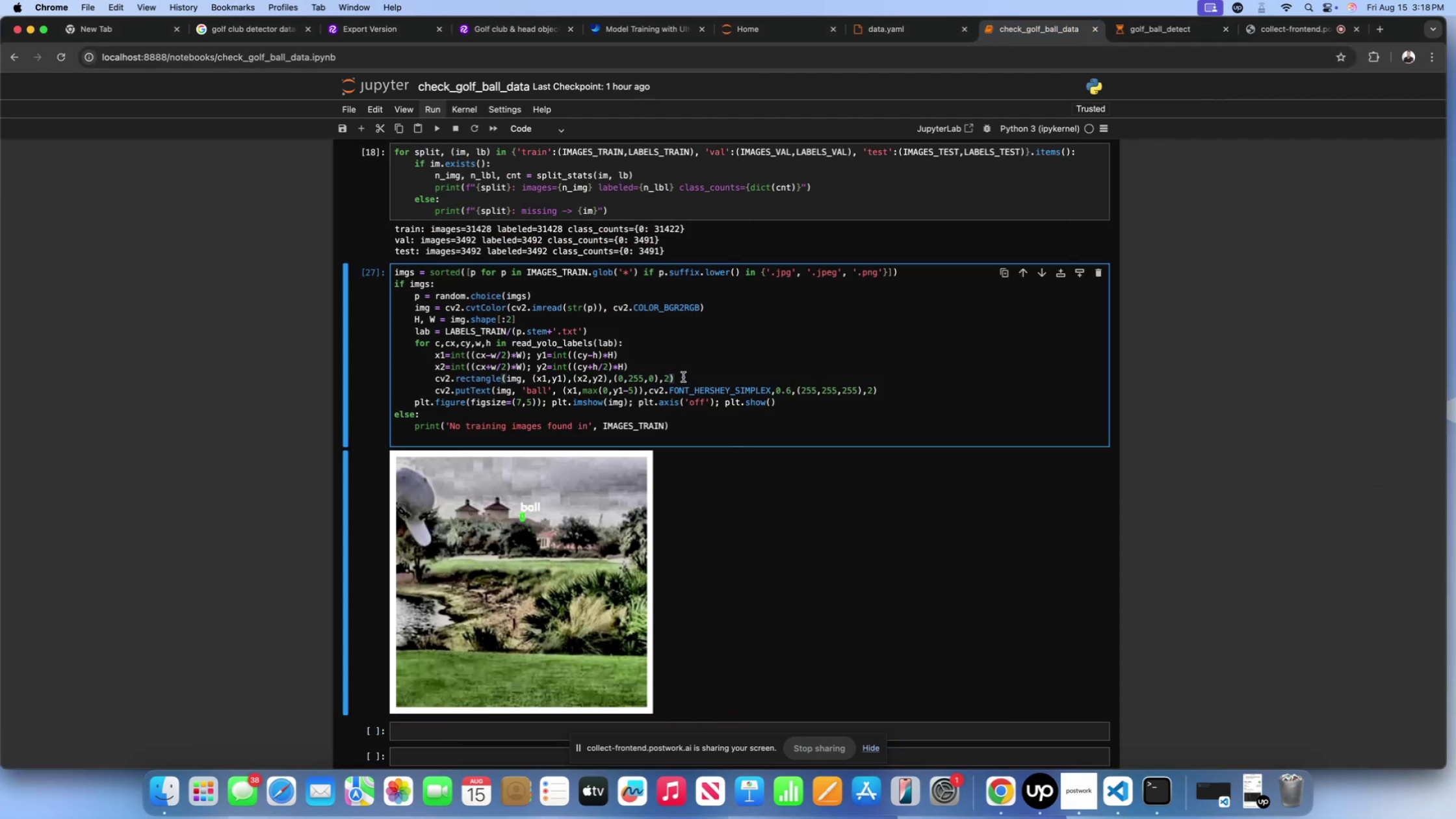 
key(Shift+Enter)
 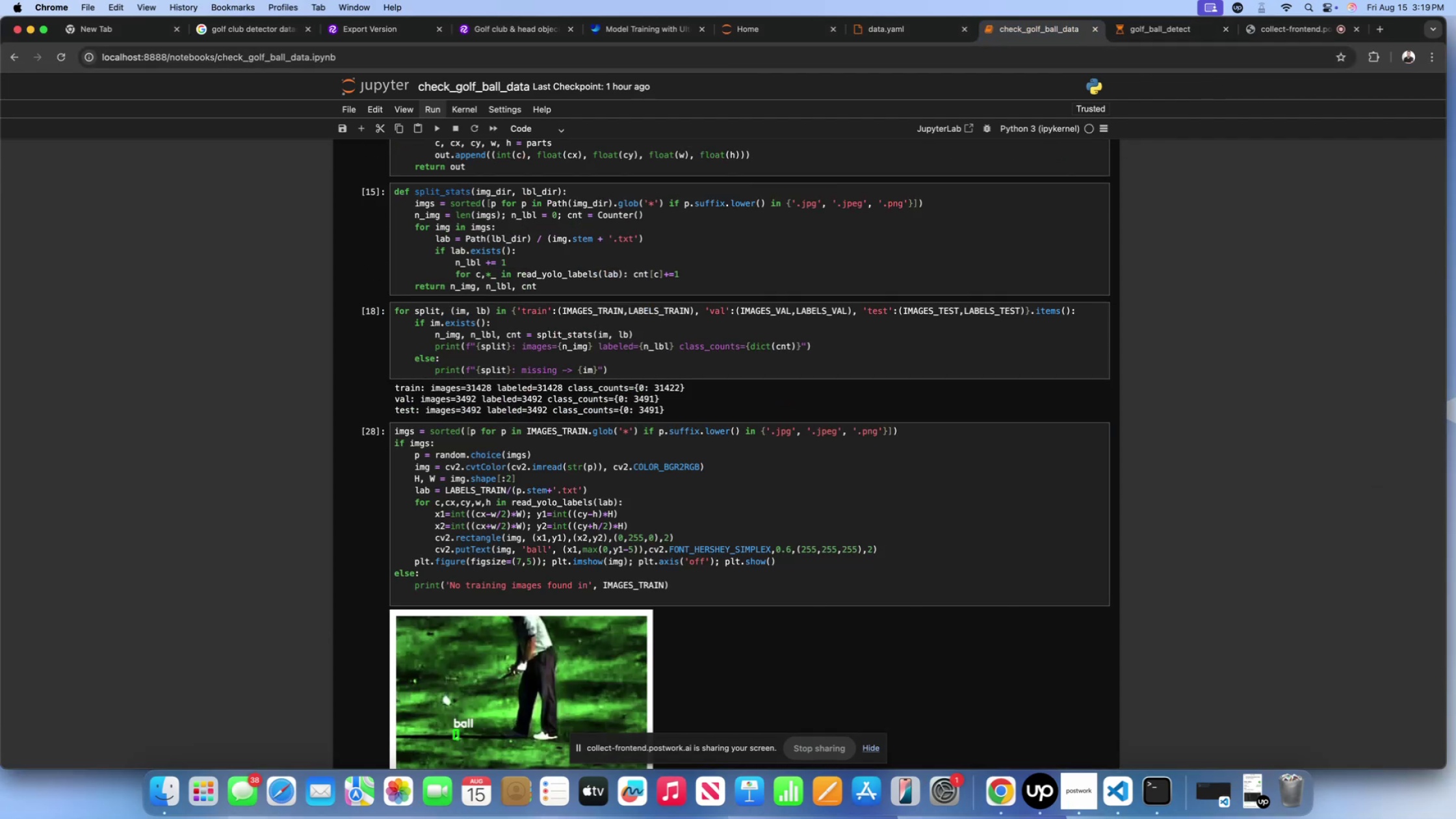 
scroll: coordinate [476, 603], scroll_direction: down, amount: 42.0
 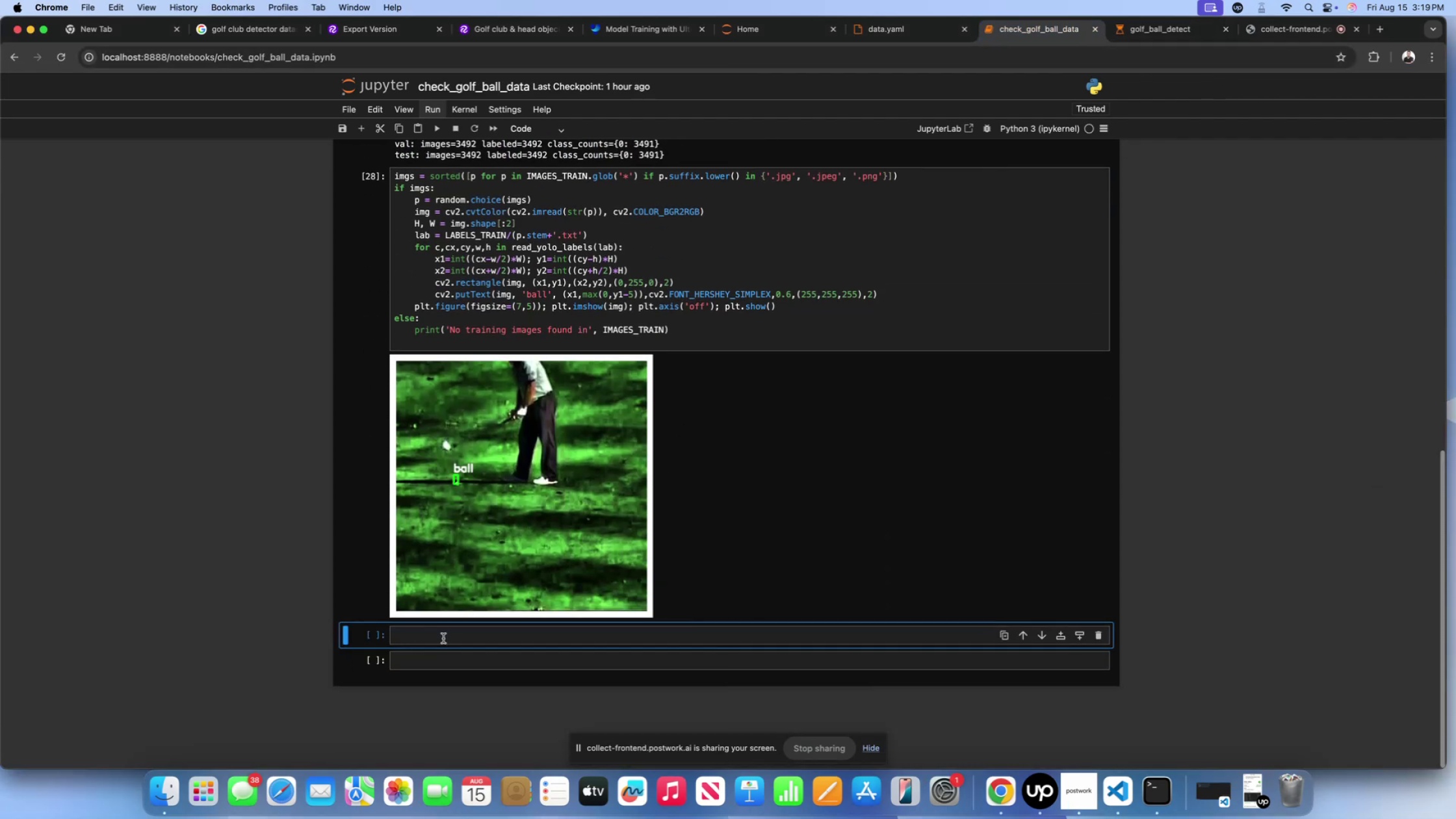 
left_click([443, 638])
 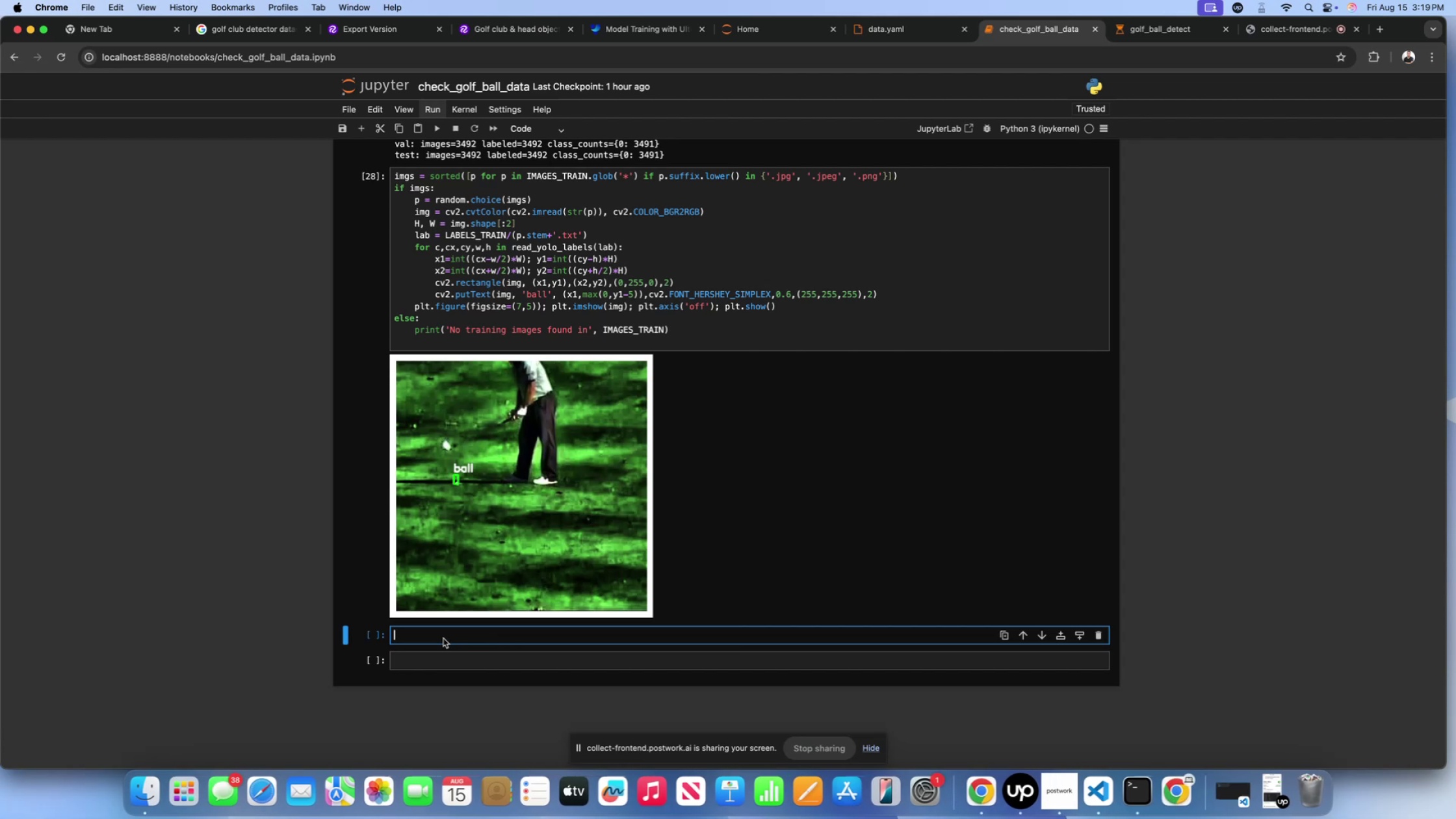 
wait(13.58)
 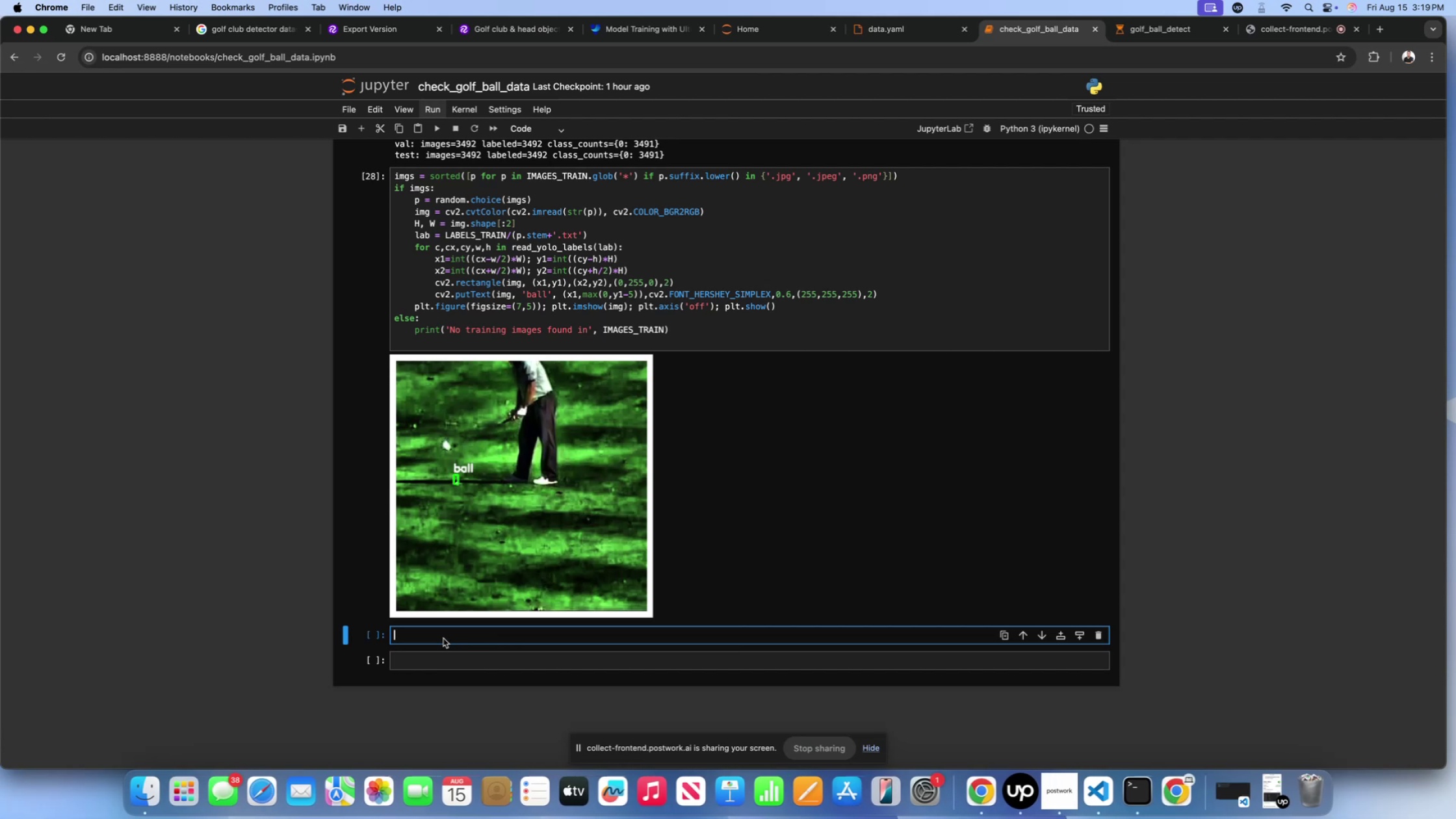 
scroll: coordinate [460, 640], scroll_direction: up, amount: 271.0
 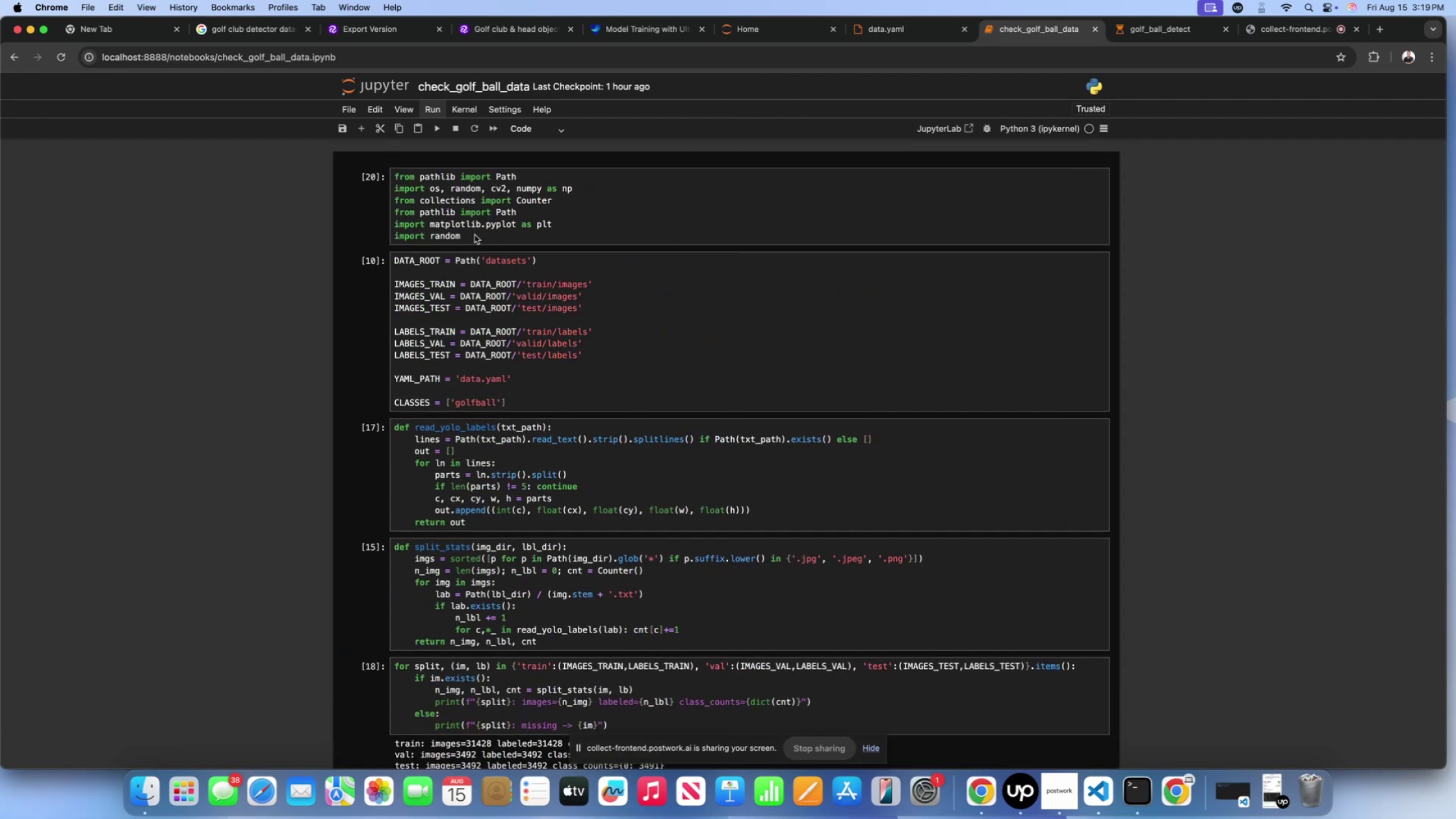 
left_click([474, 235])
 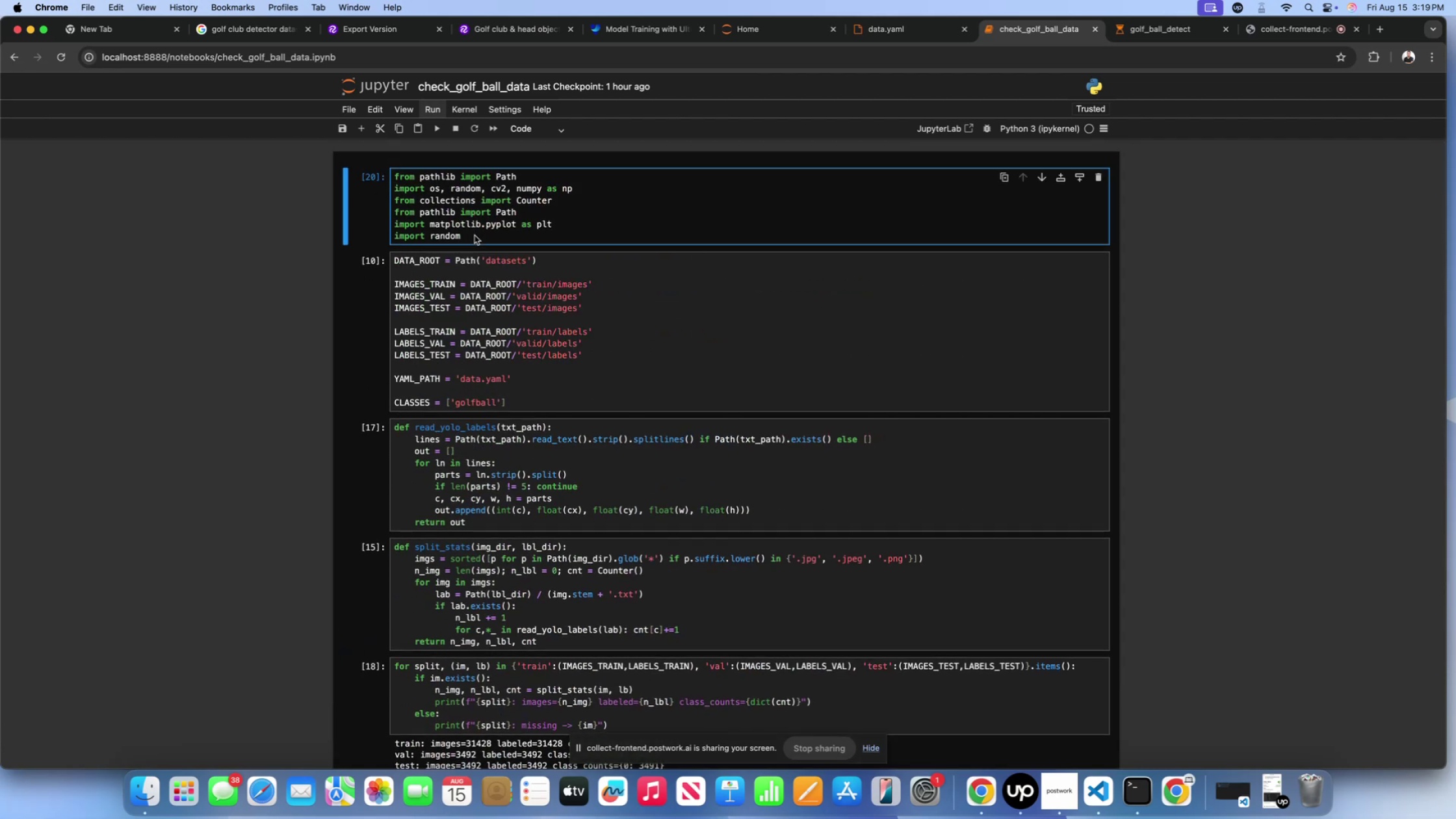 
key(Enter)
 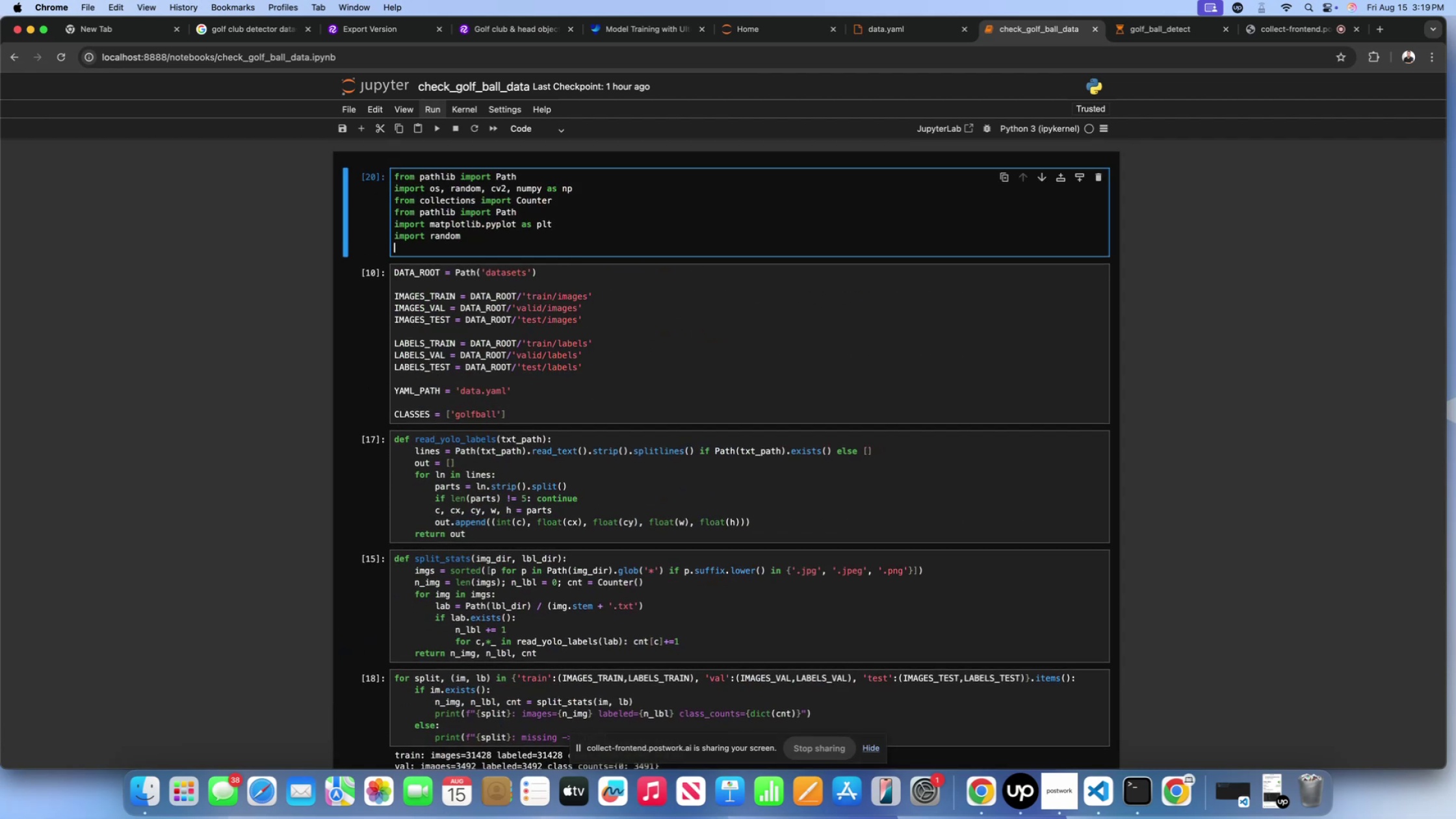 
type(import pandas as pd)
 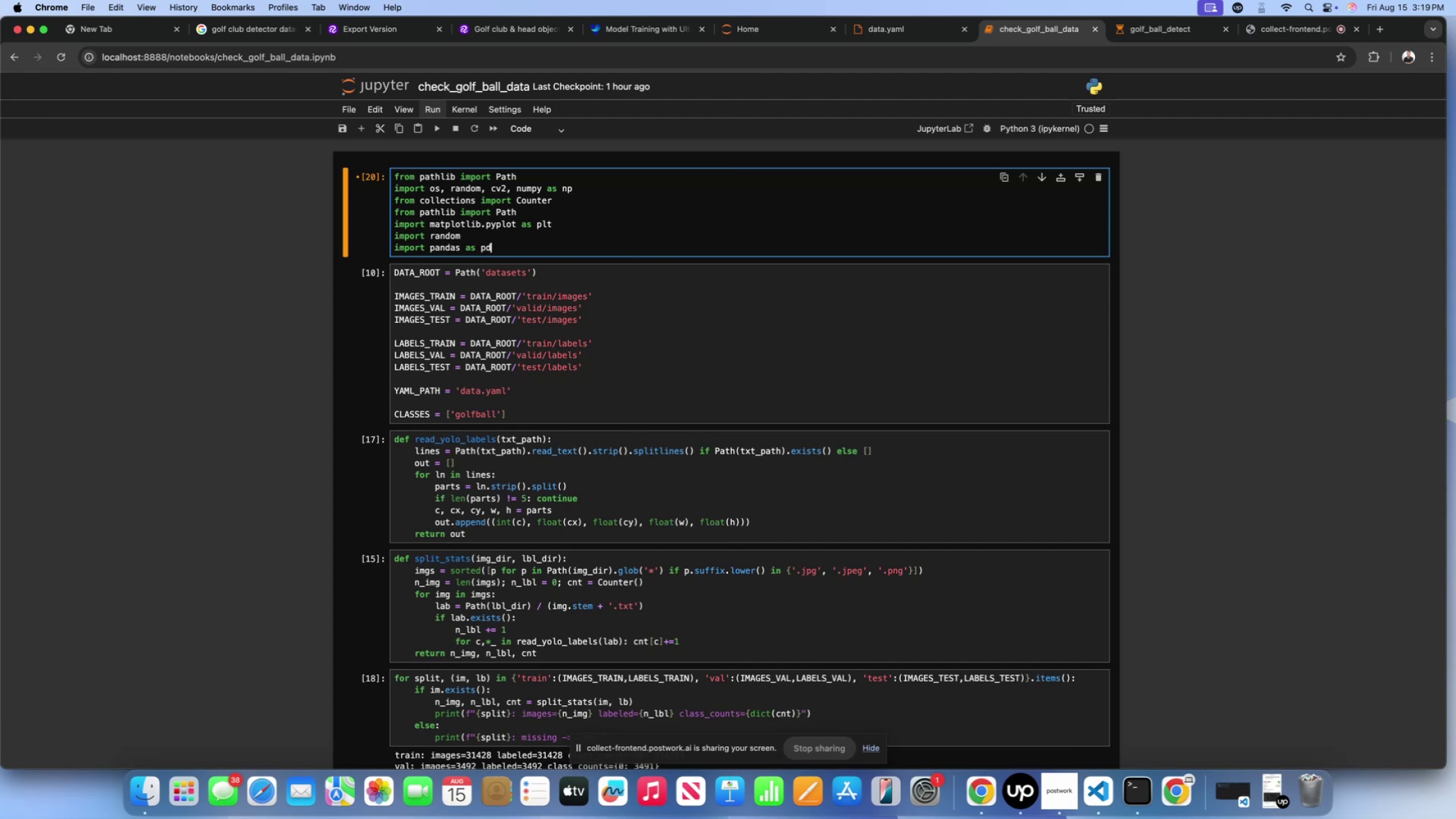 
key(Shift+Enter)
 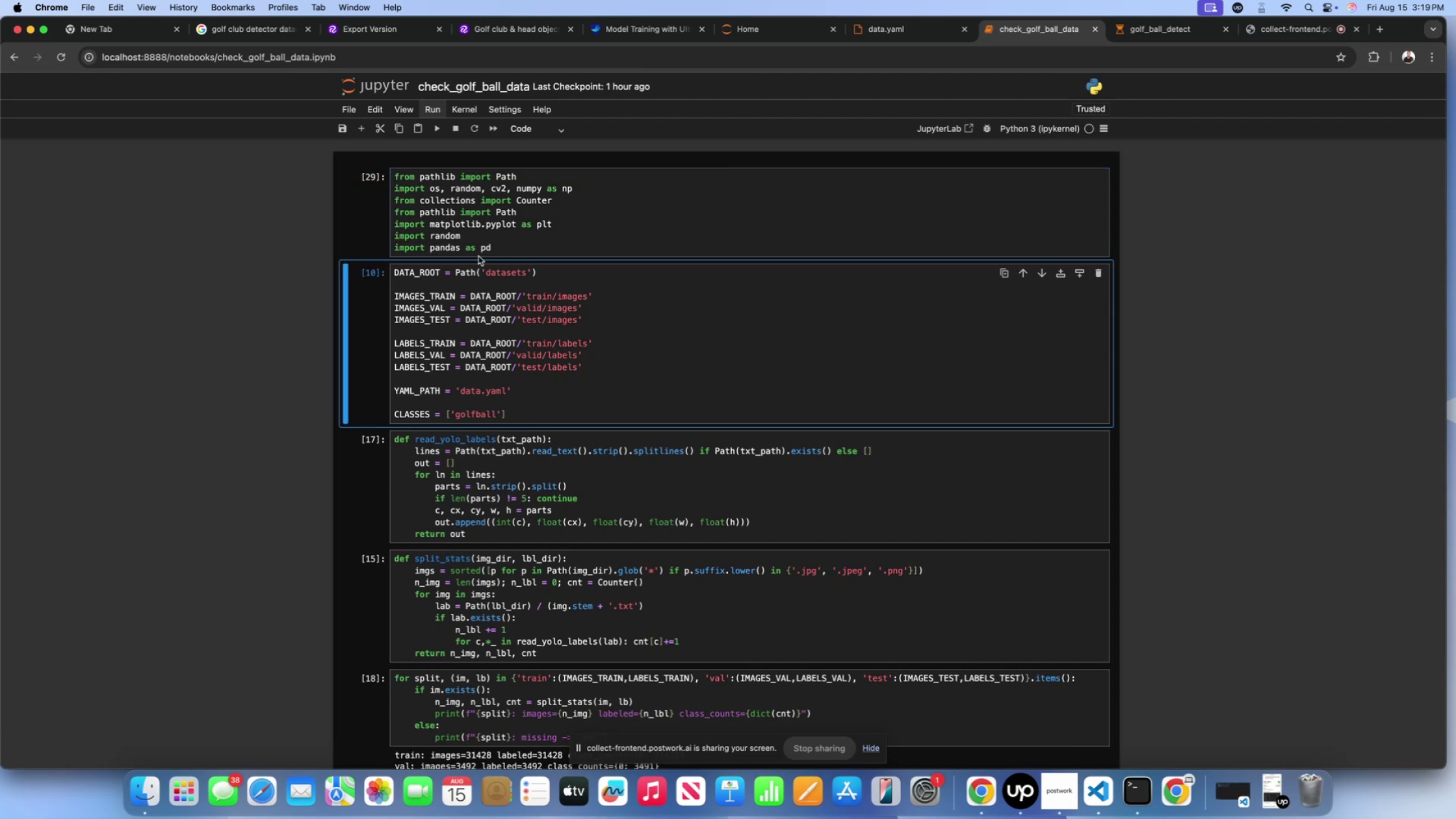 
scroll: coordinate [492, 688], scroll_direction: down, amount: 200.0
 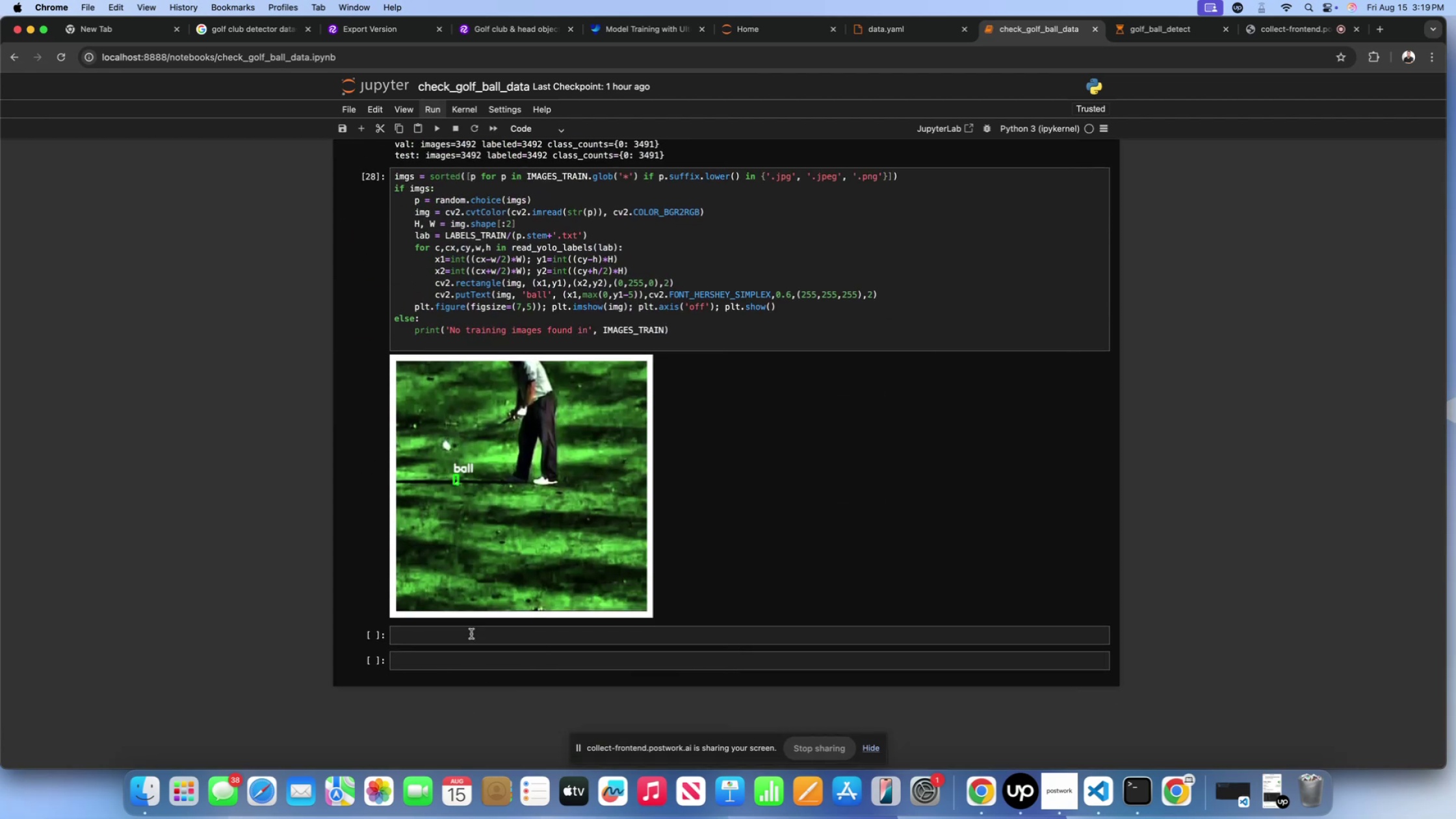 
left_click([471, 634])
 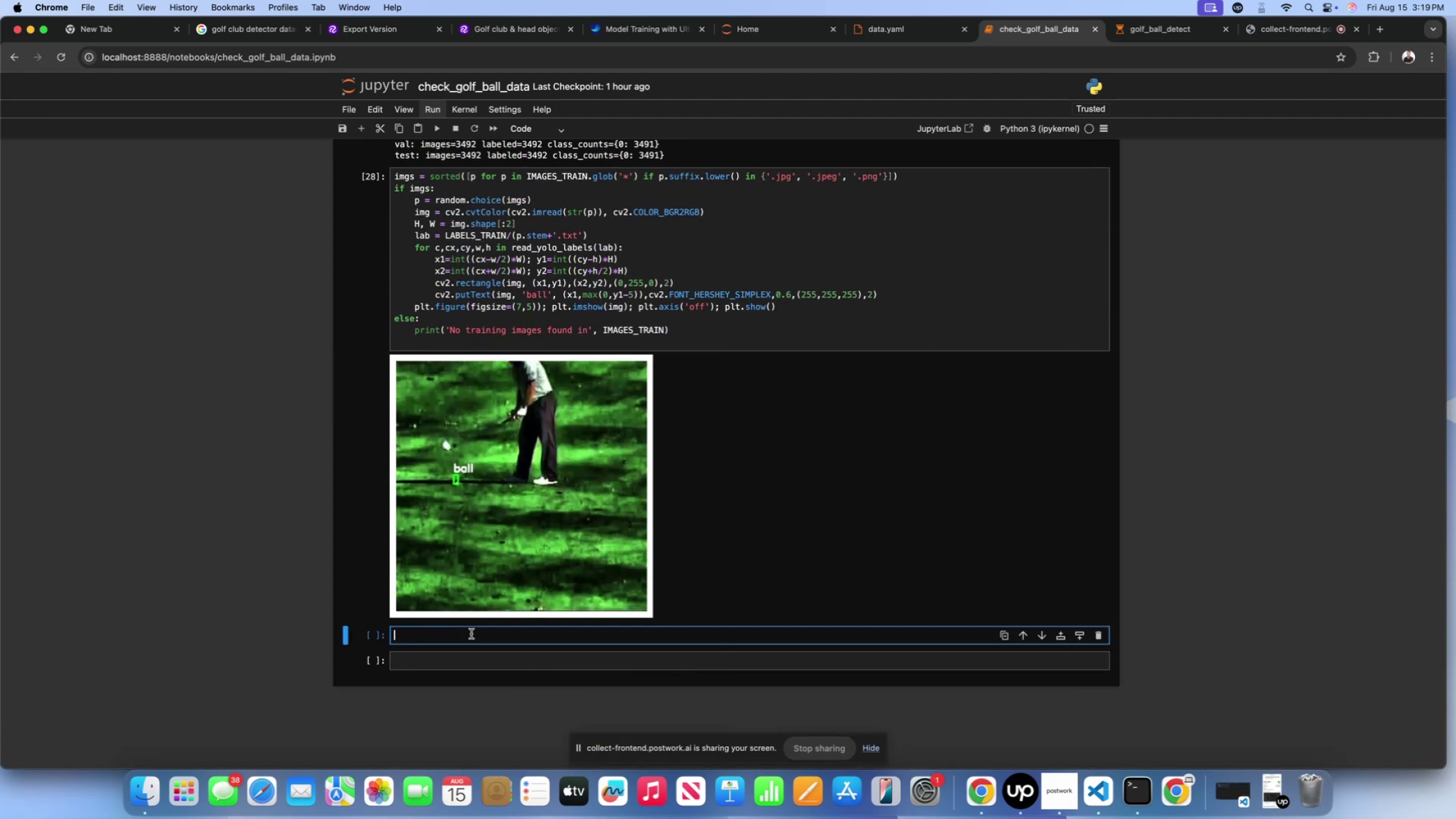 
type(VIDEO_PATH = '')
 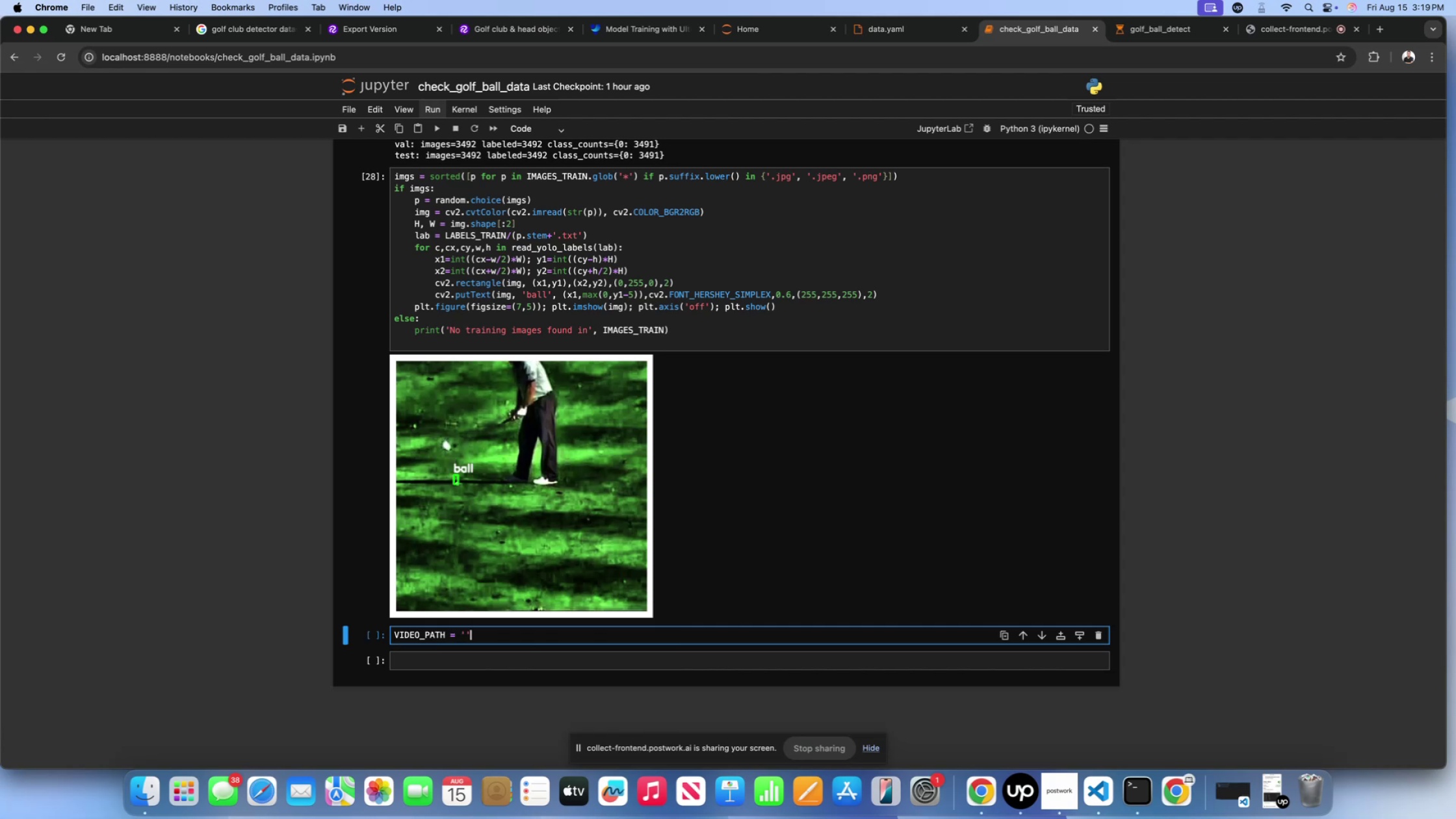 
key(ArrowLeft)
 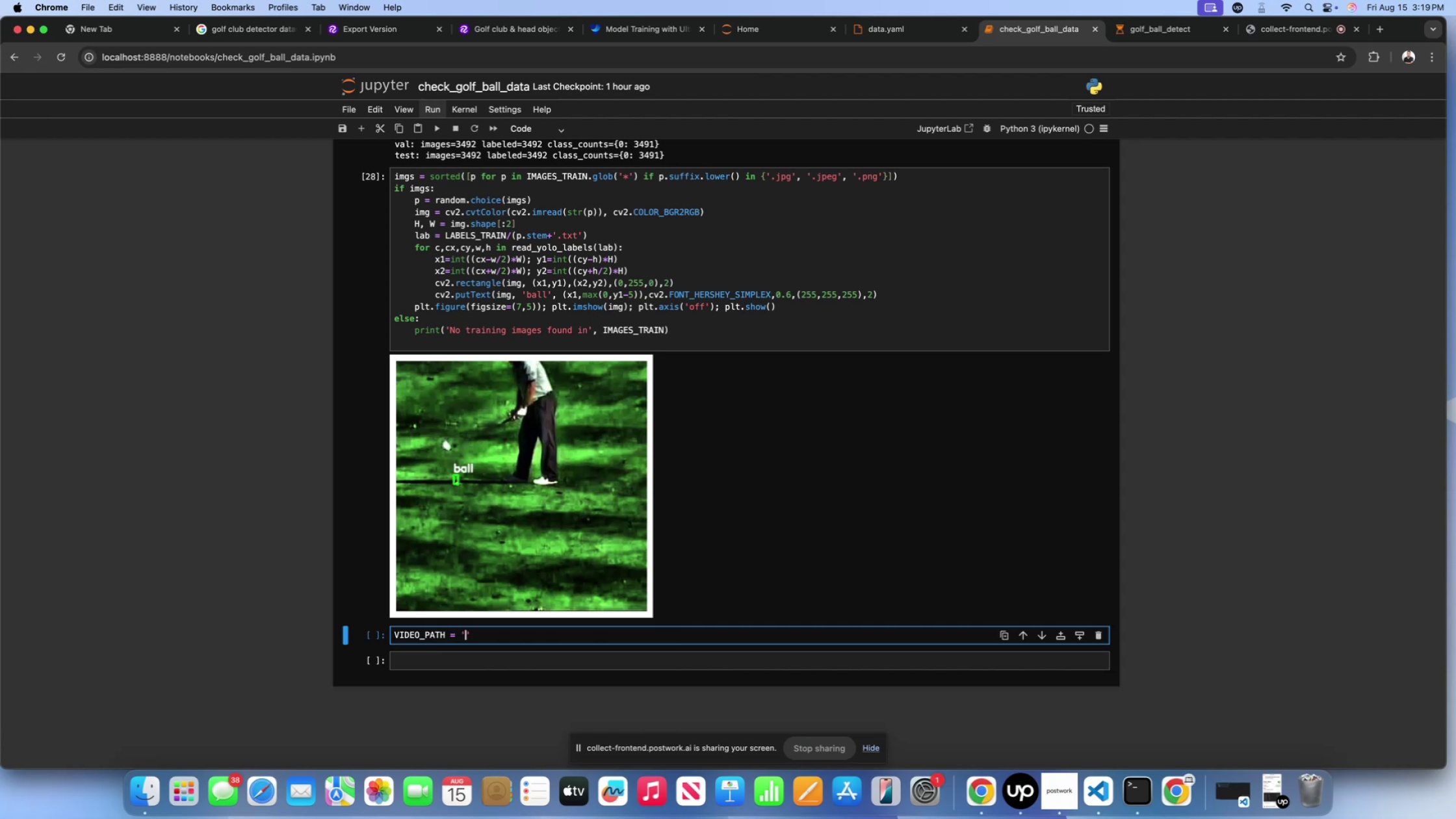 
type(my_video.mp4)
 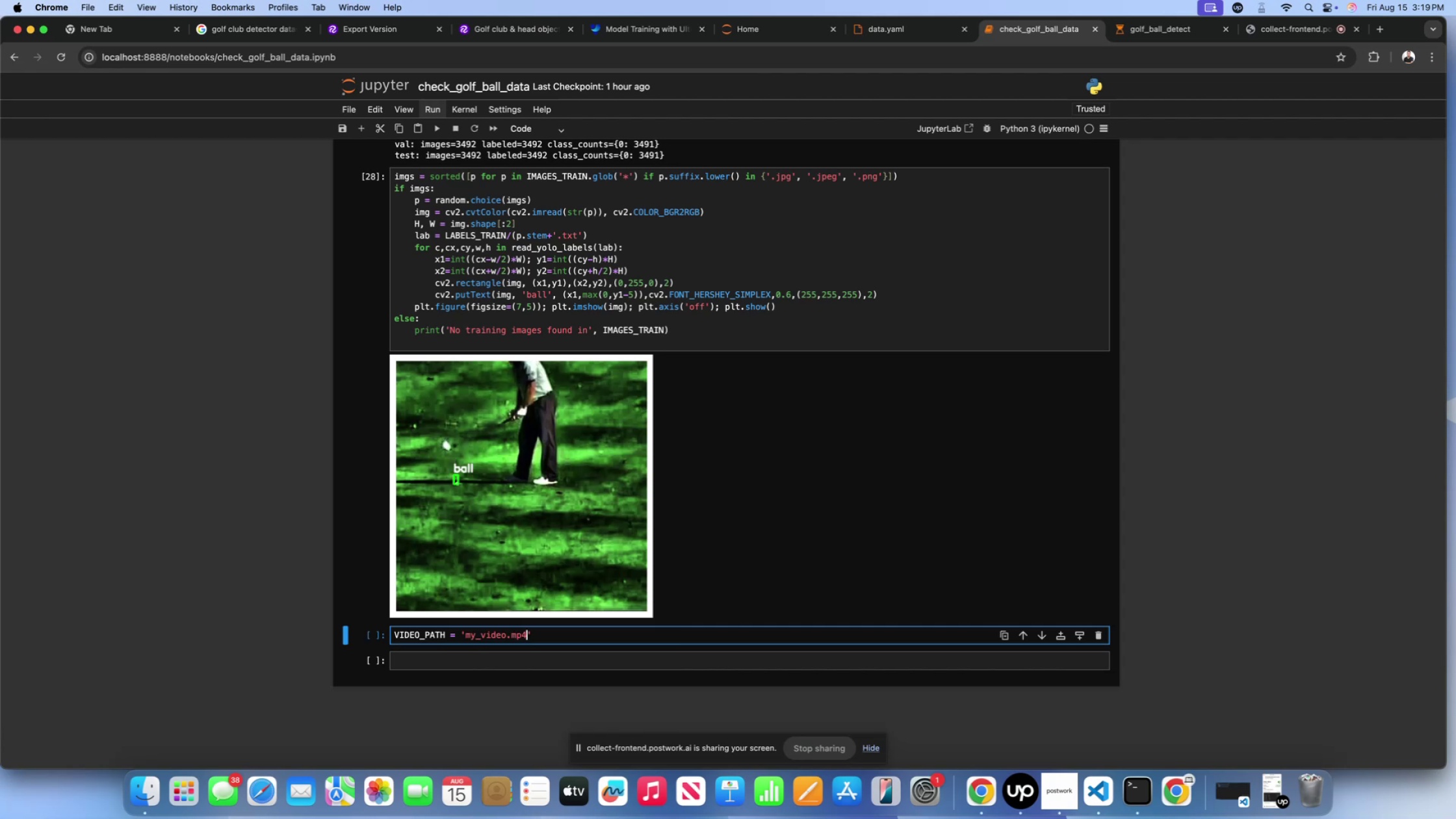 
wait(6.84)
 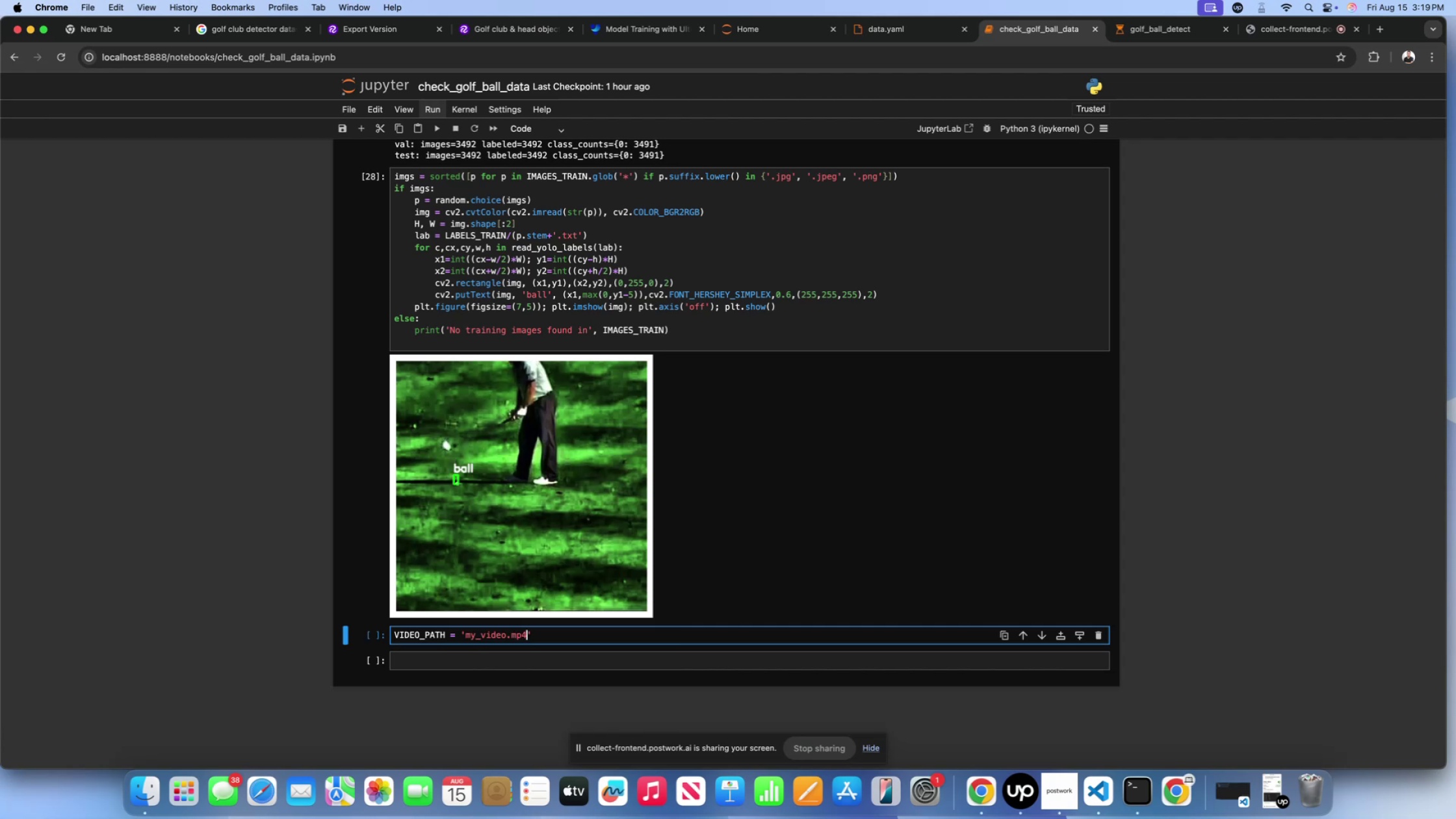 
key(ArrowRight)
 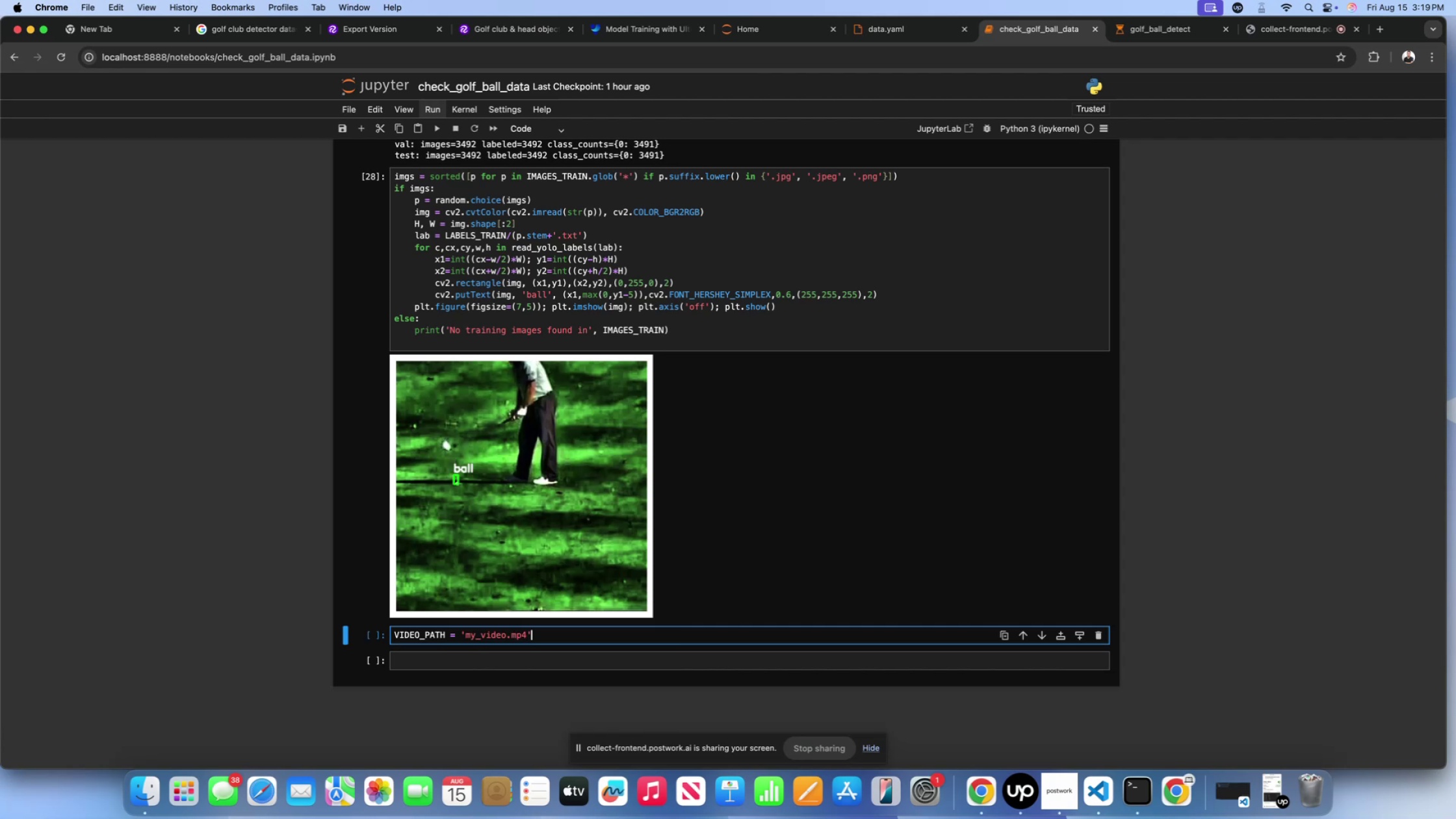 
key(Enter)
 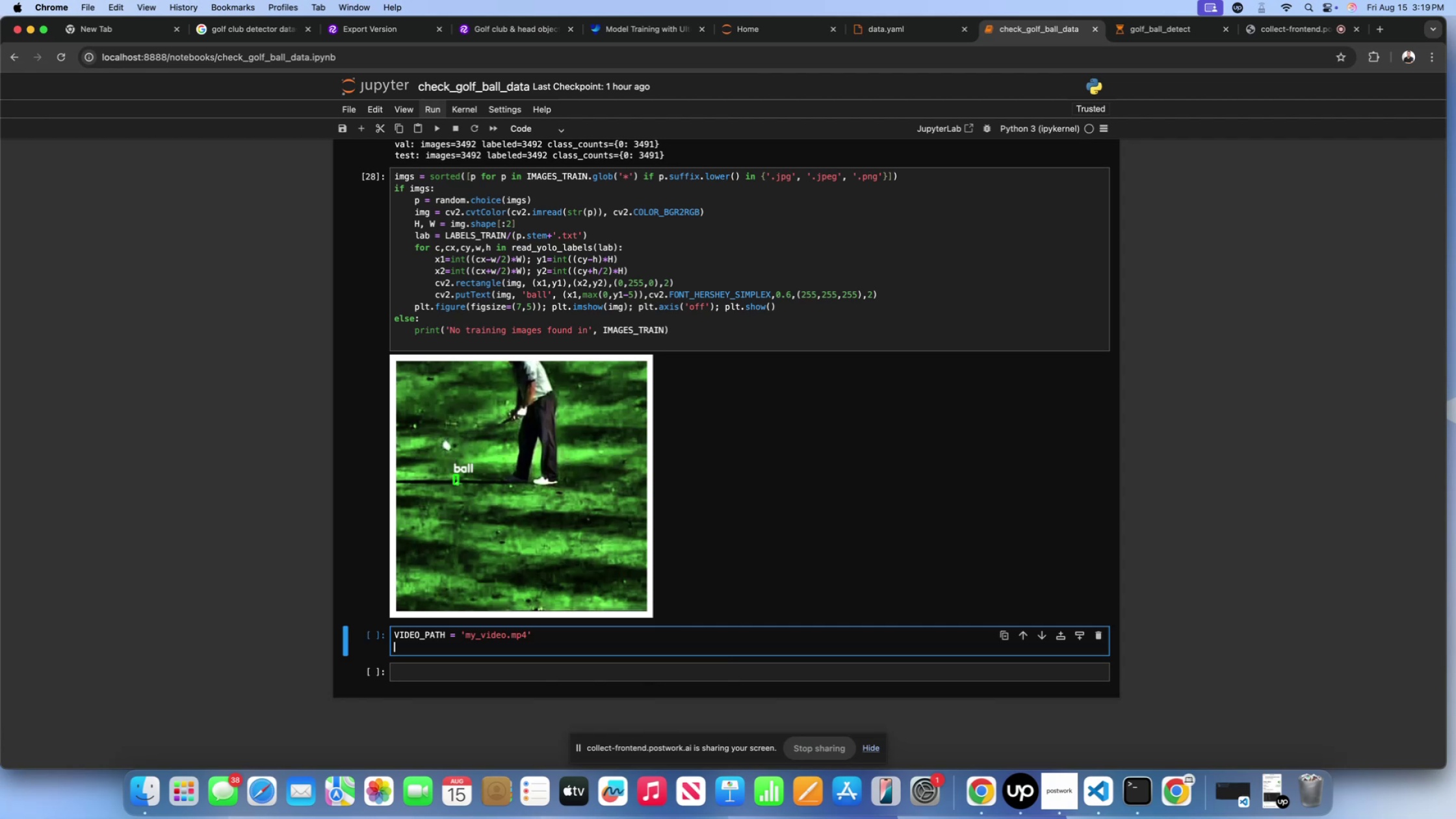 
type(OUT_DIR = Path())
 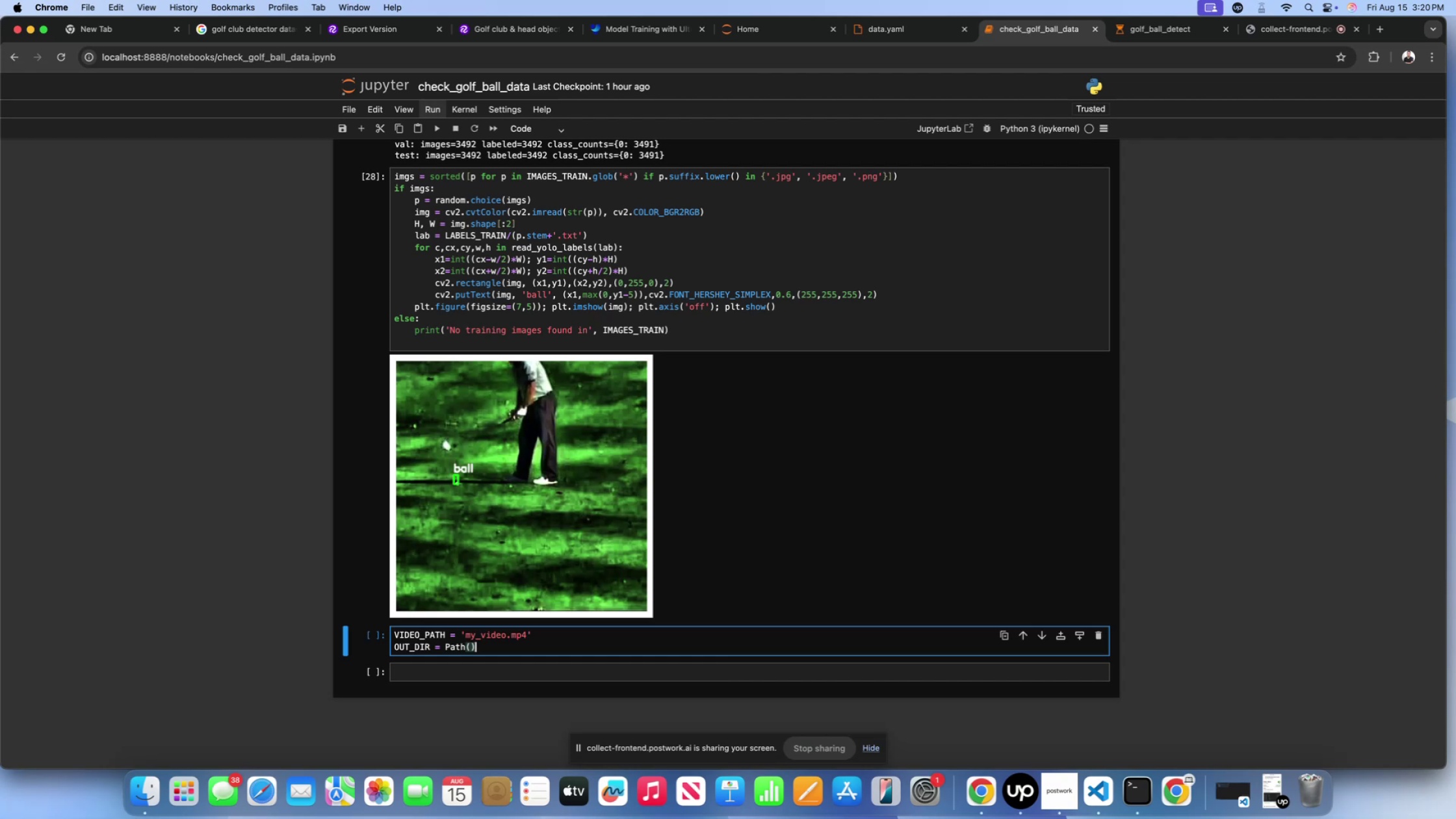 
key(ArrowLeft)
 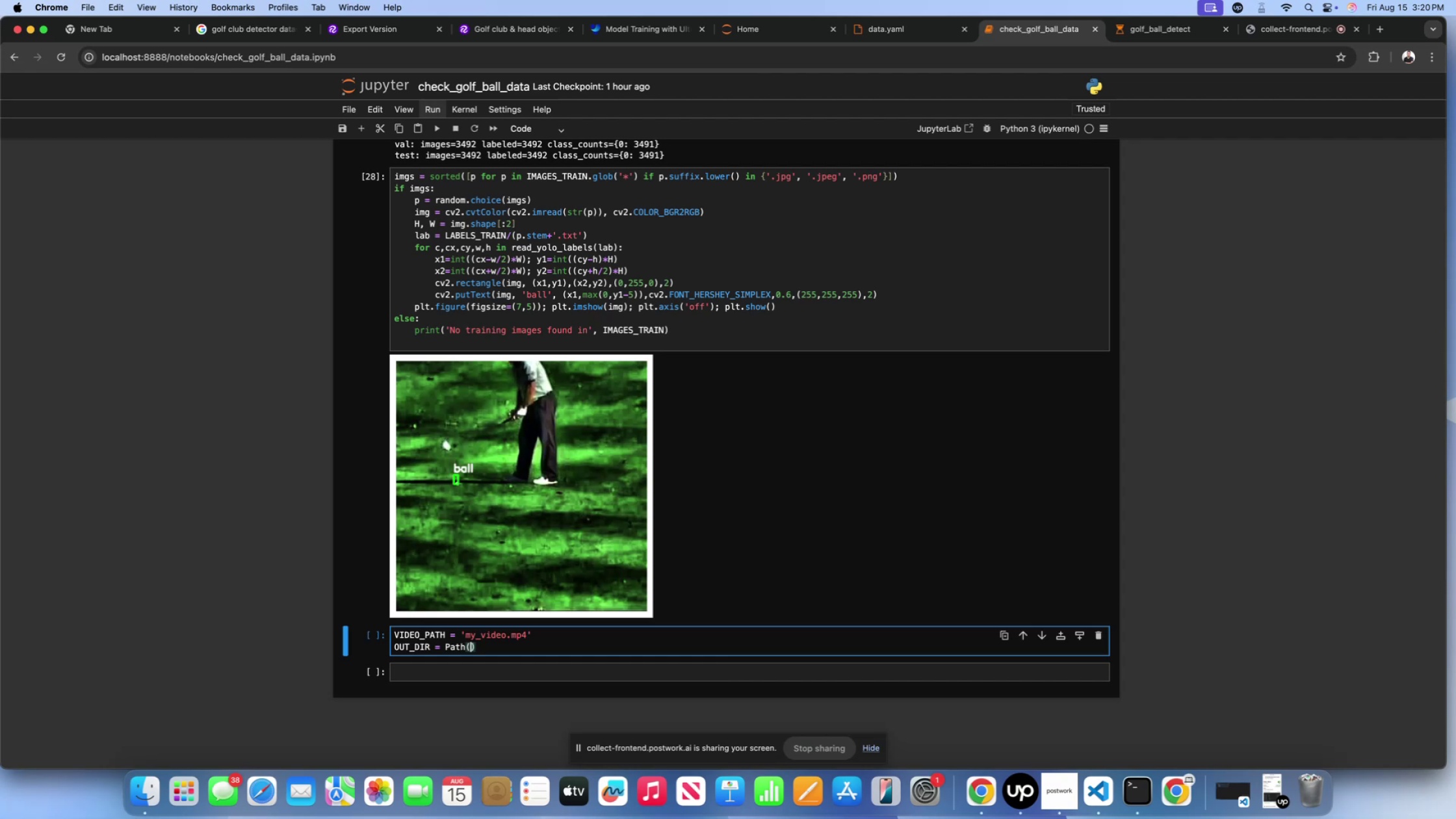 
key(Quote)
 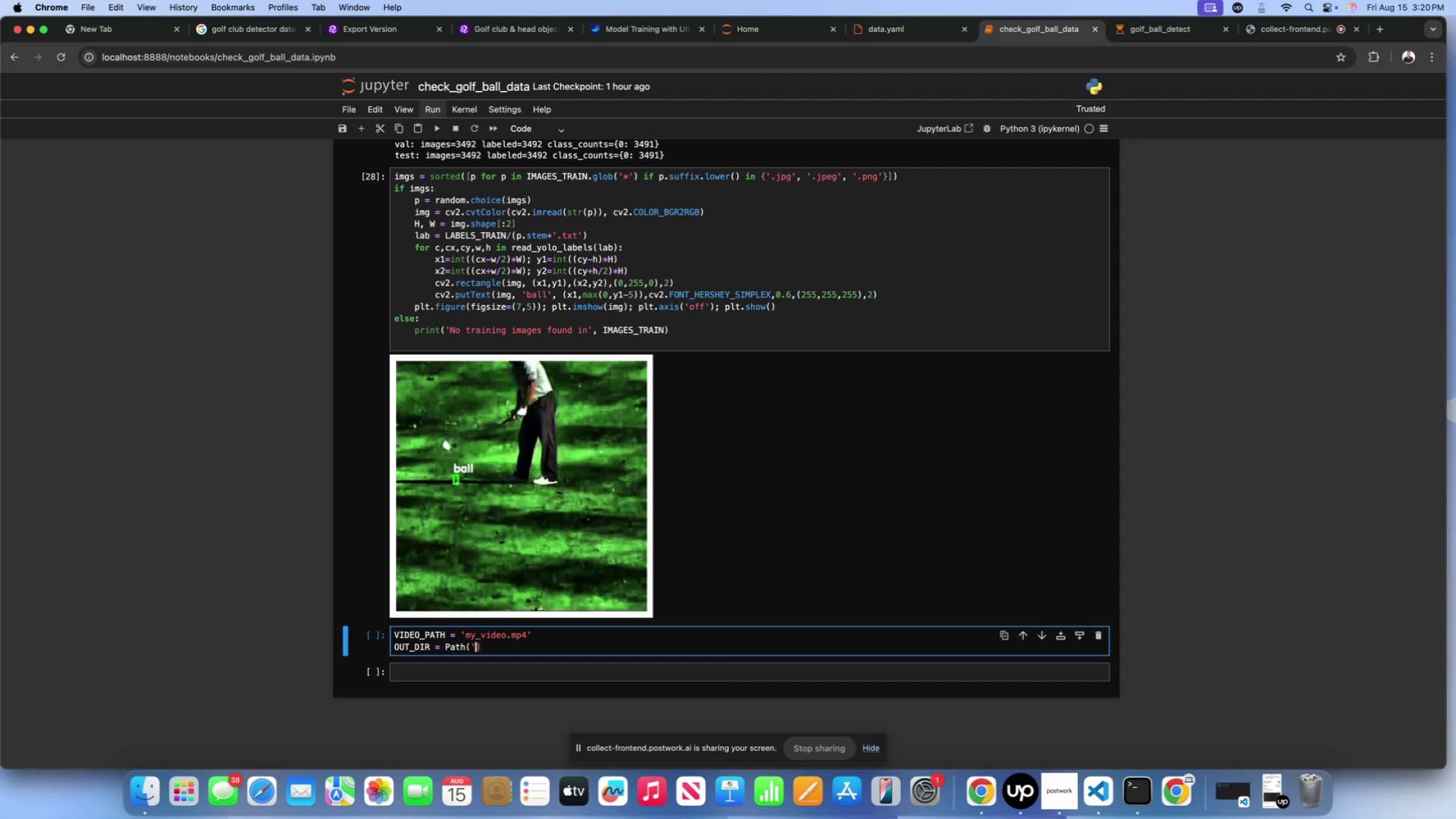 
key(Quote)
 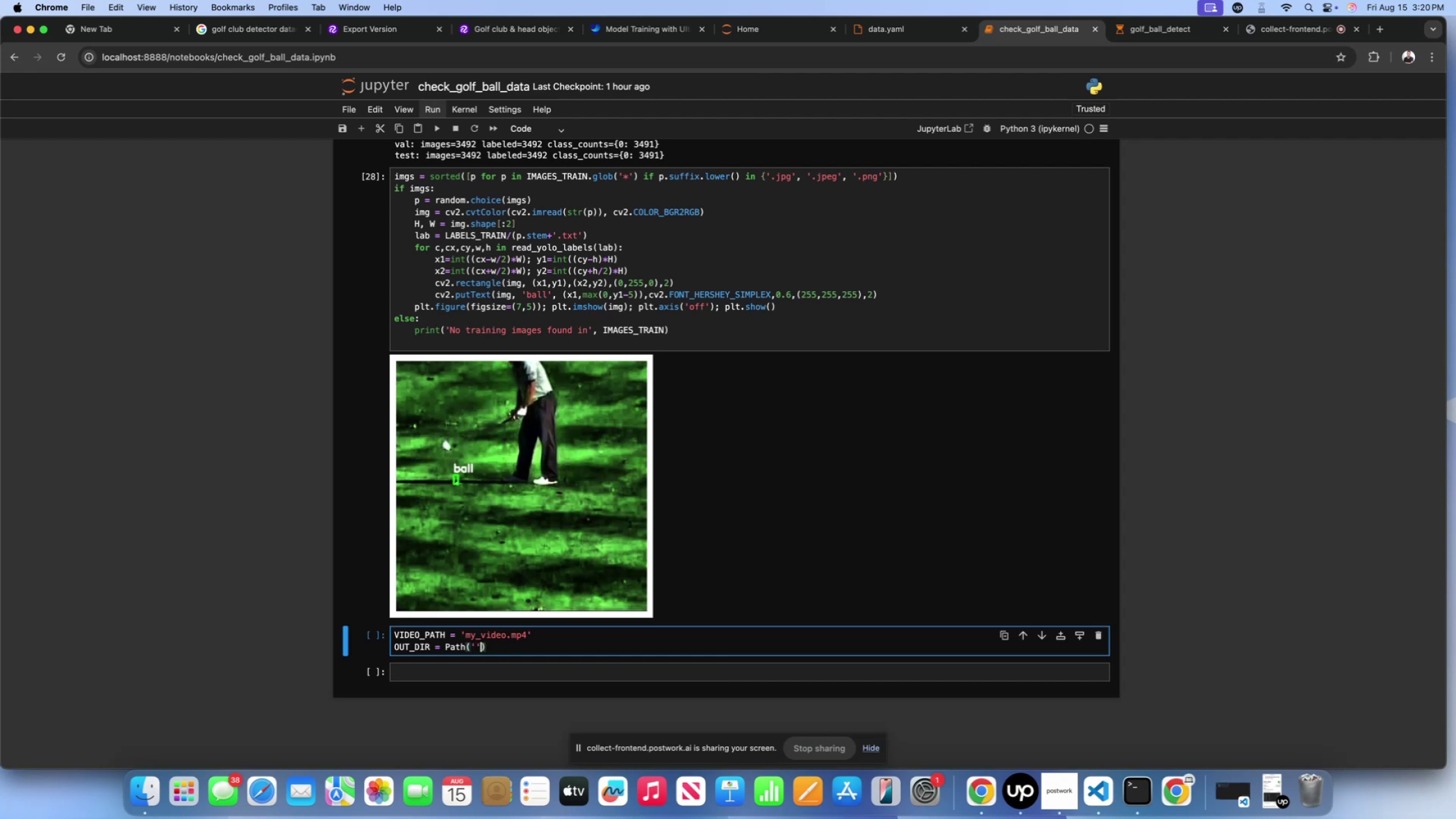 
key(ArrowLeft)
 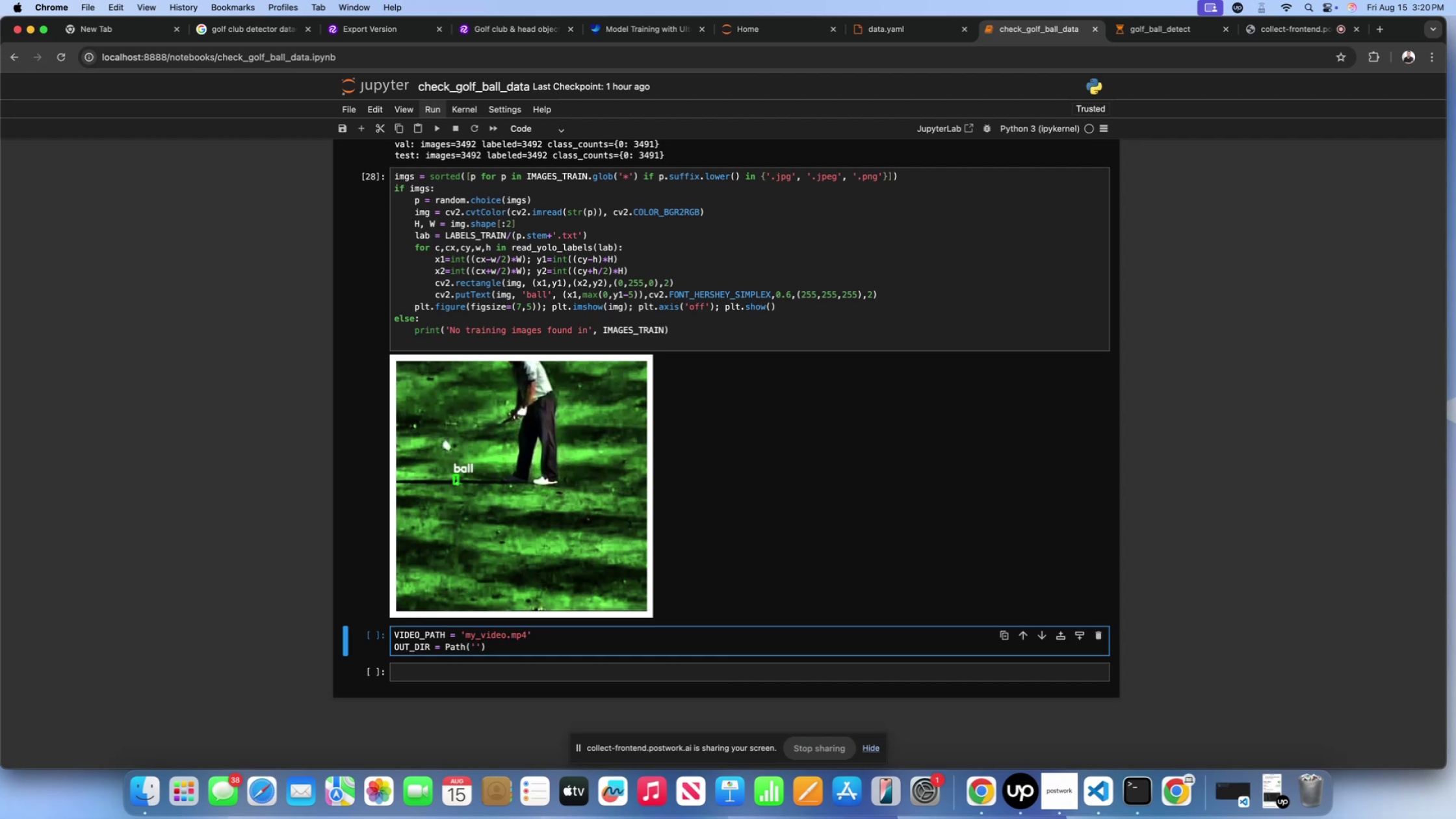 
type(out_ball)
 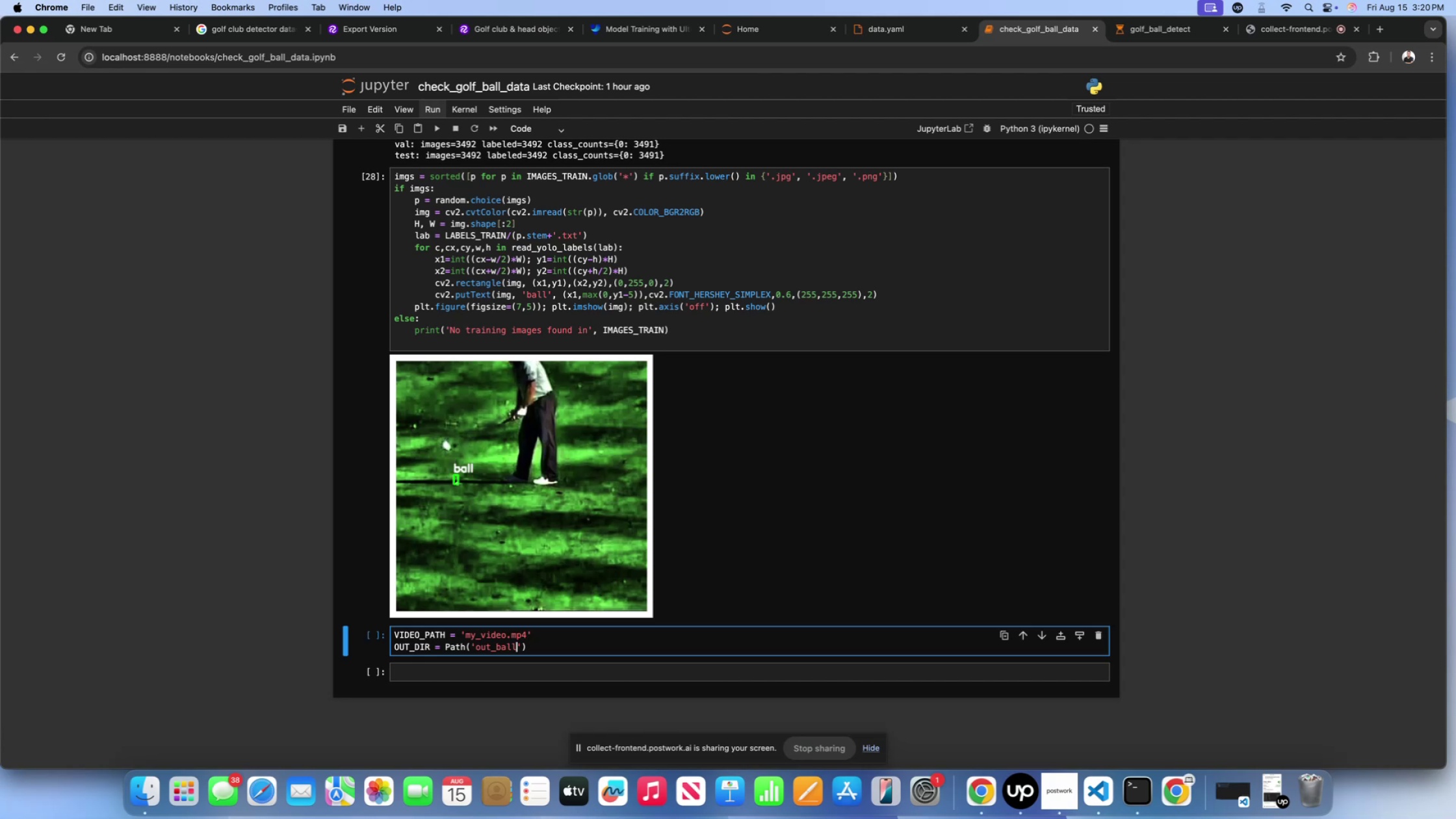 
key(ArrowRight)
 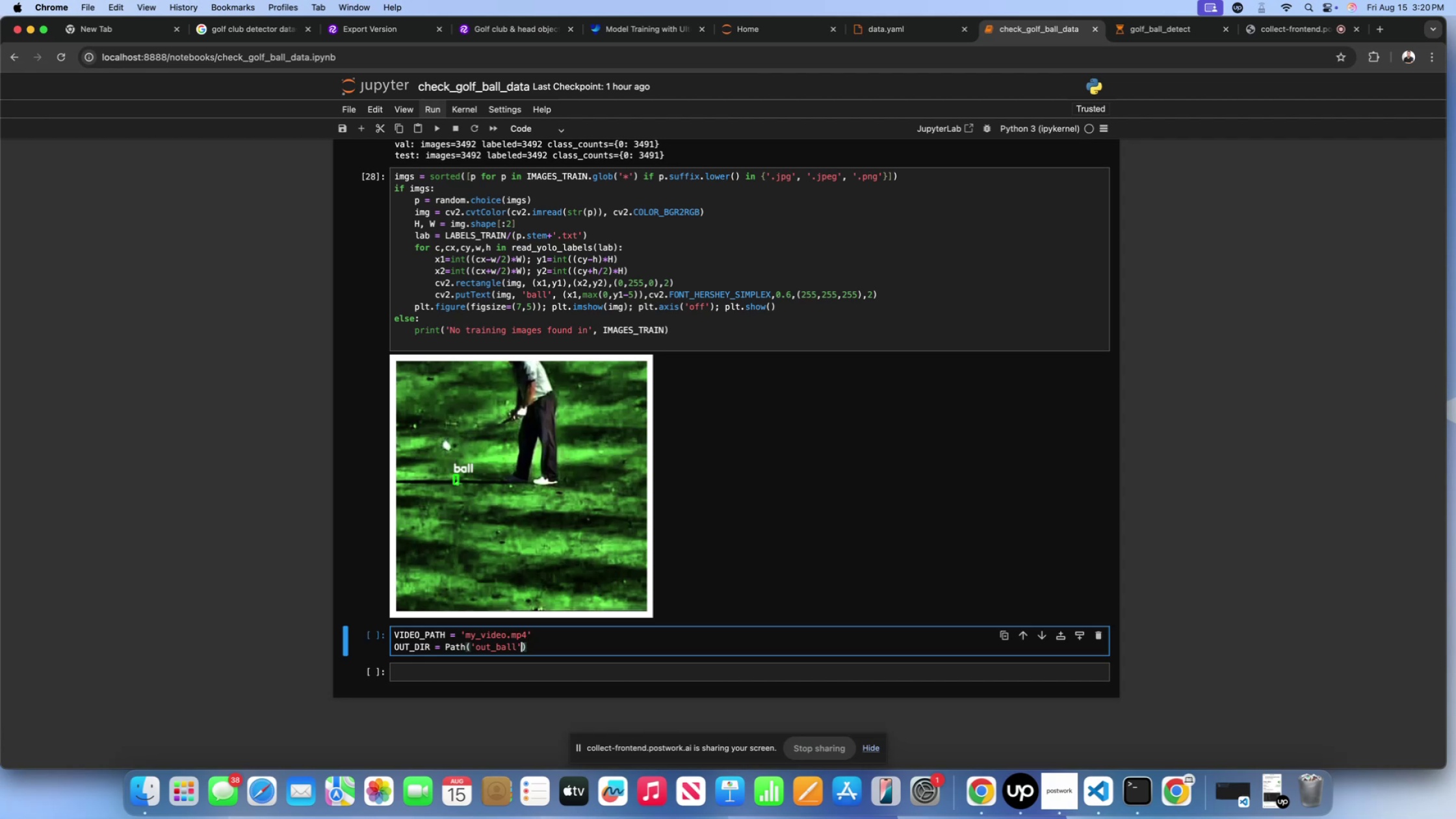 
key(ArrowRight)
 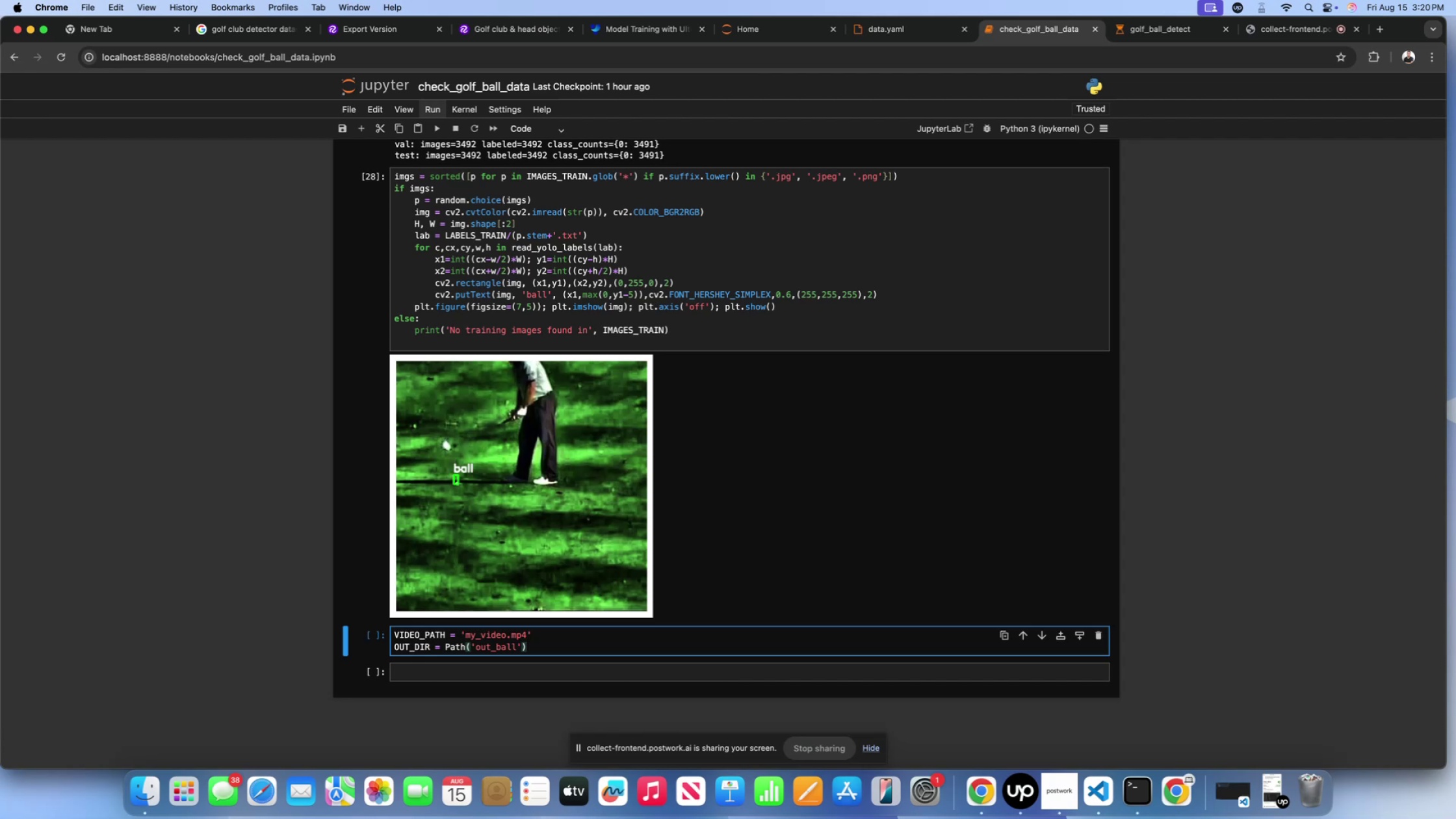 
wait(17.87)
 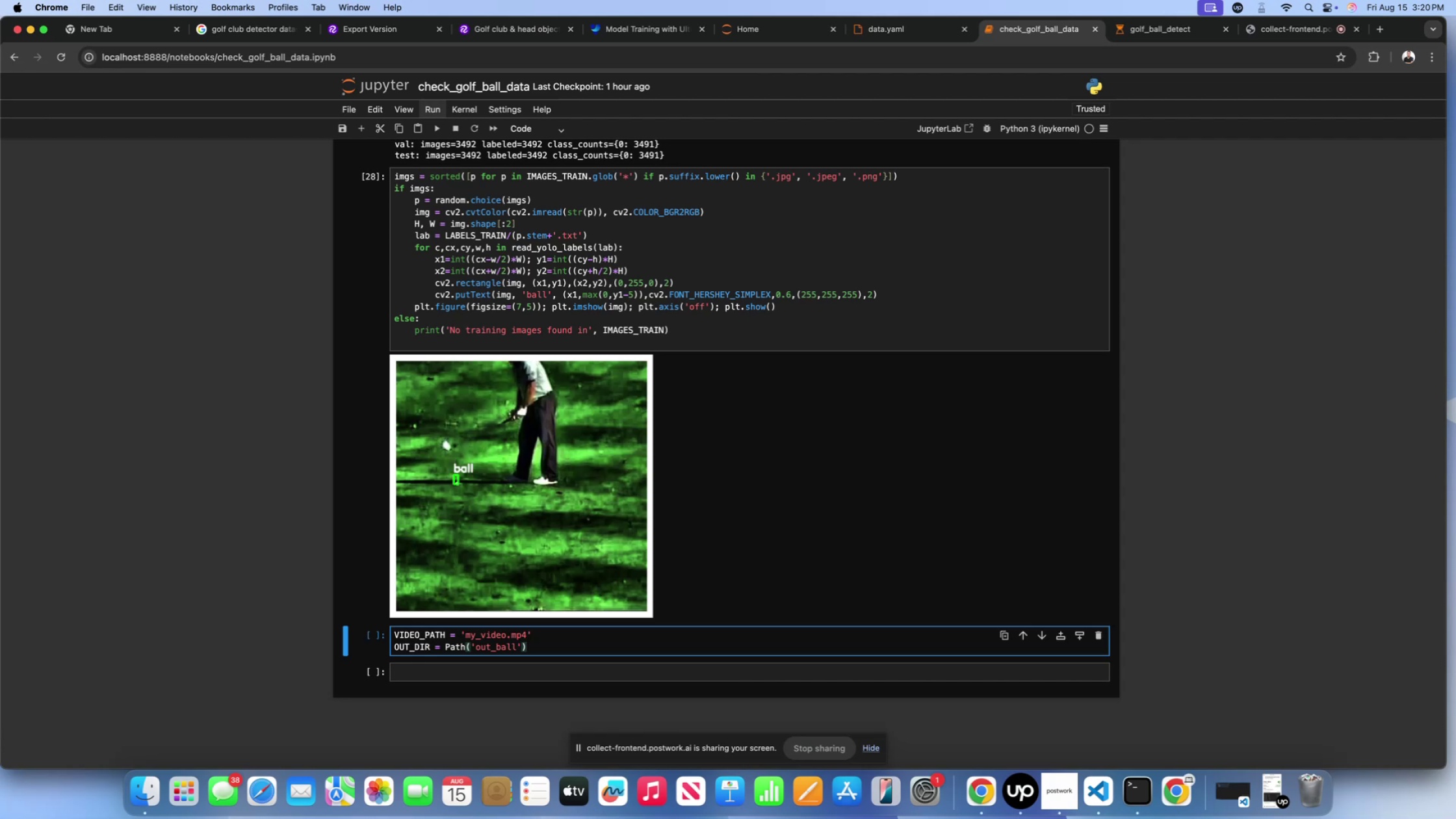 
type(; OUT_DIR.mk)
 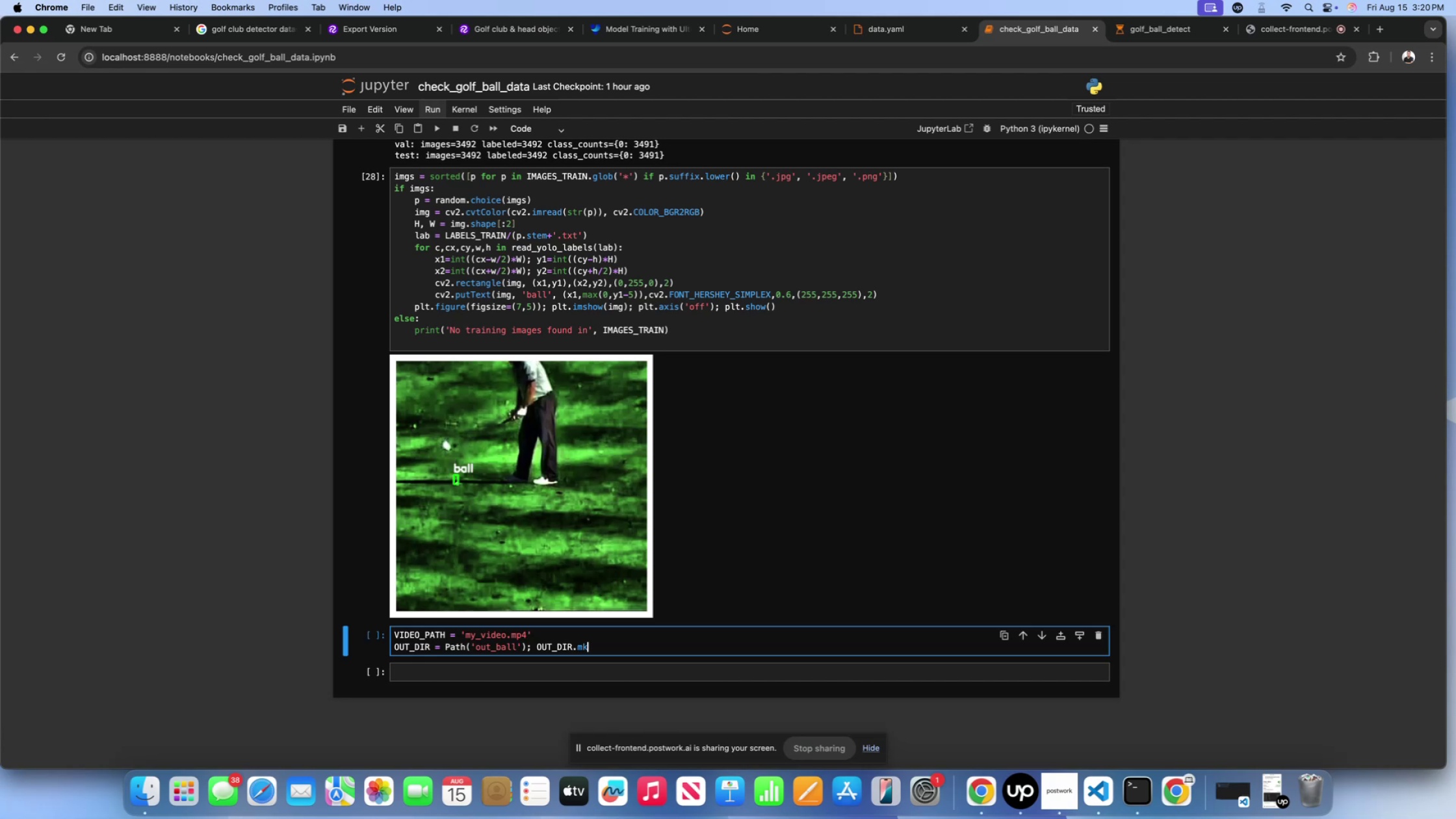 
type(dir())
 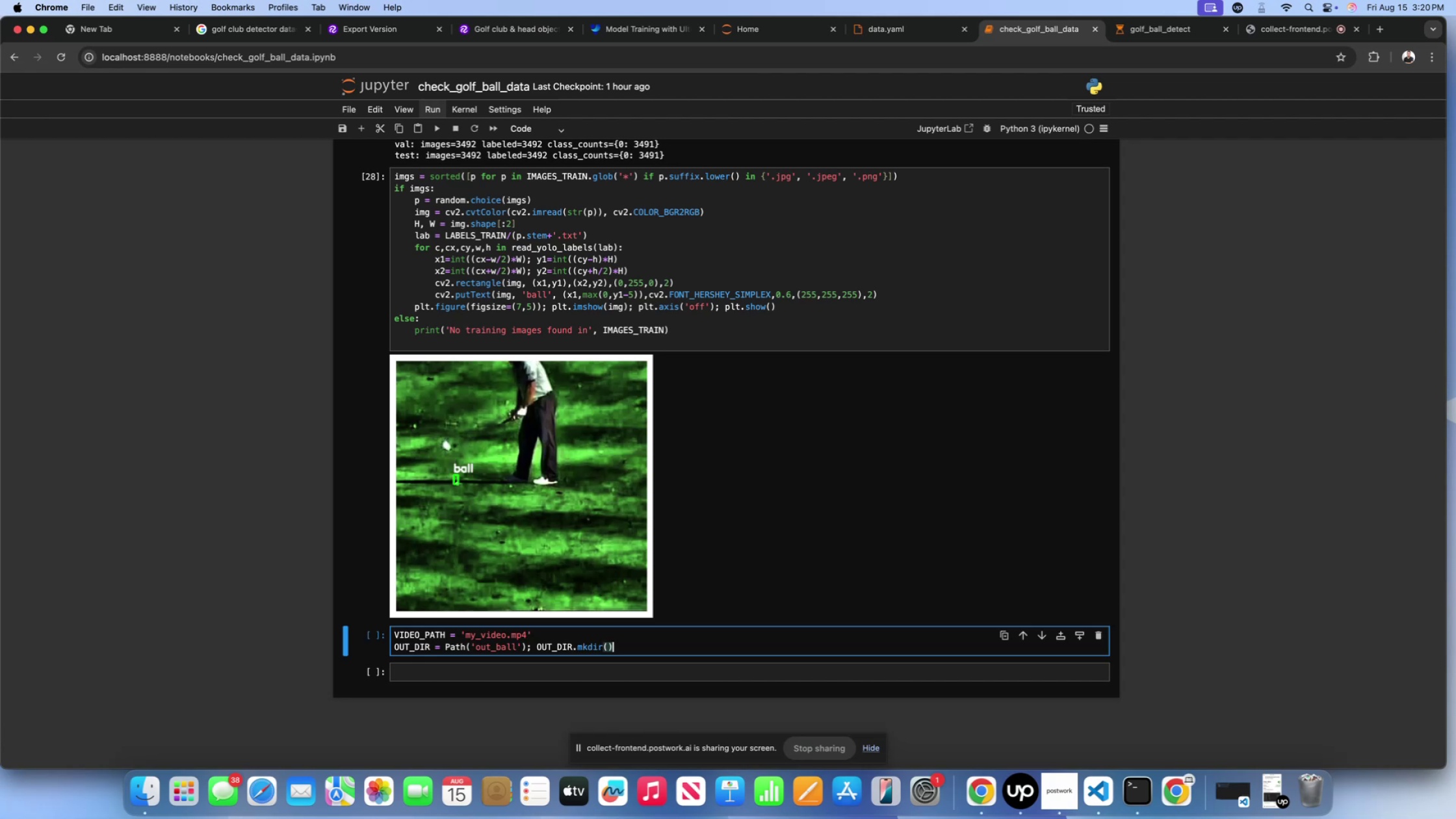 
key(ArrowLeft)
 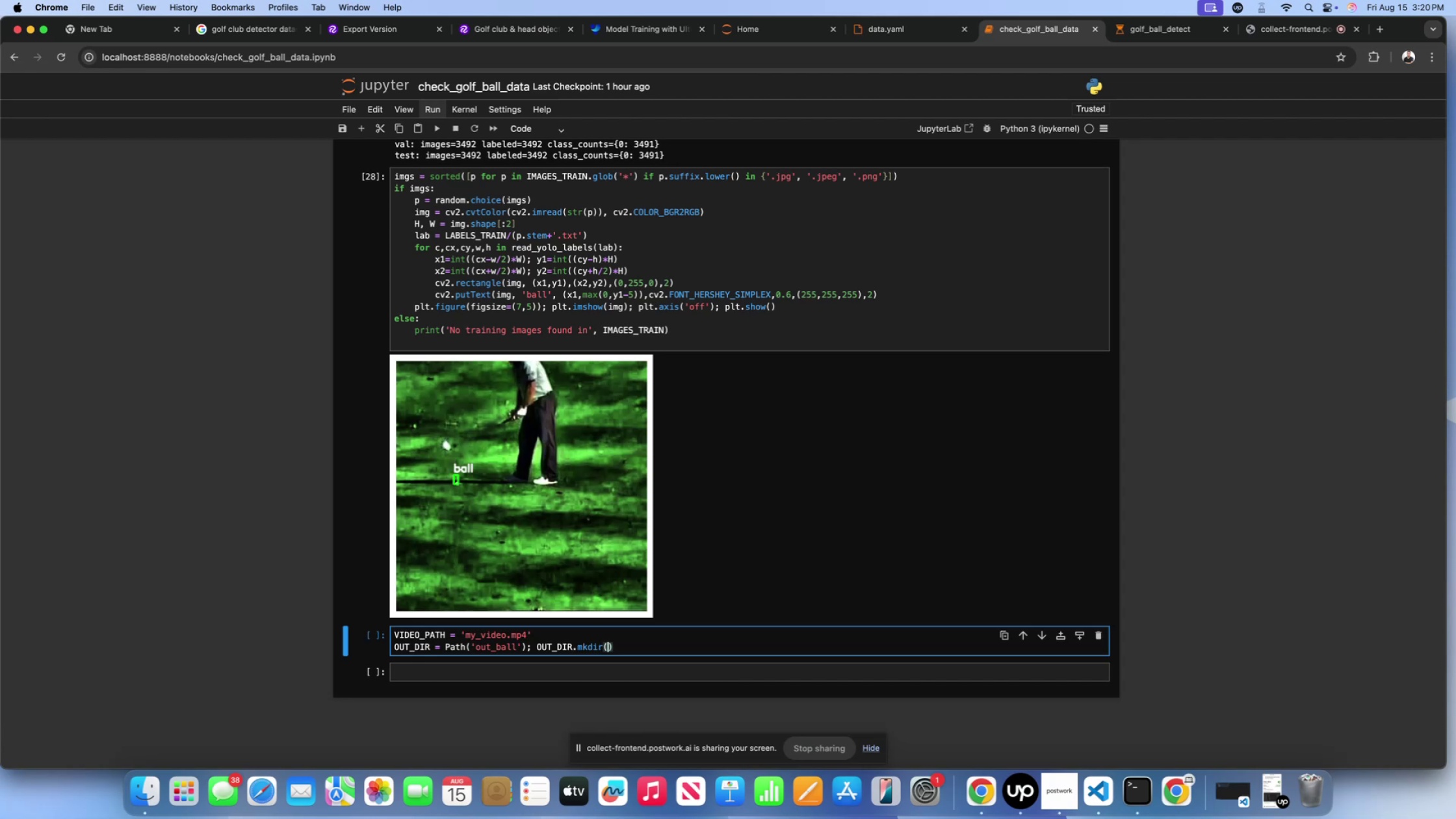 
key(Quote)
 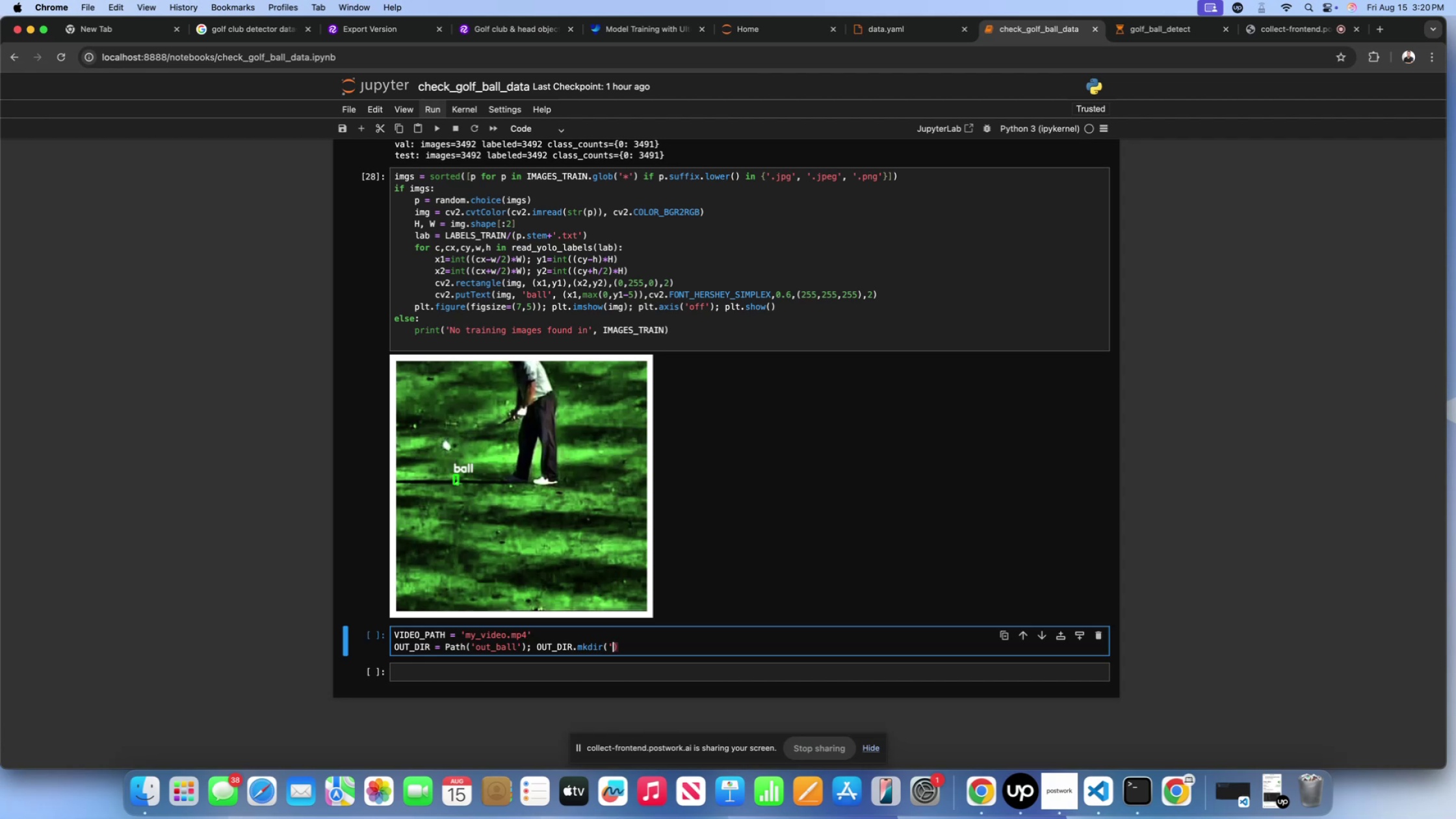 
key(Quote)
 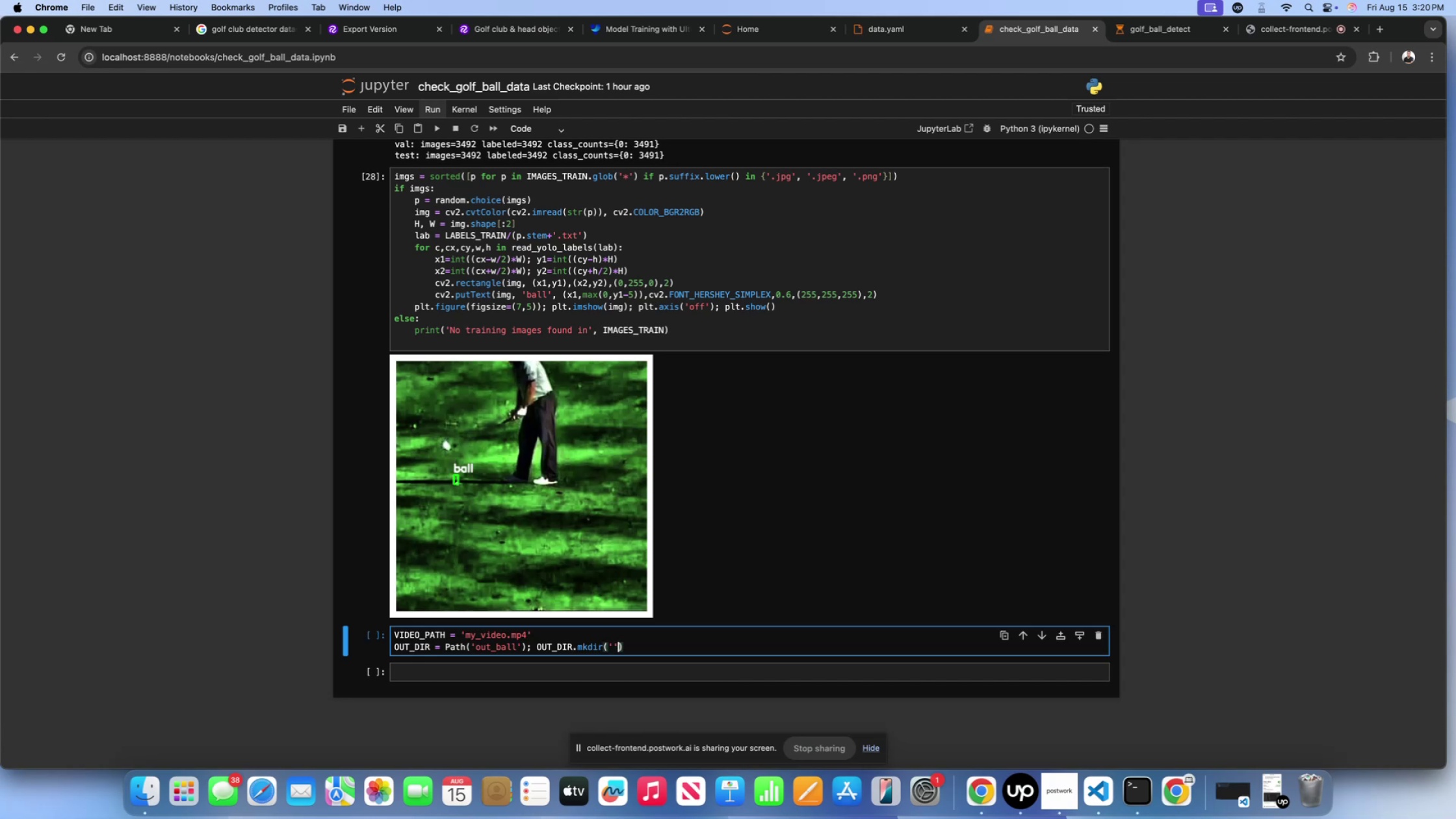 
key(ArrowLeft)
 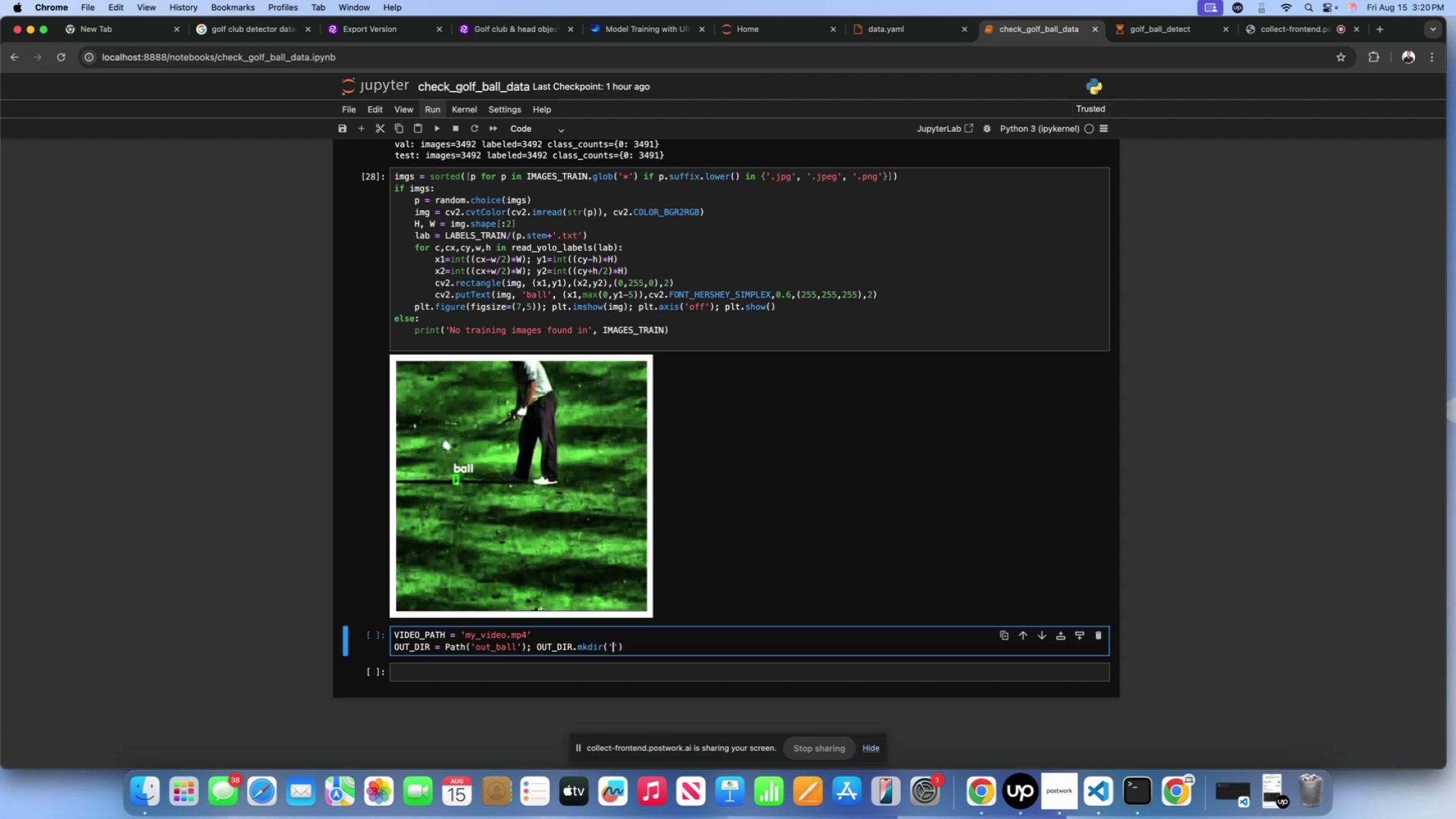 
key(ArrowRight)
 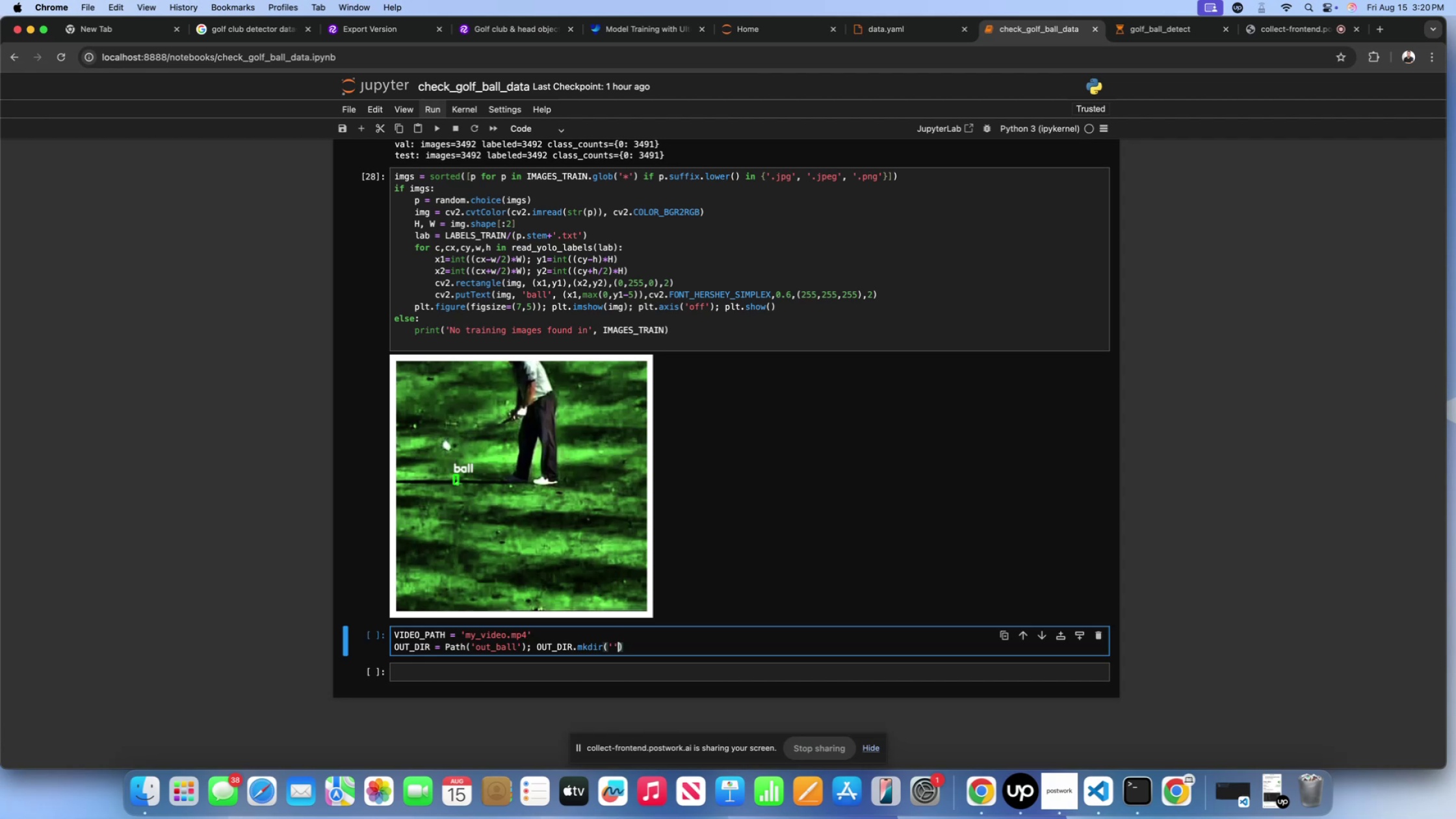 
key(Backspace)
 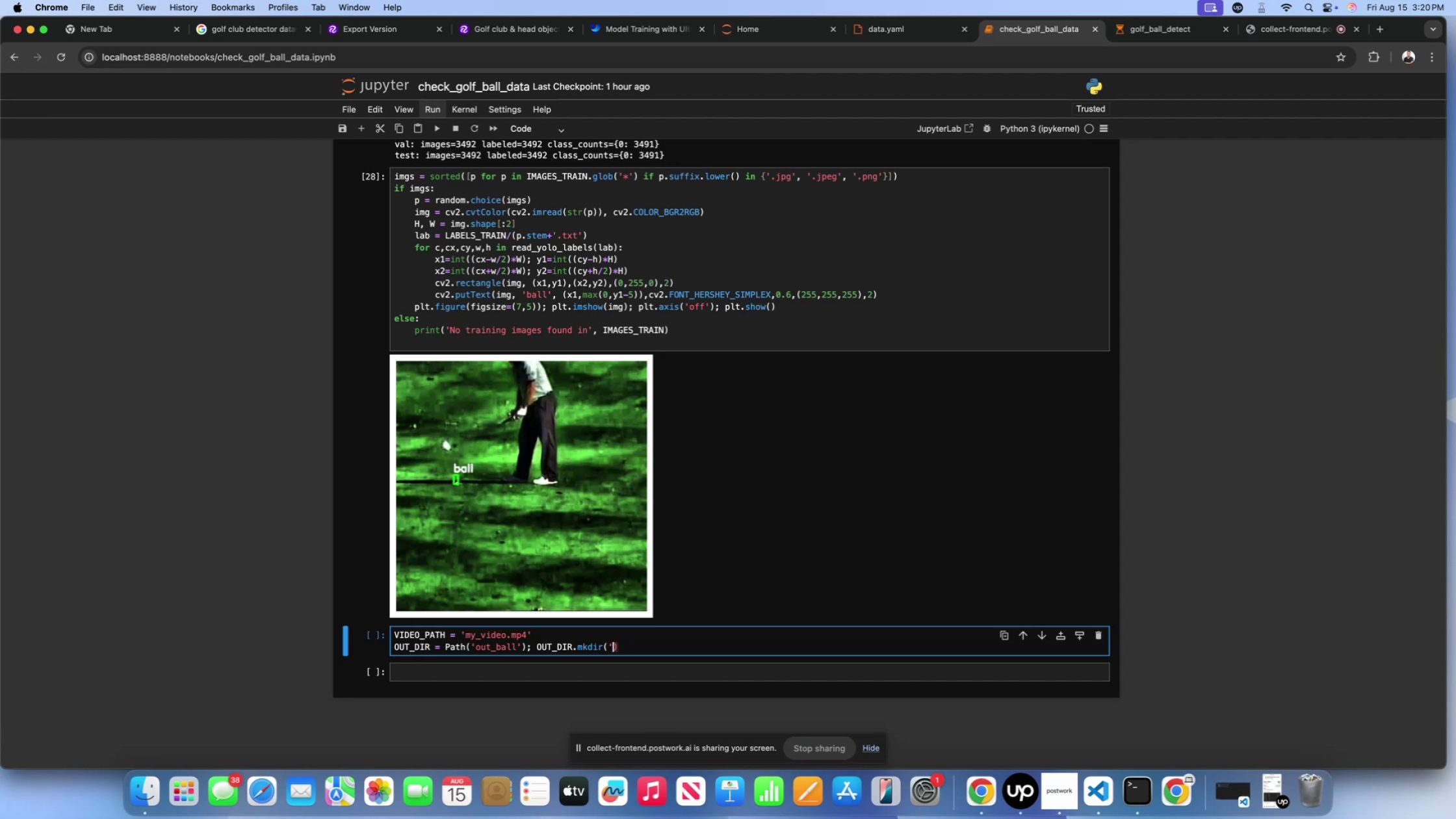 
key(Backspace)
 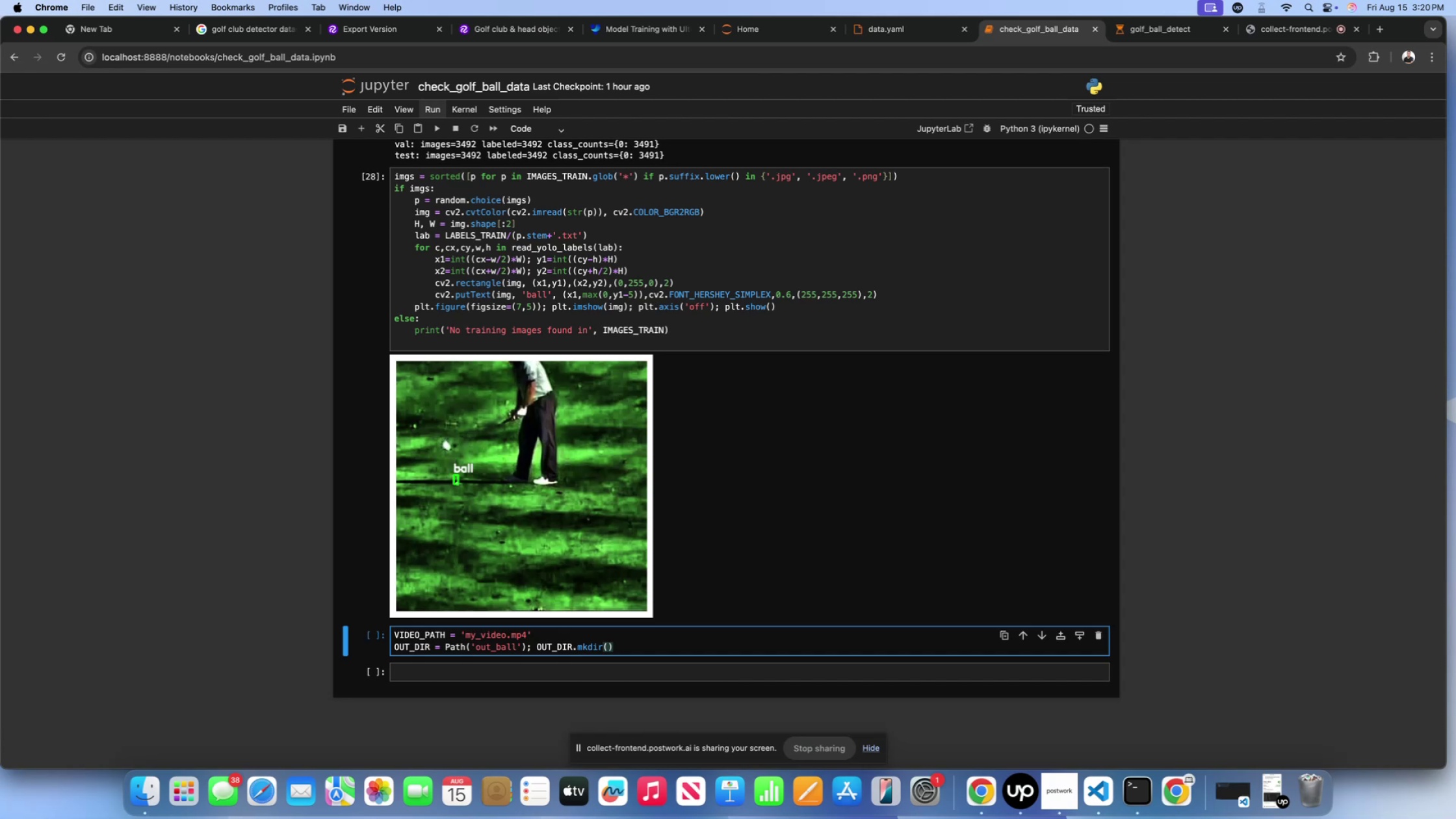 
type(parents=True, exists)
 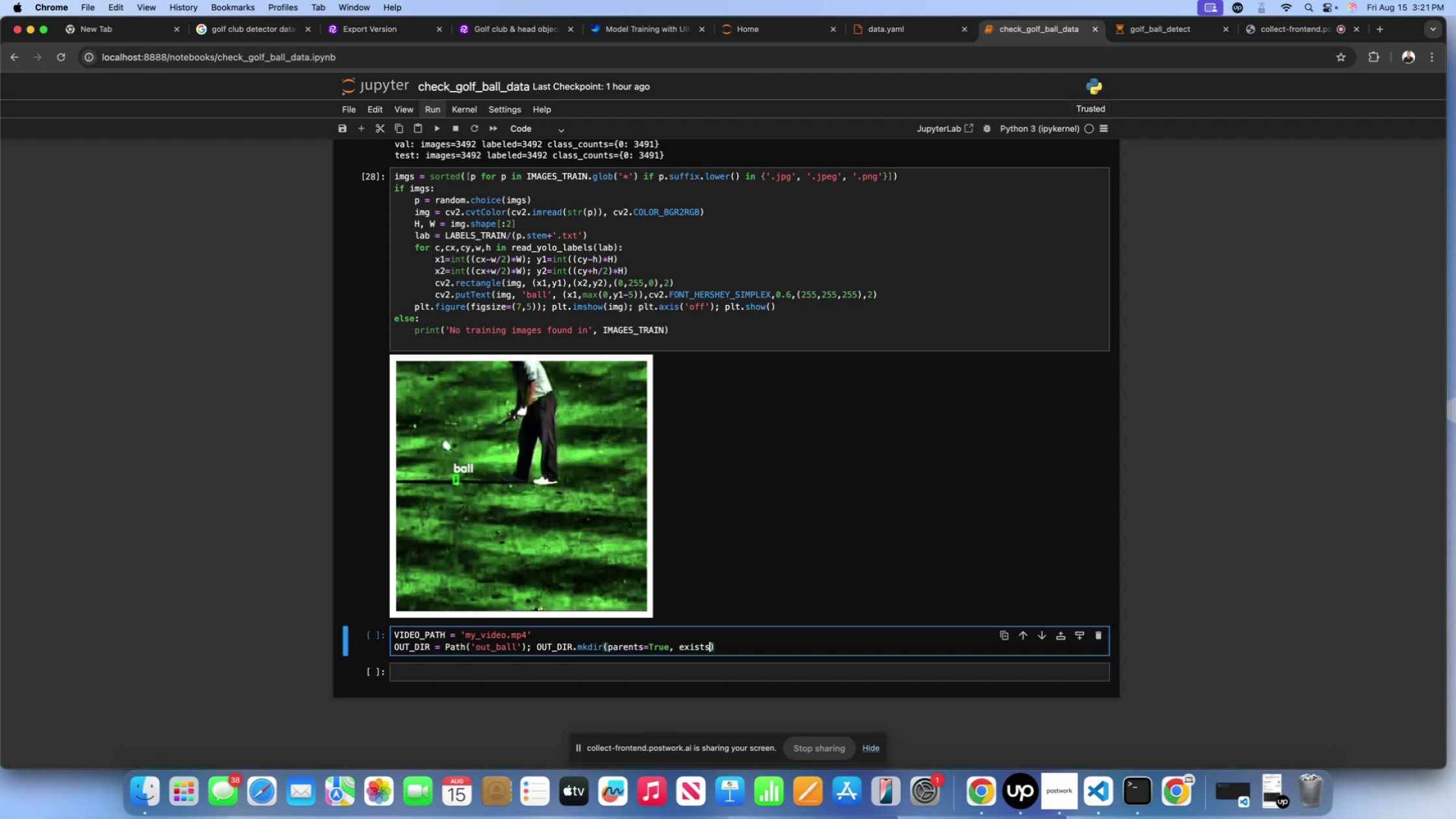 
key(Backspace)
key(Backspace)
type(t_ok=True)
 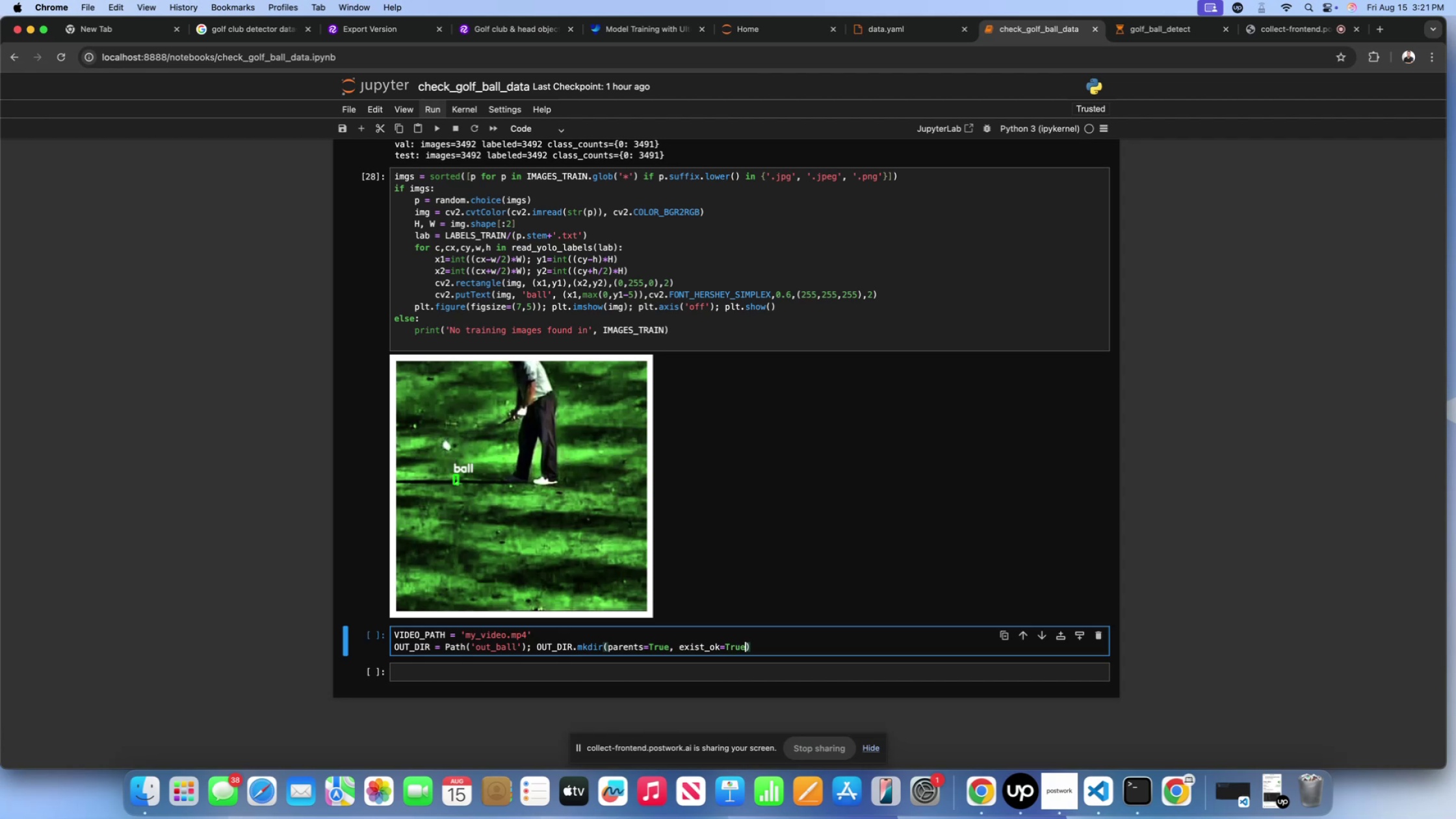 
 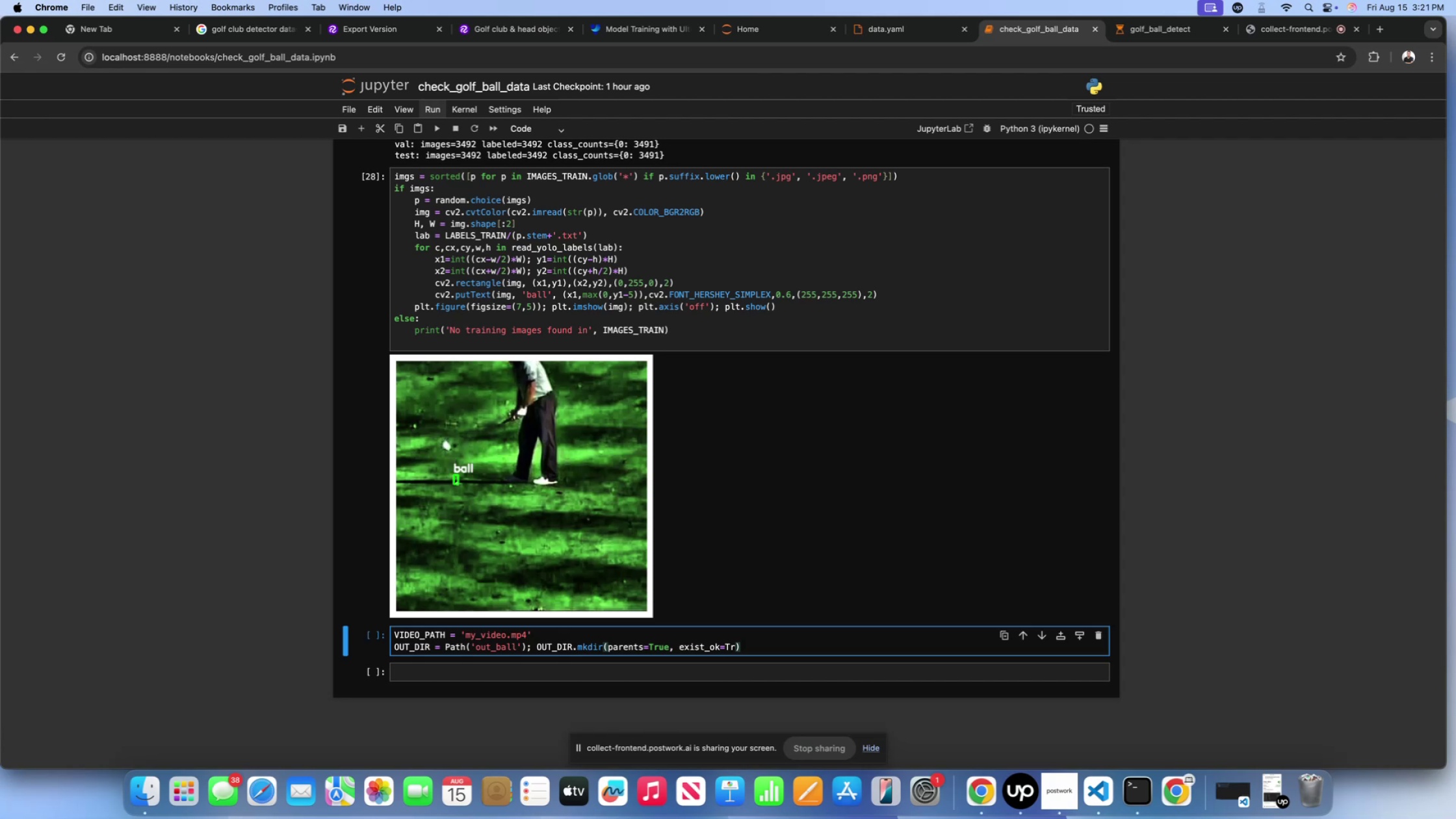 
key(ArrowRight)
 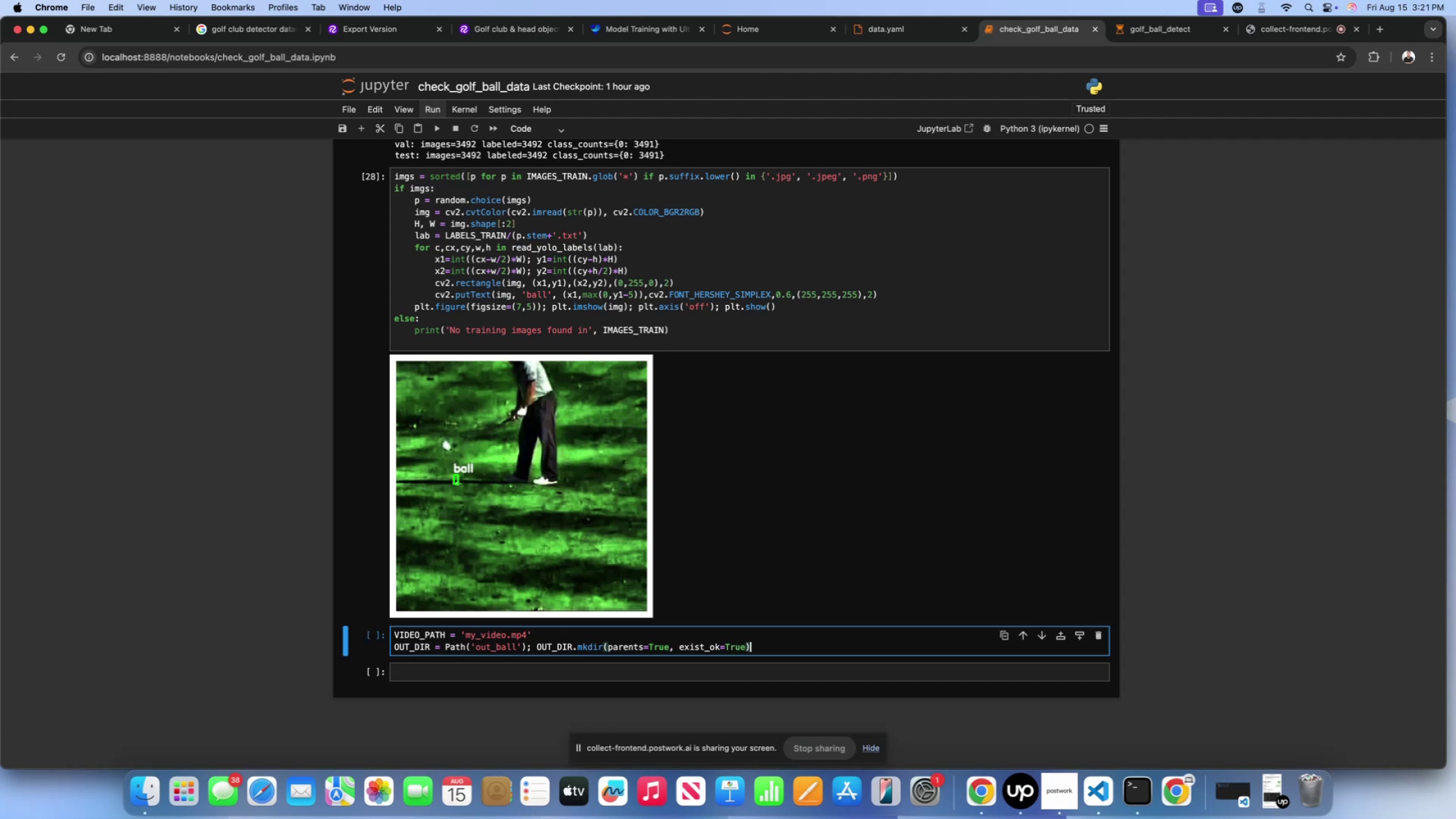 
key(Enter)
 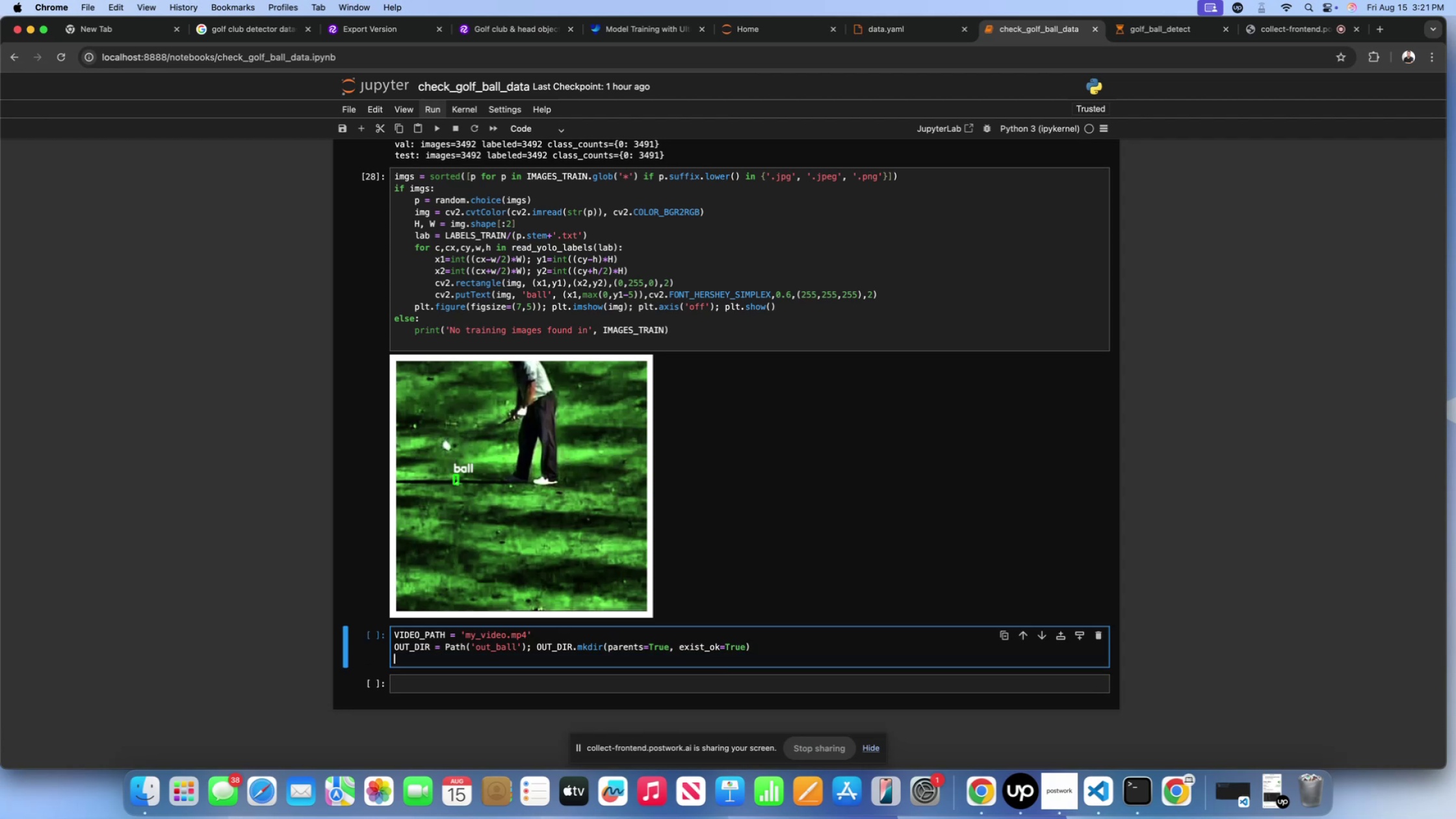 
type(model = y)
key(Backspace)
type(YOLO())
 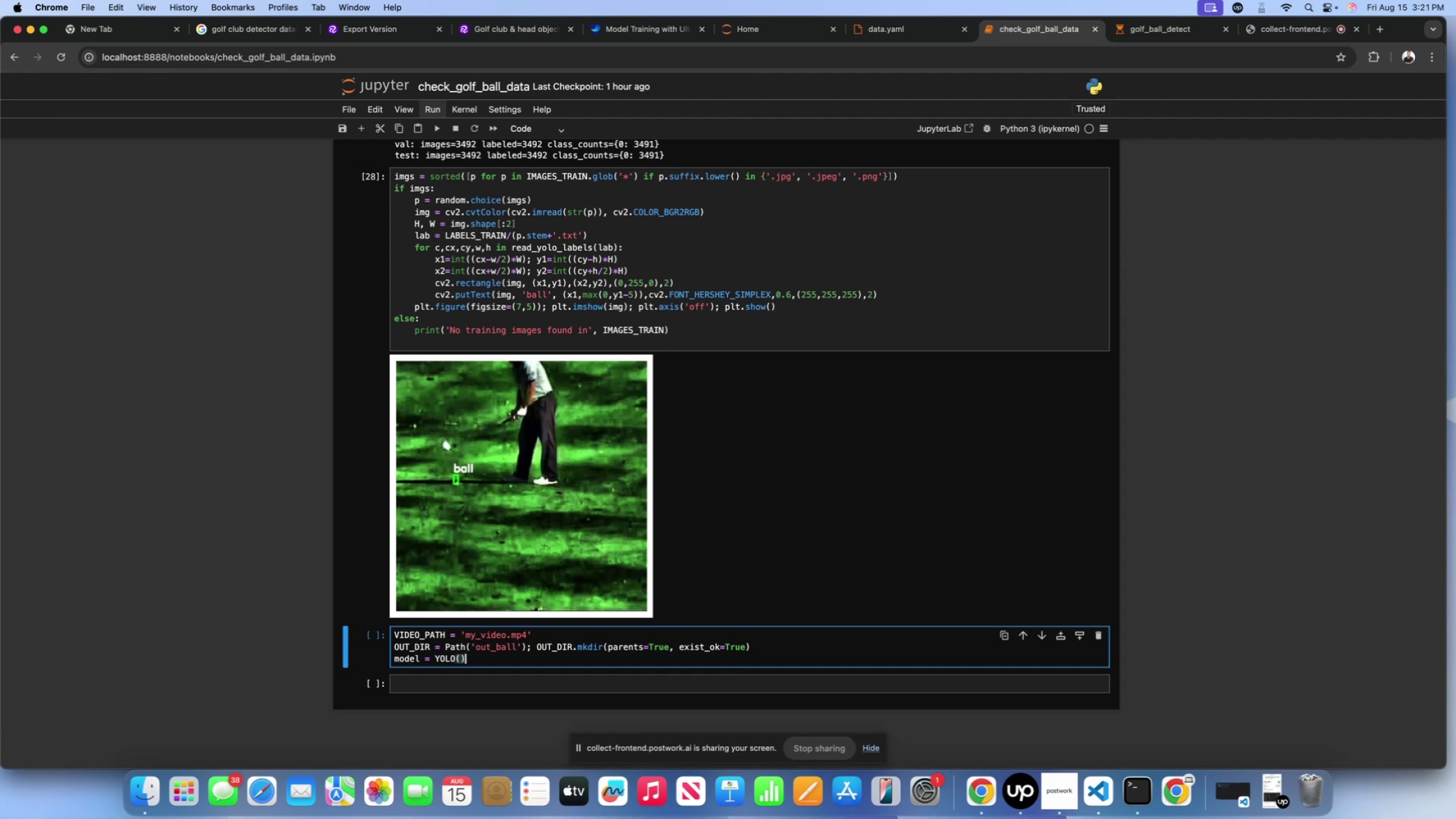 
key(ArrowLeft)
 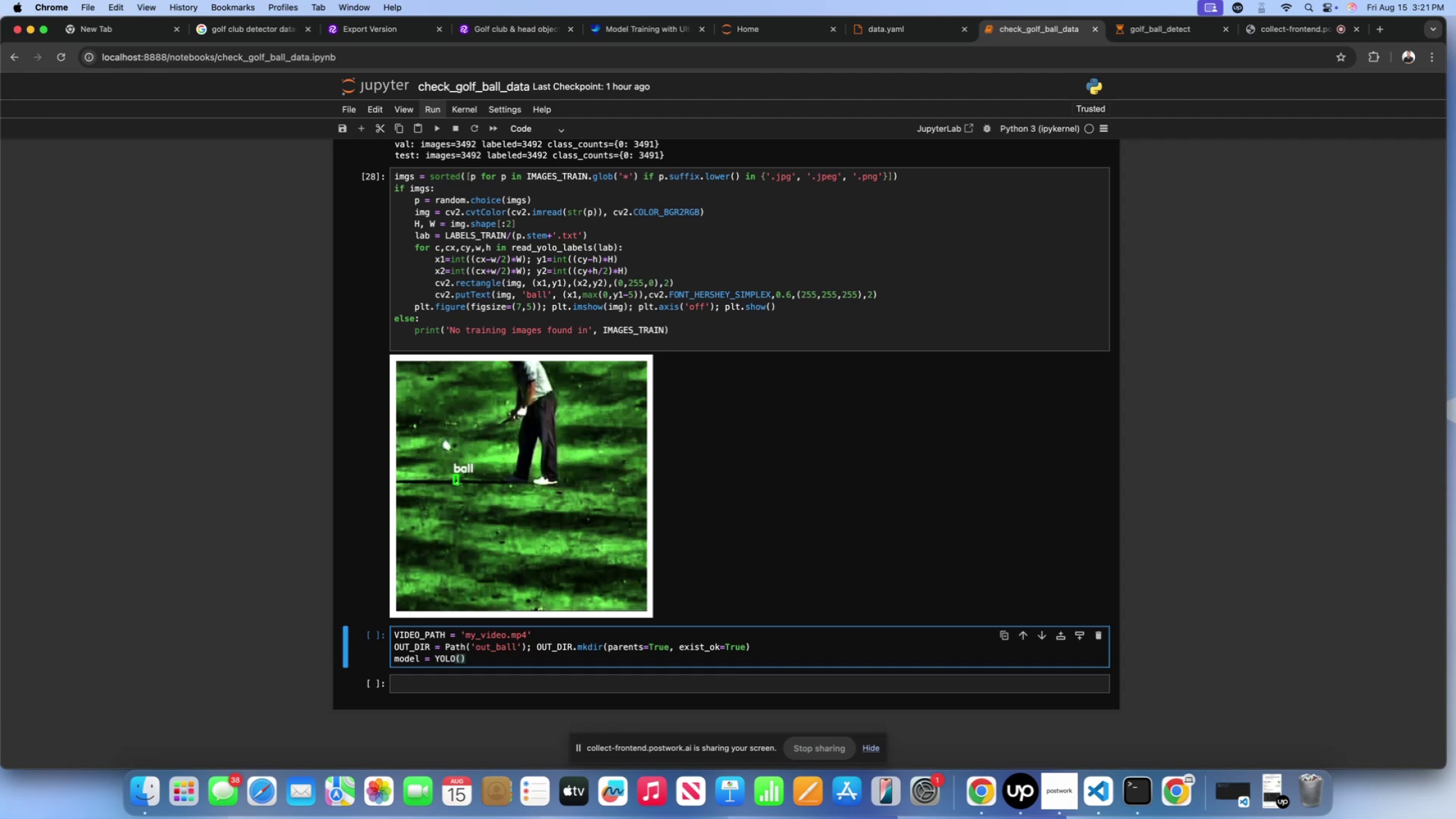 
type(best)
key(Backspace)
key(Backspace)
key(Backspace)
key(Backspace)
type('')
 